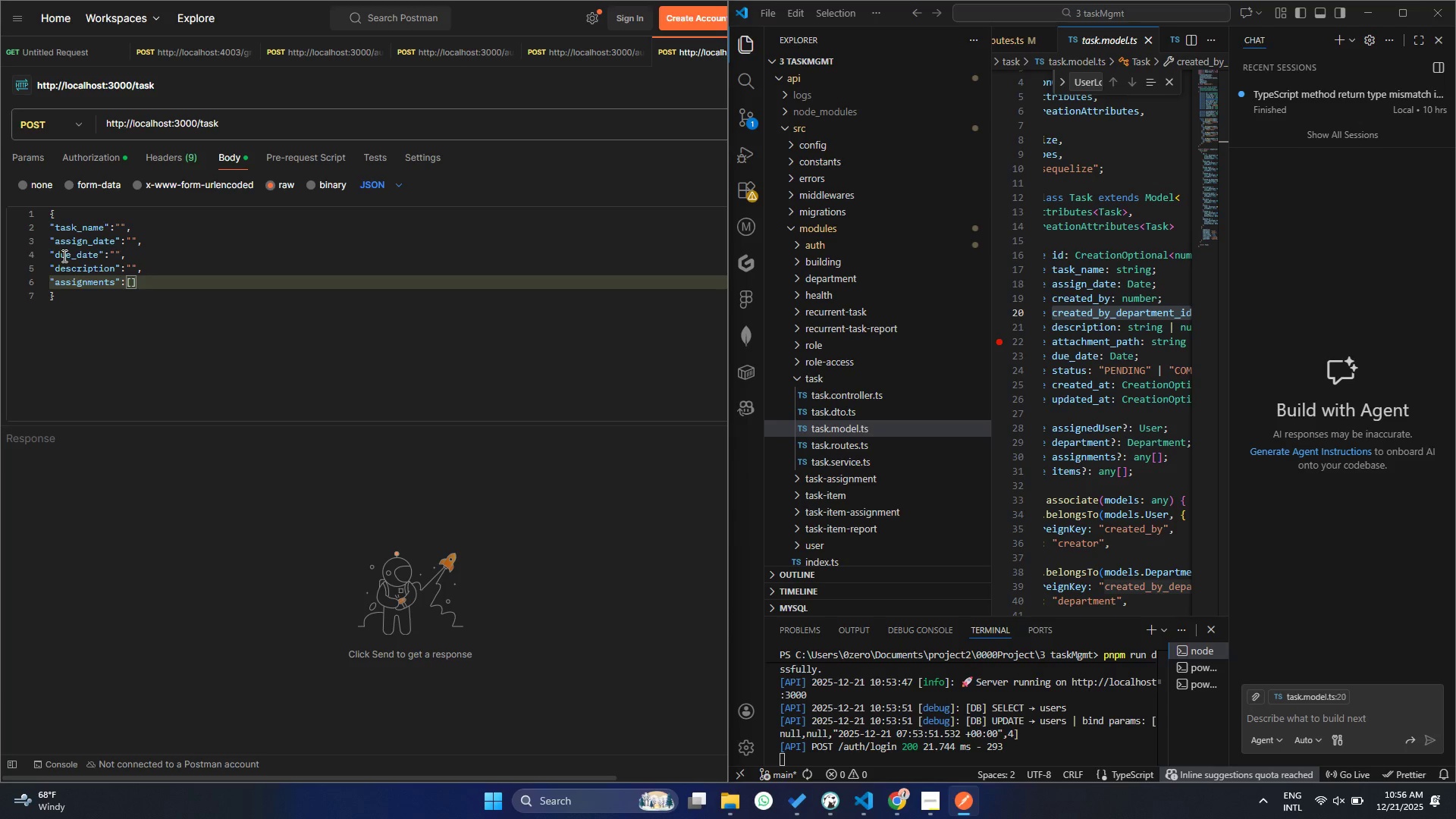 
key(Enter)
 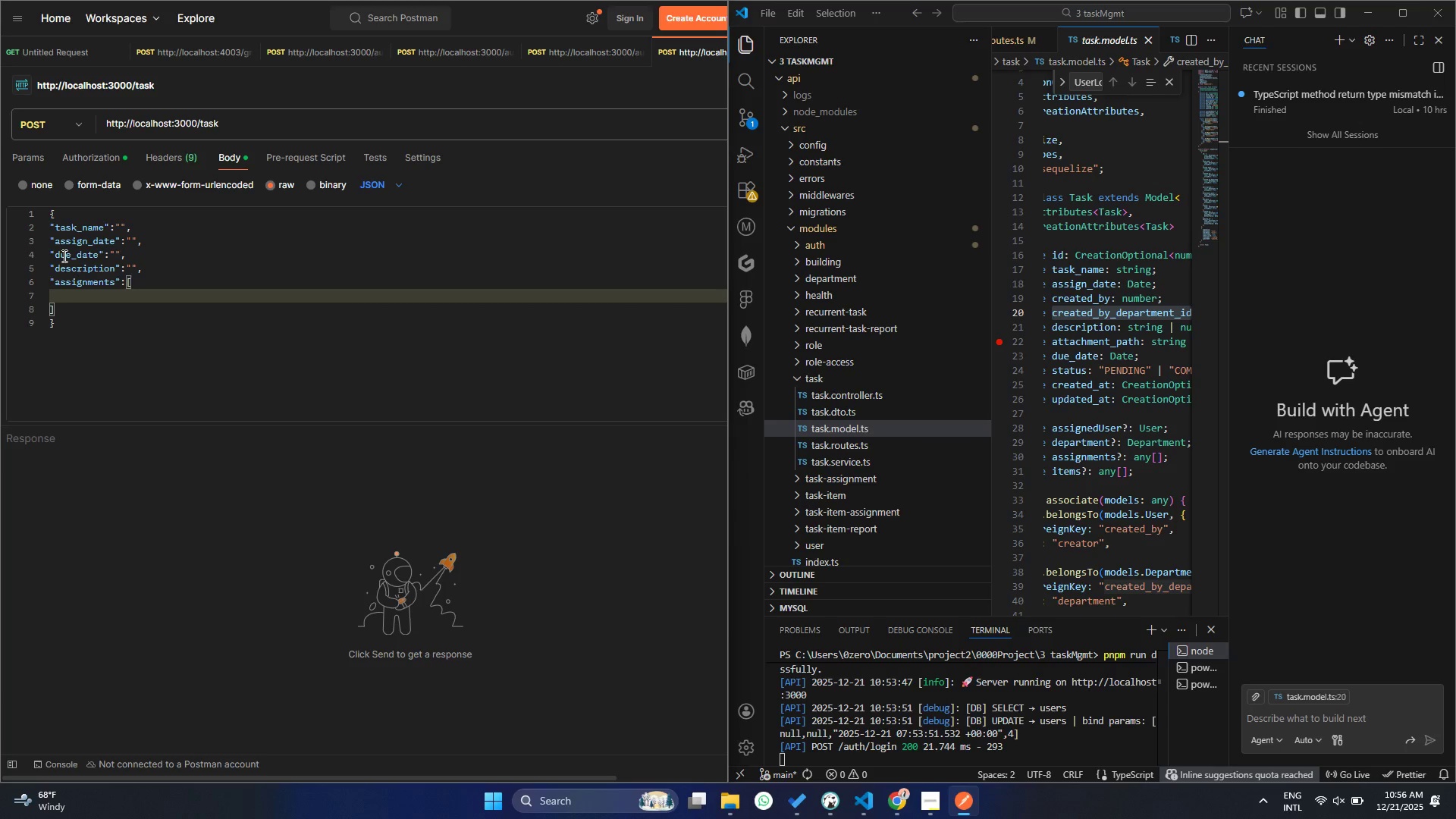 
hold_key(key=ShiftRight, duration=1.5)
 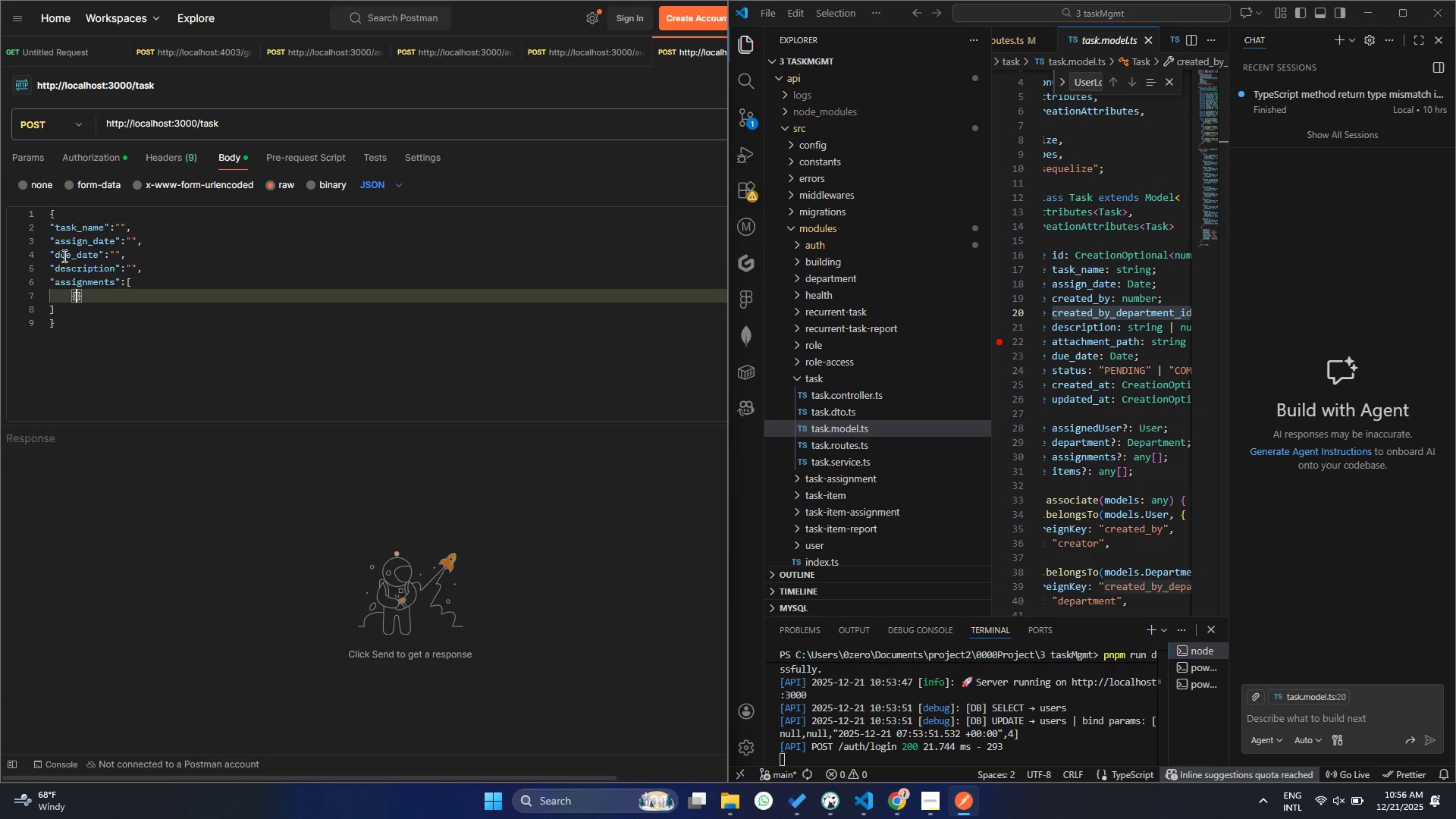 
key(Shift+ShiftRight)
 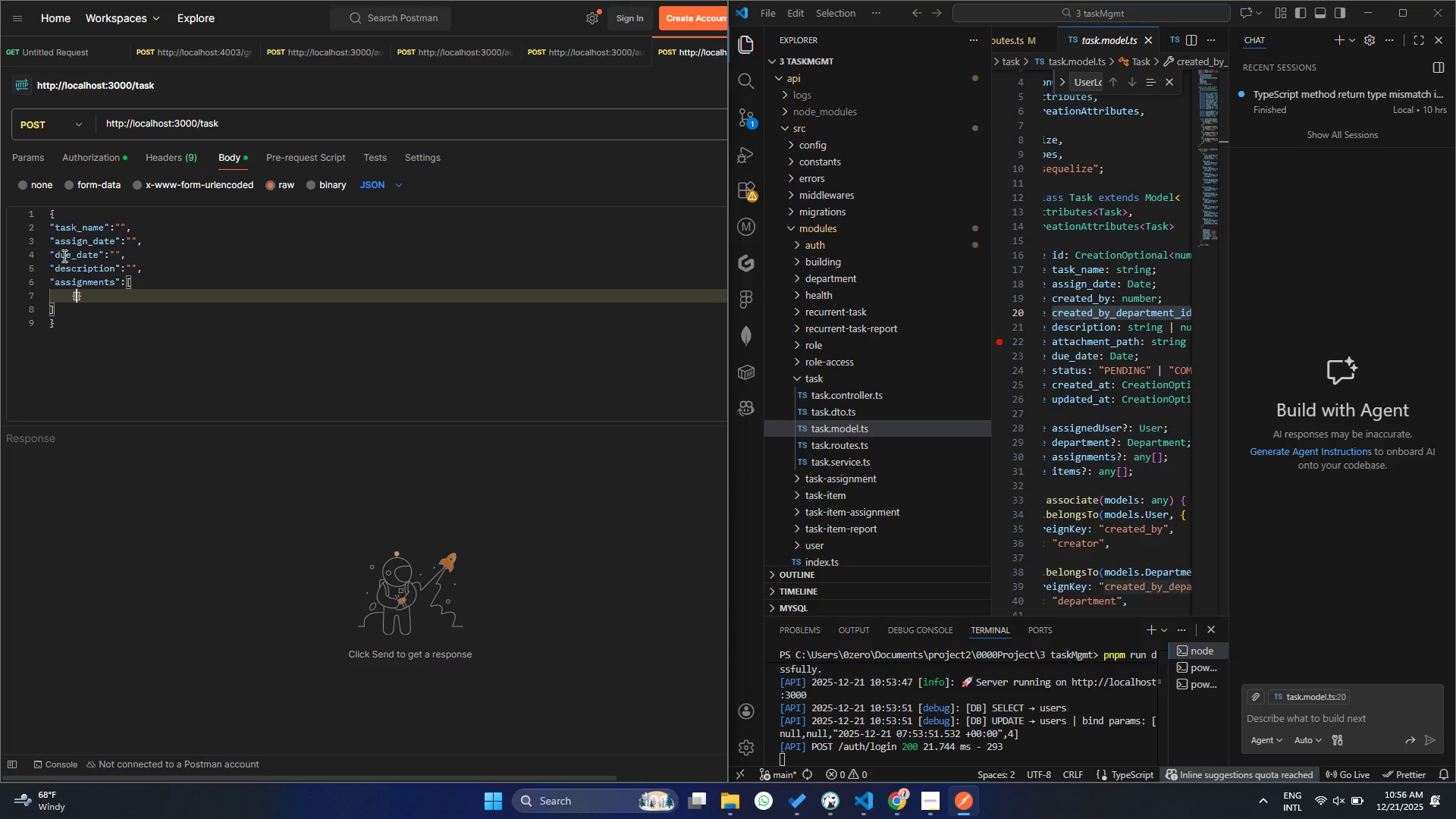 
key(Shift+ShiftRight)
 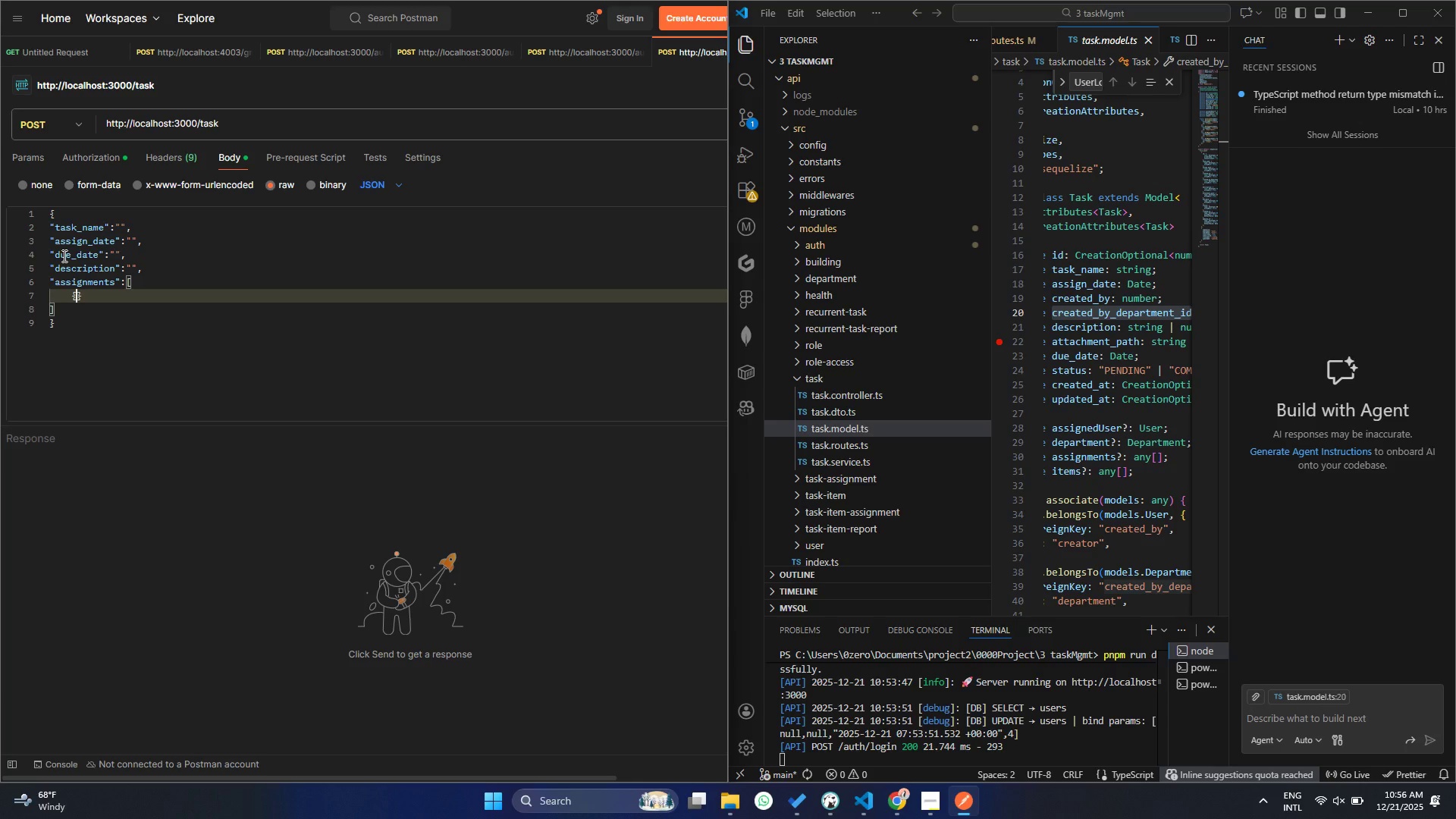 
key(Shift+ShiftRight)
 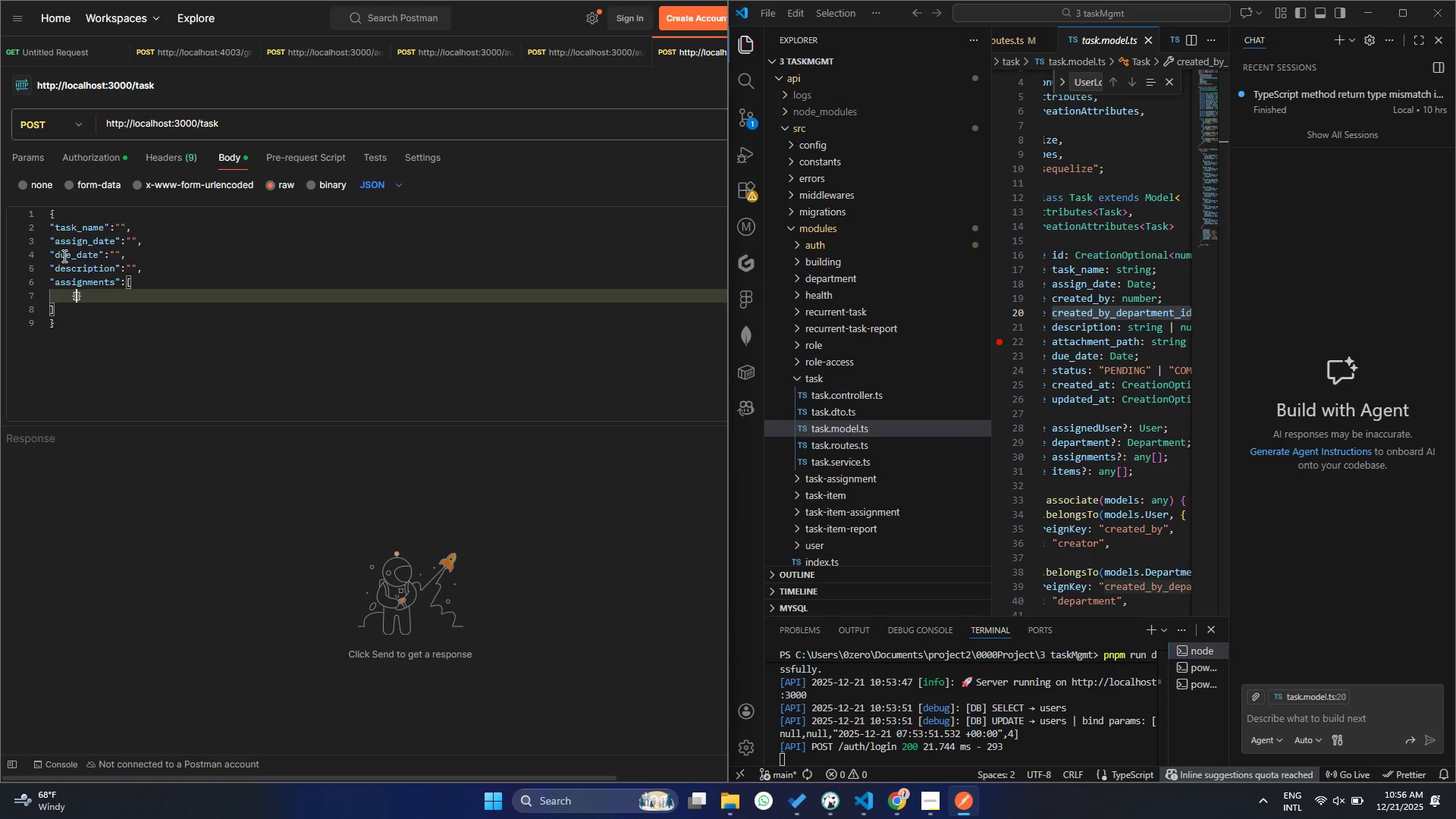 
key(Shift+ShiftRight)
 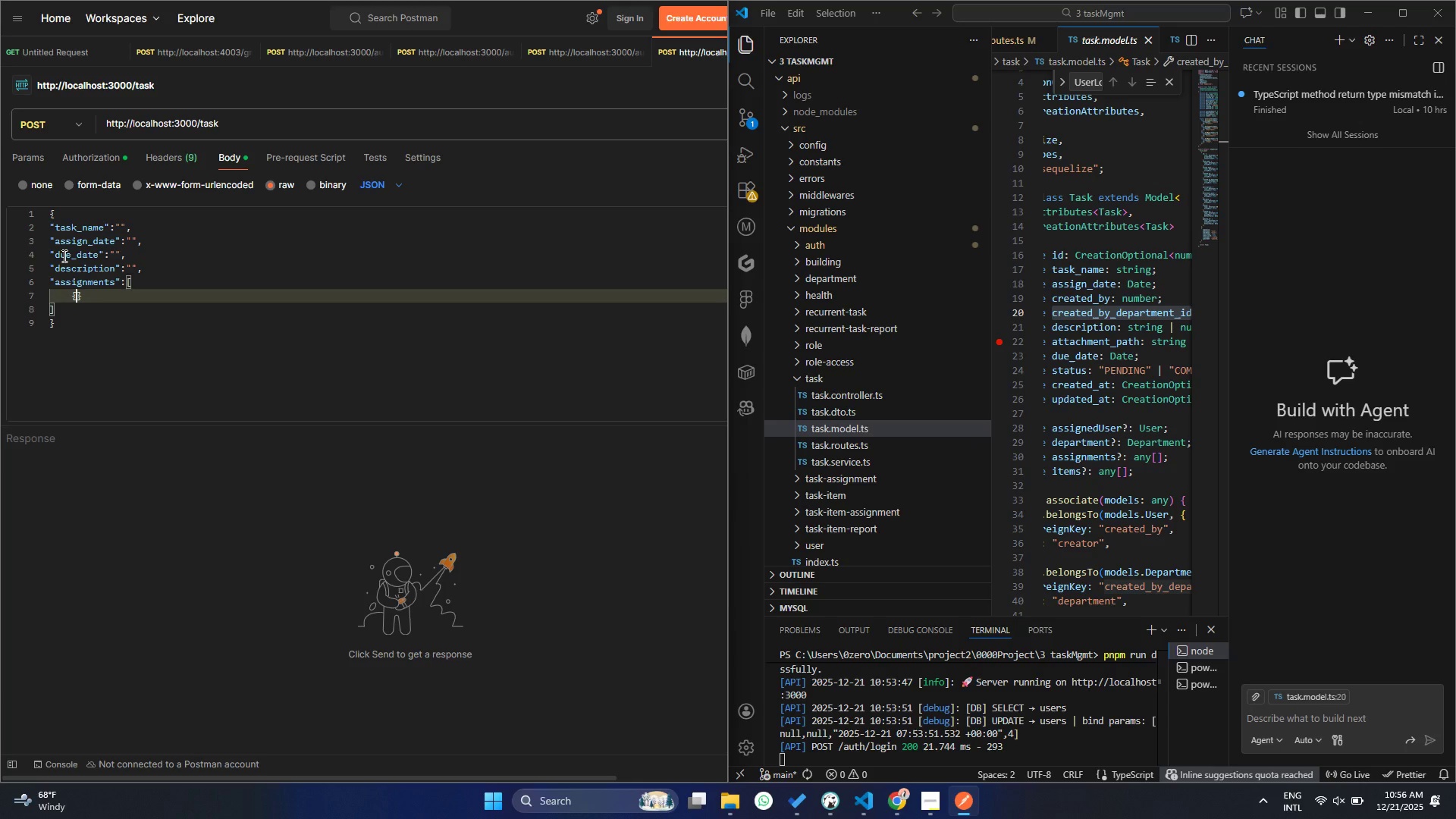 
key(Shift+BracketLeft)
 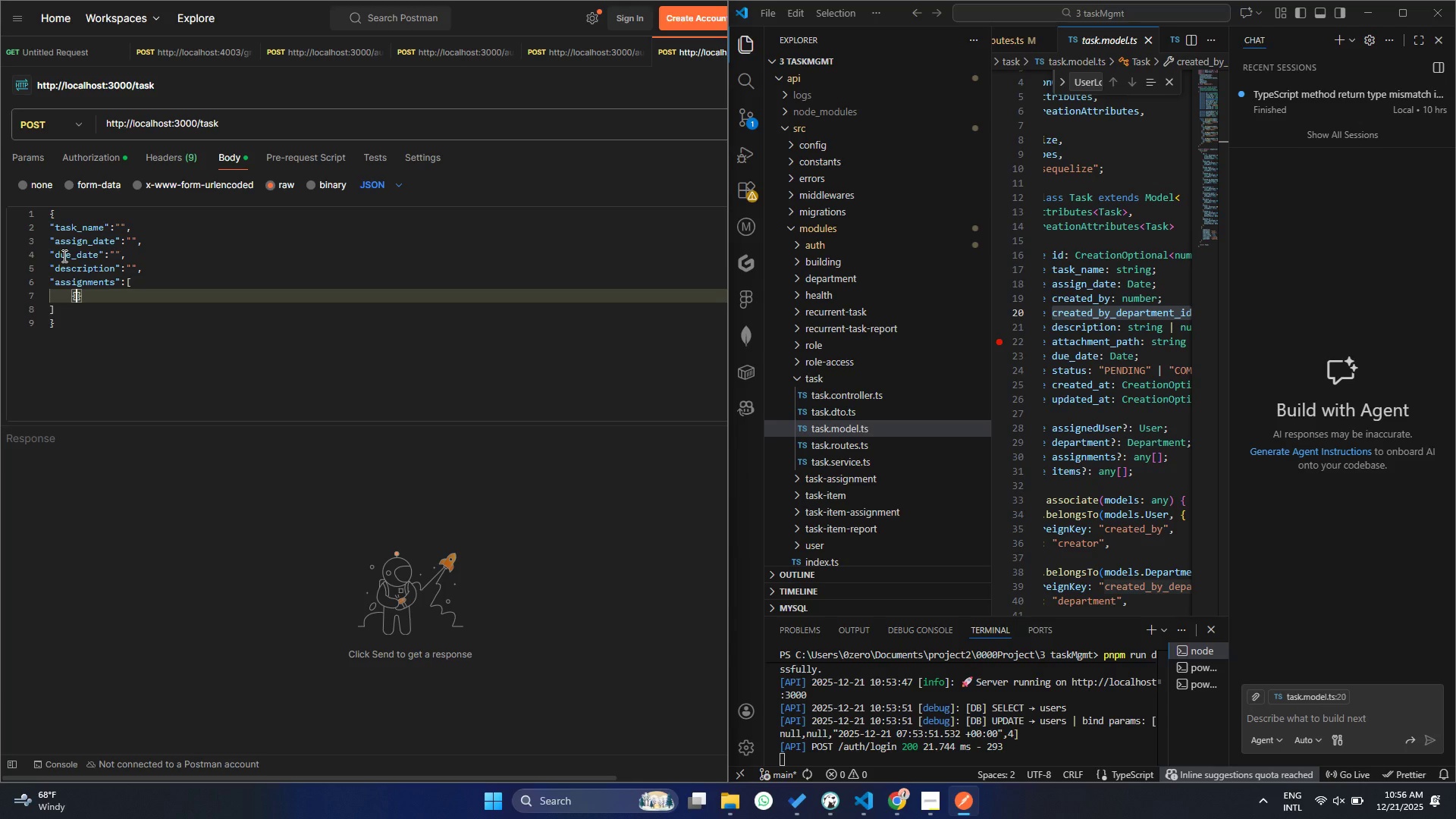 
key(Enter)
 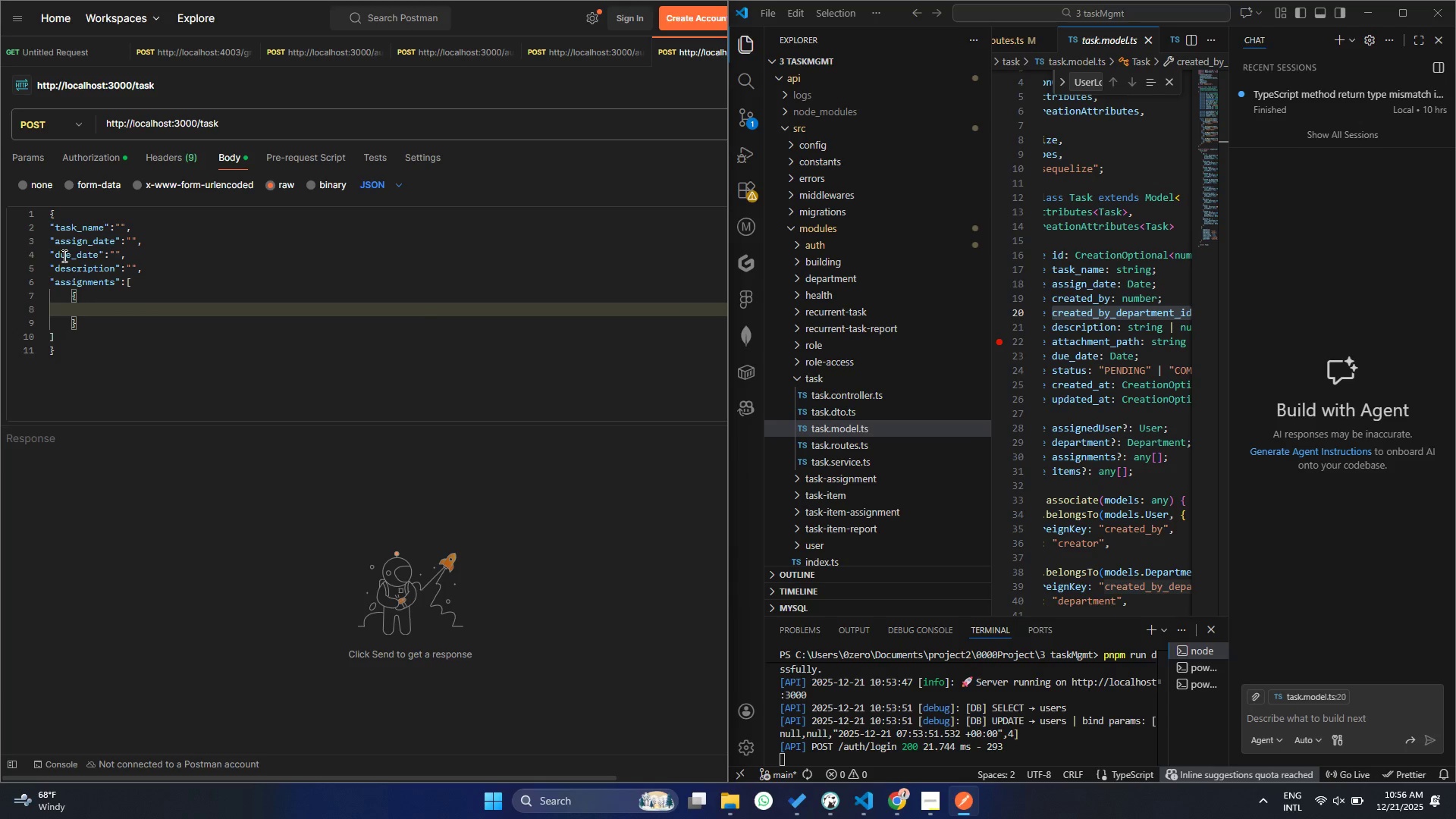 
type(user)
key(Backspace)
key(Backspace)
key(Backspace)
key(Backspace)
type("")
 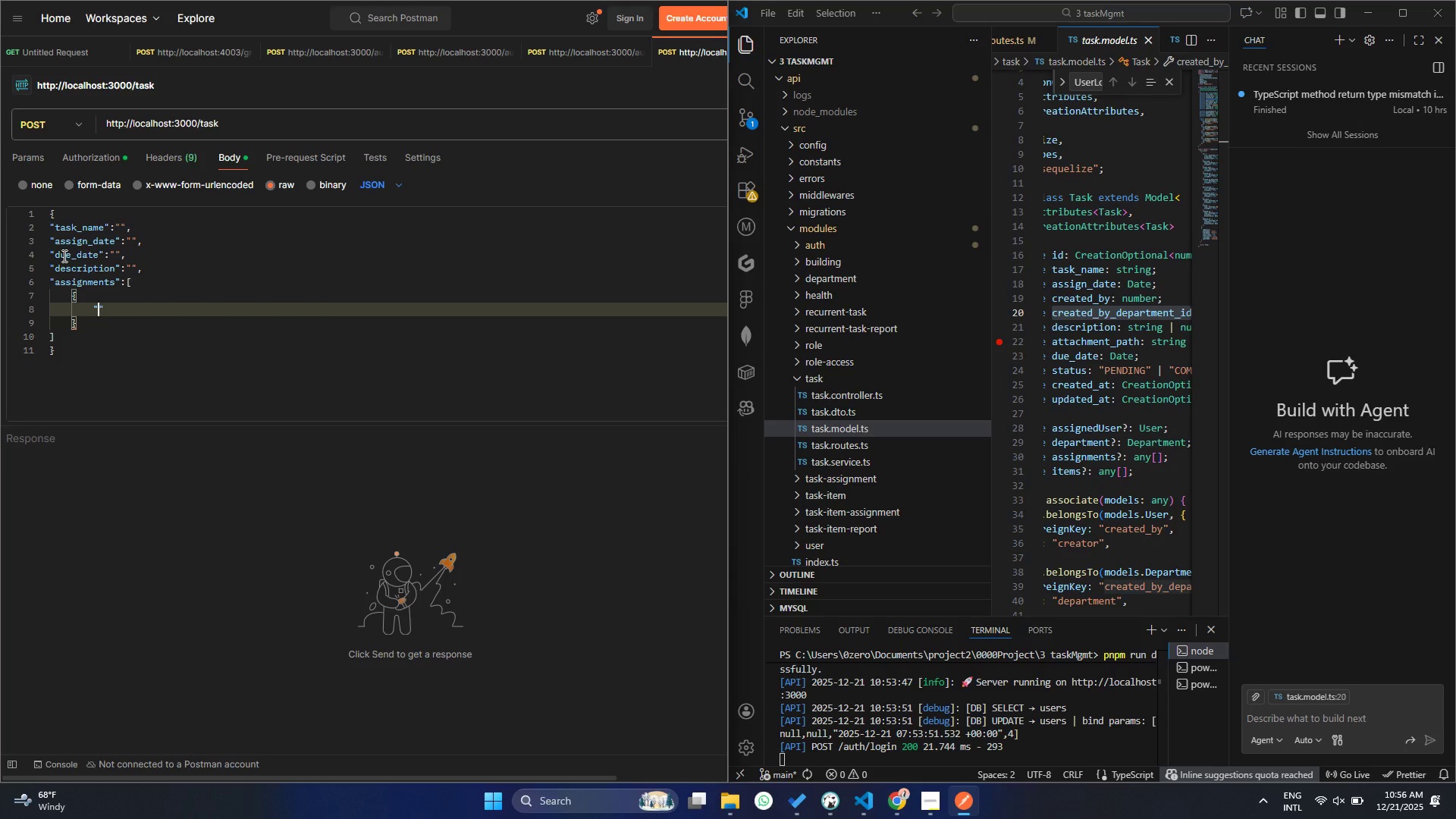 
 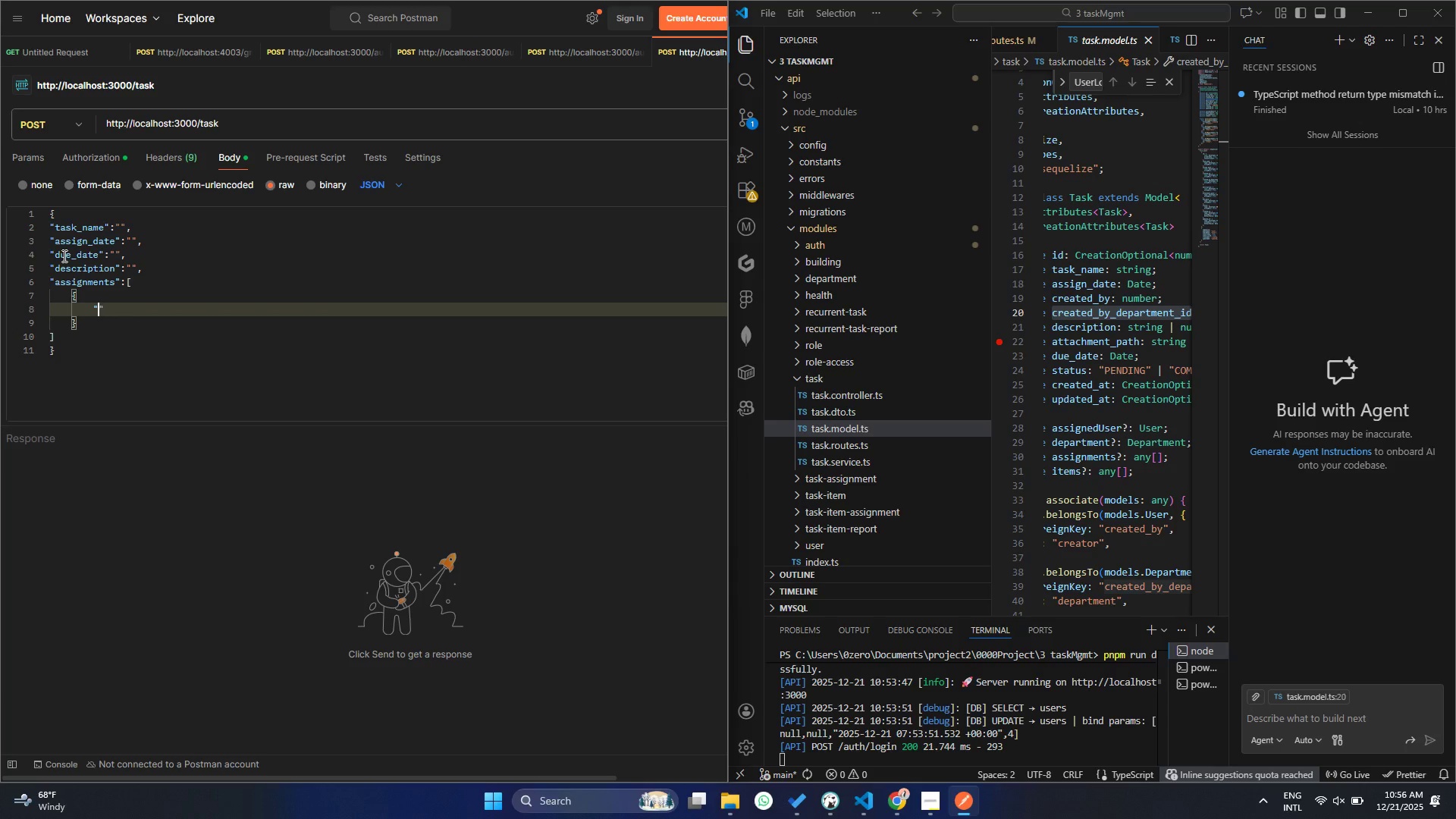 
key(ArrowLeft)
 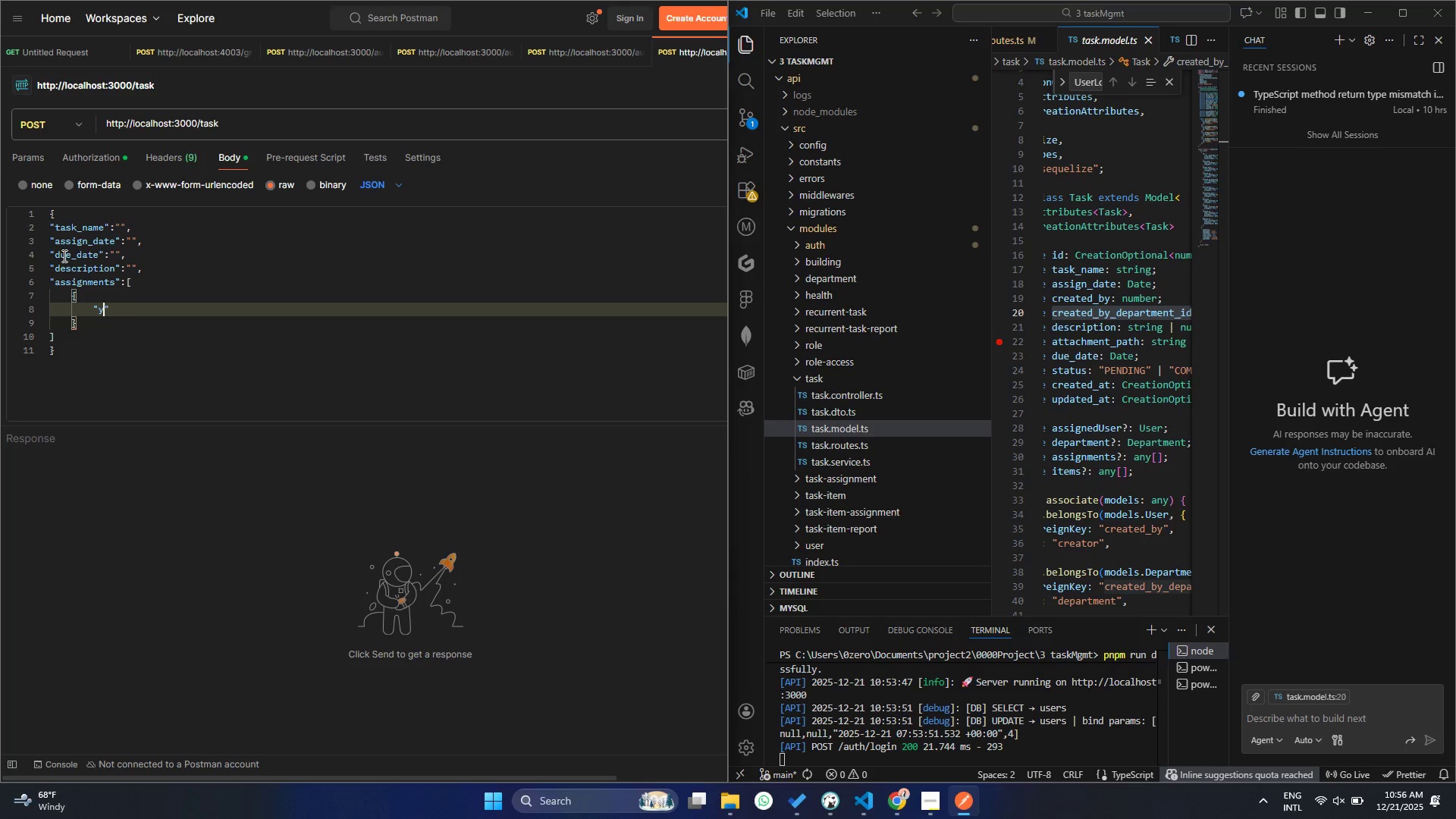 
type(y)
key(Backspace)
type(user[Insert]_id)
 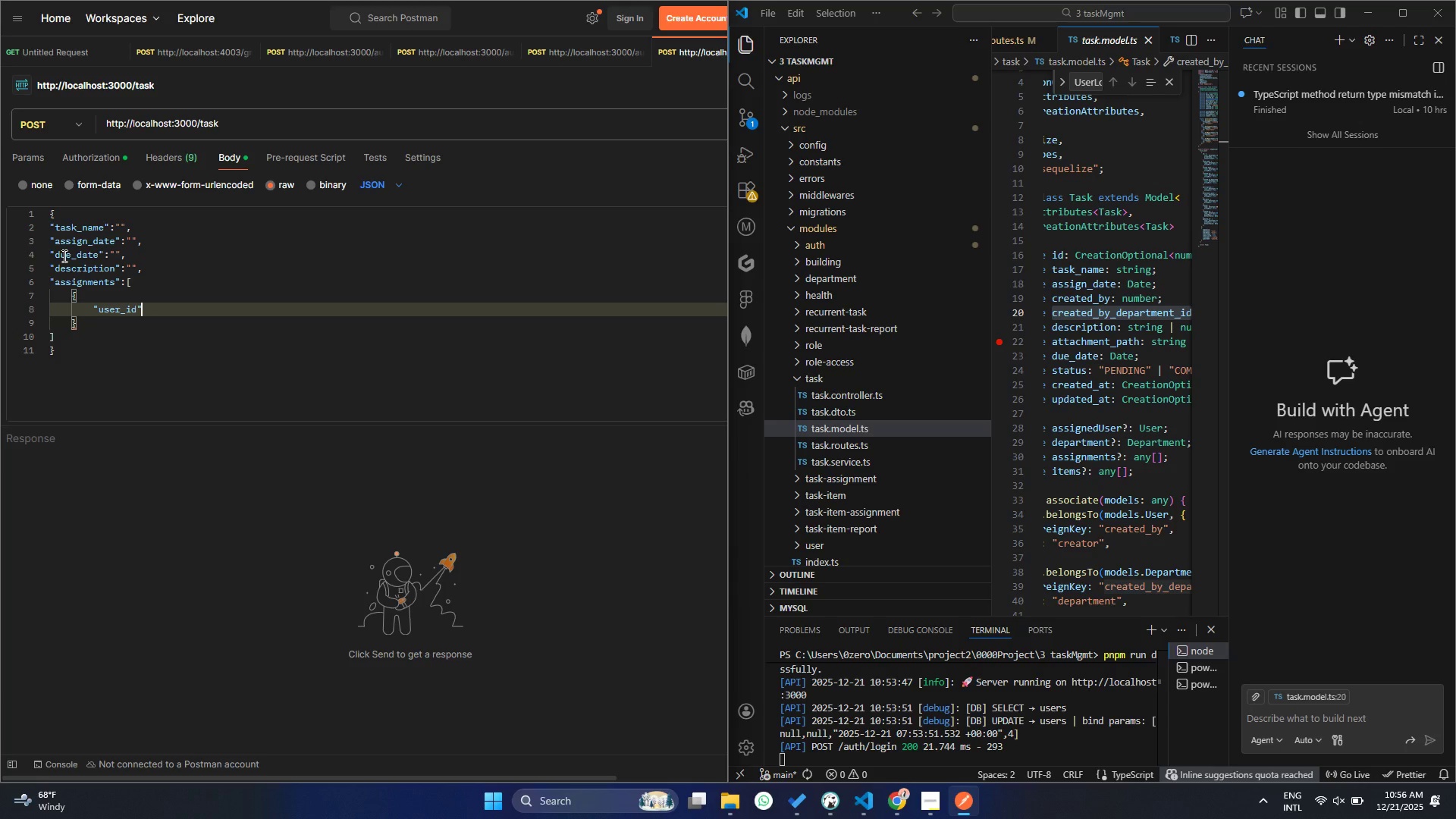 
 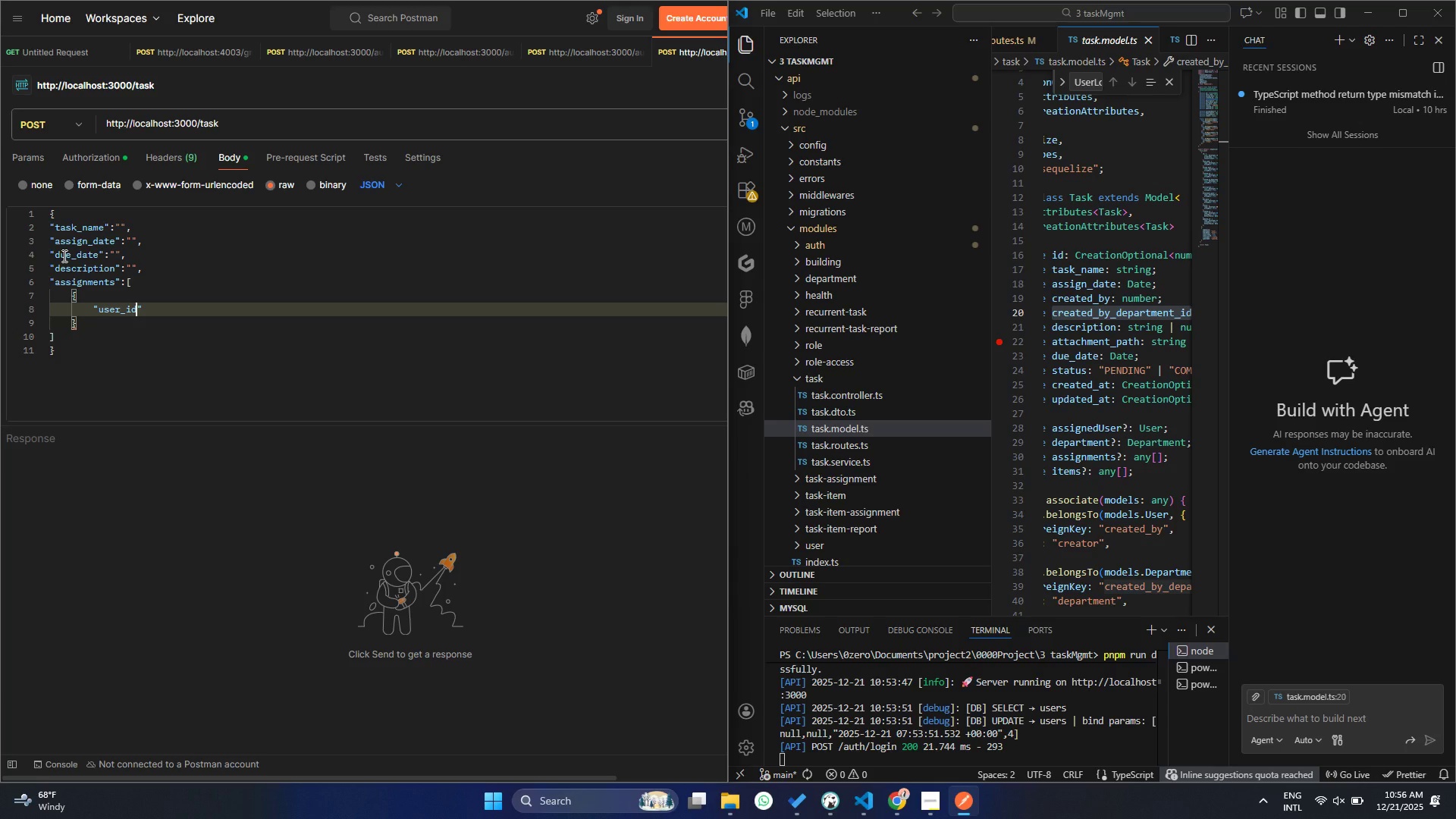 
key(ArrowRight)
 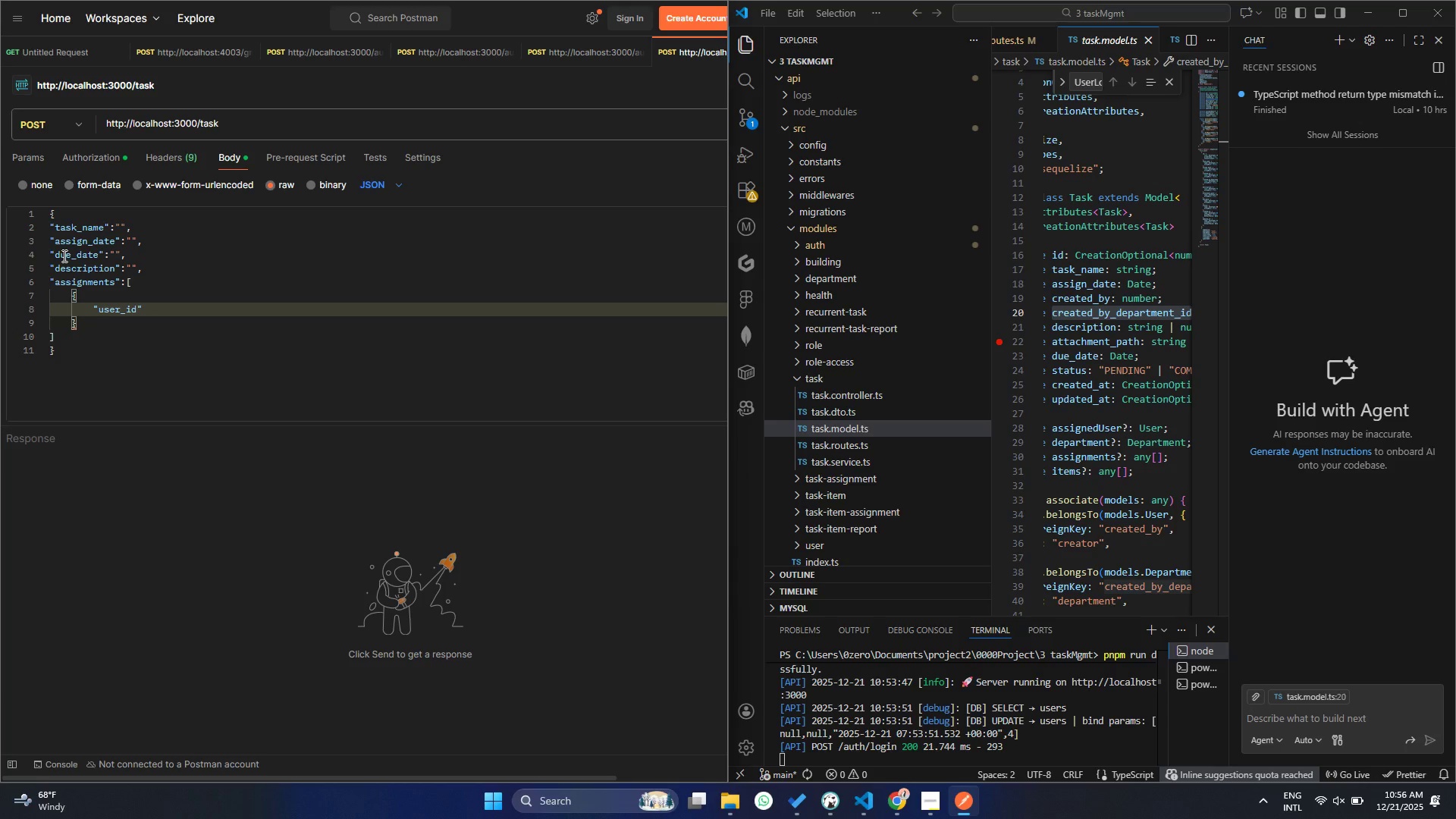 
key(Shift+ShiftRight)
 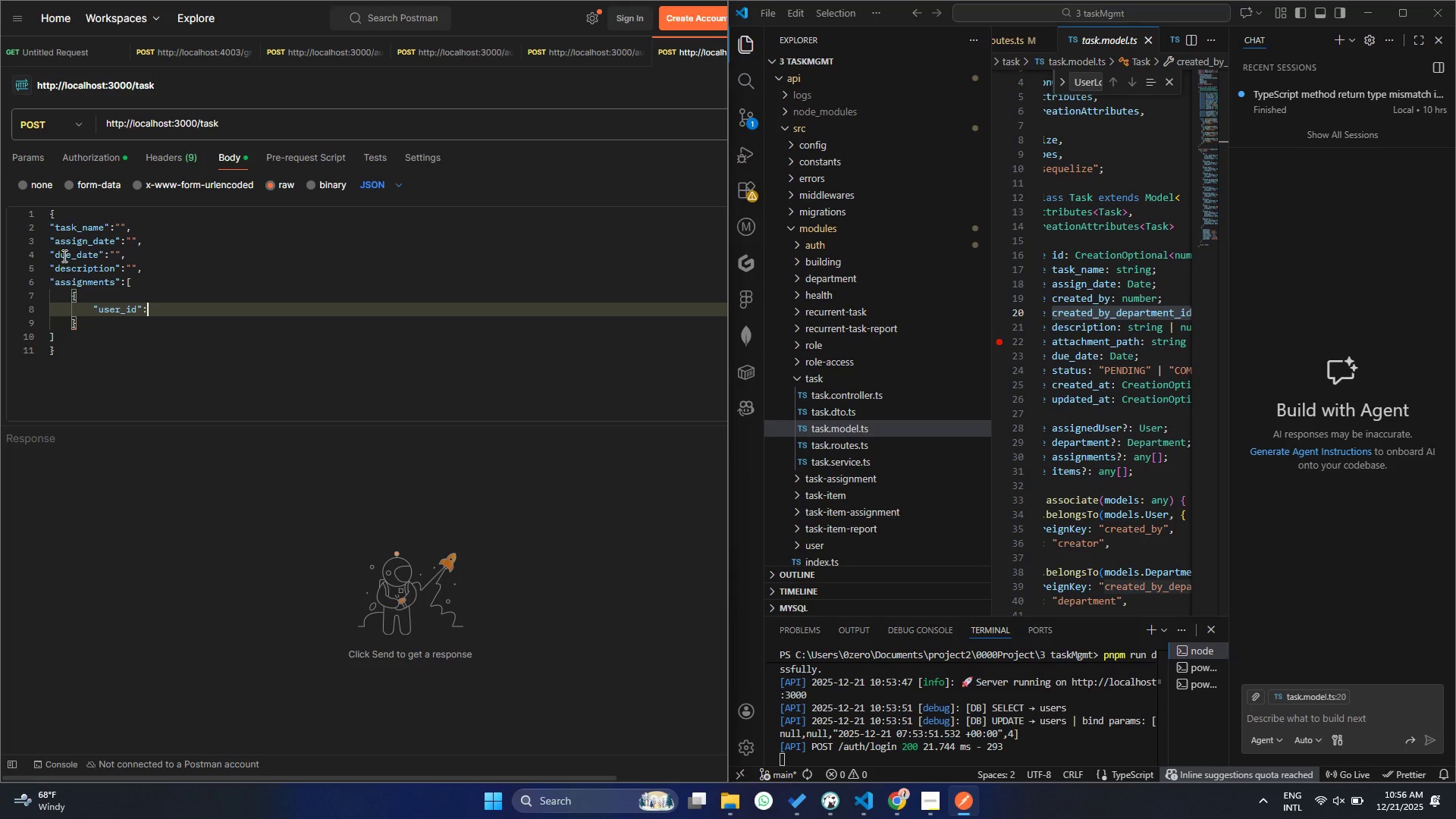 
key(Shift+Semicolon)
 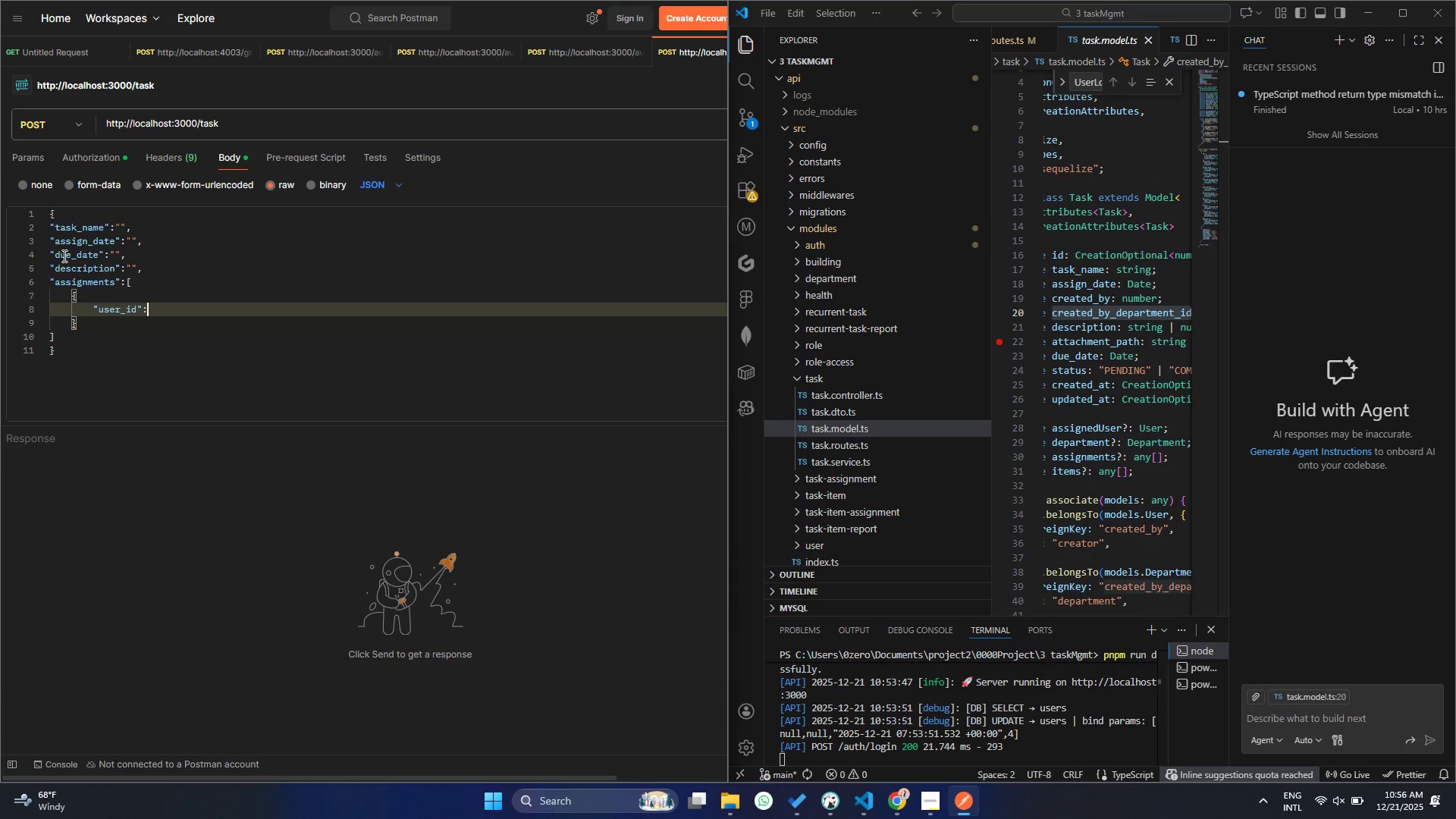 
key(Space)
 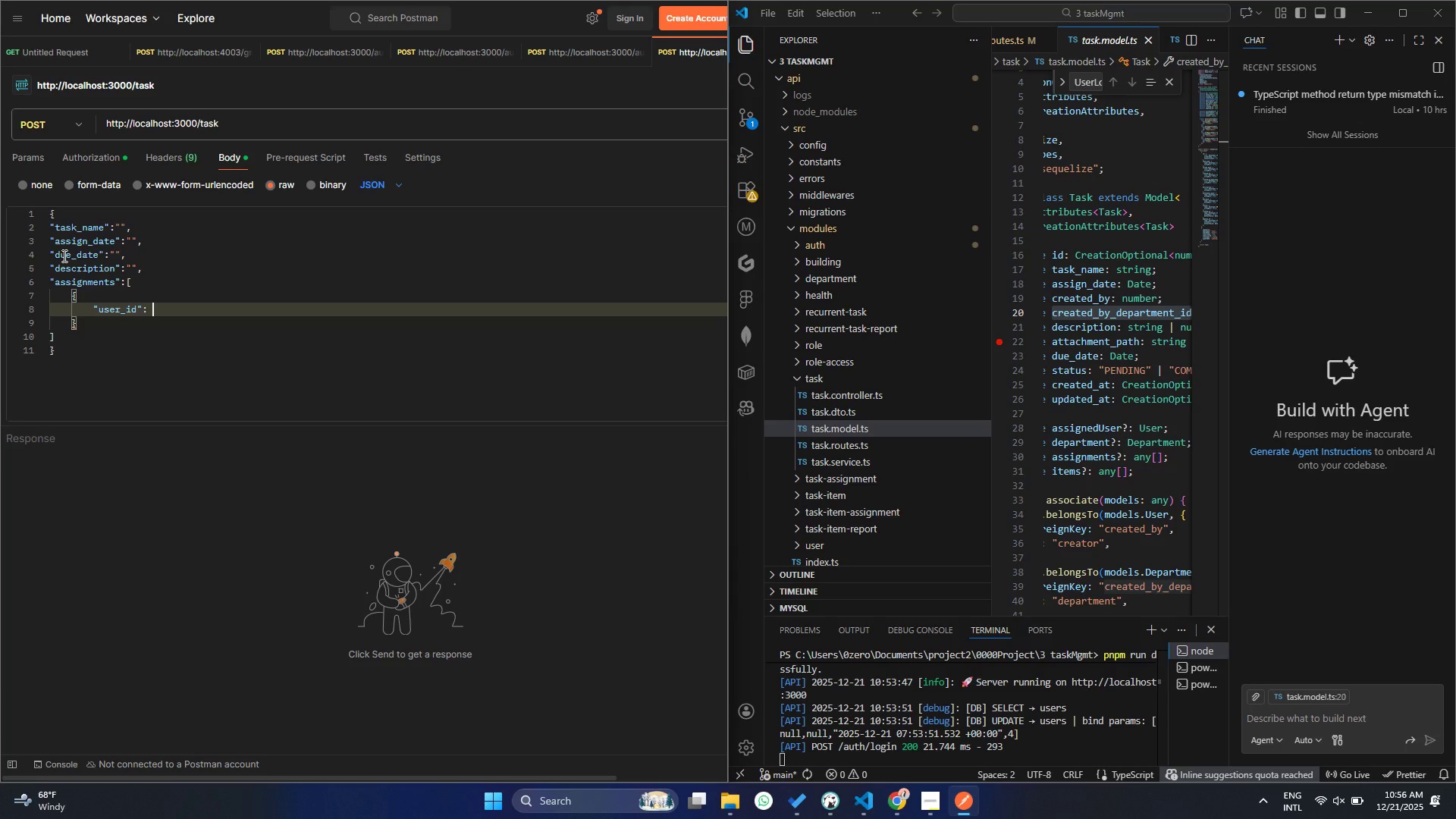 
key(2)
 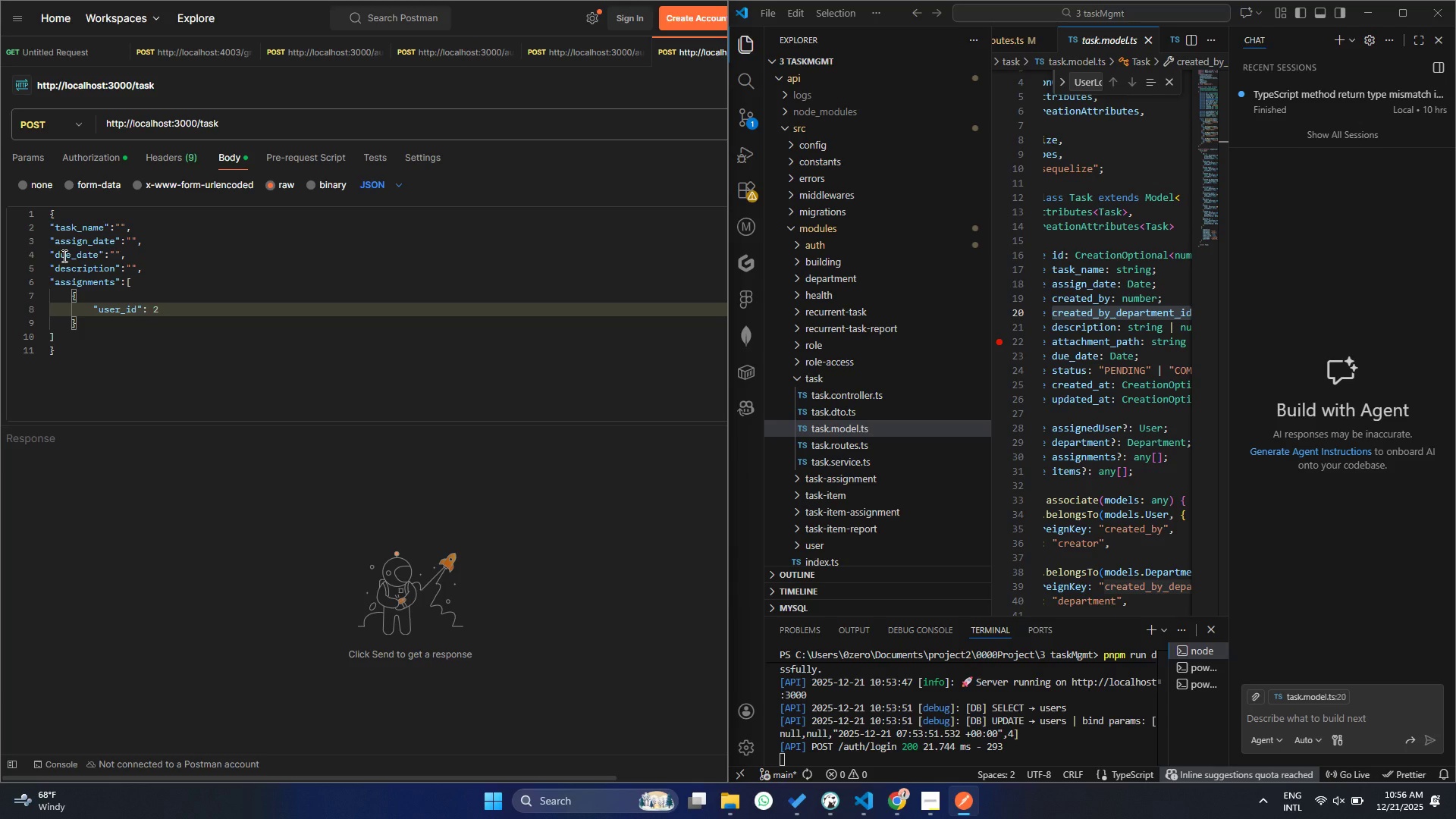 
key(ArrowDown)
 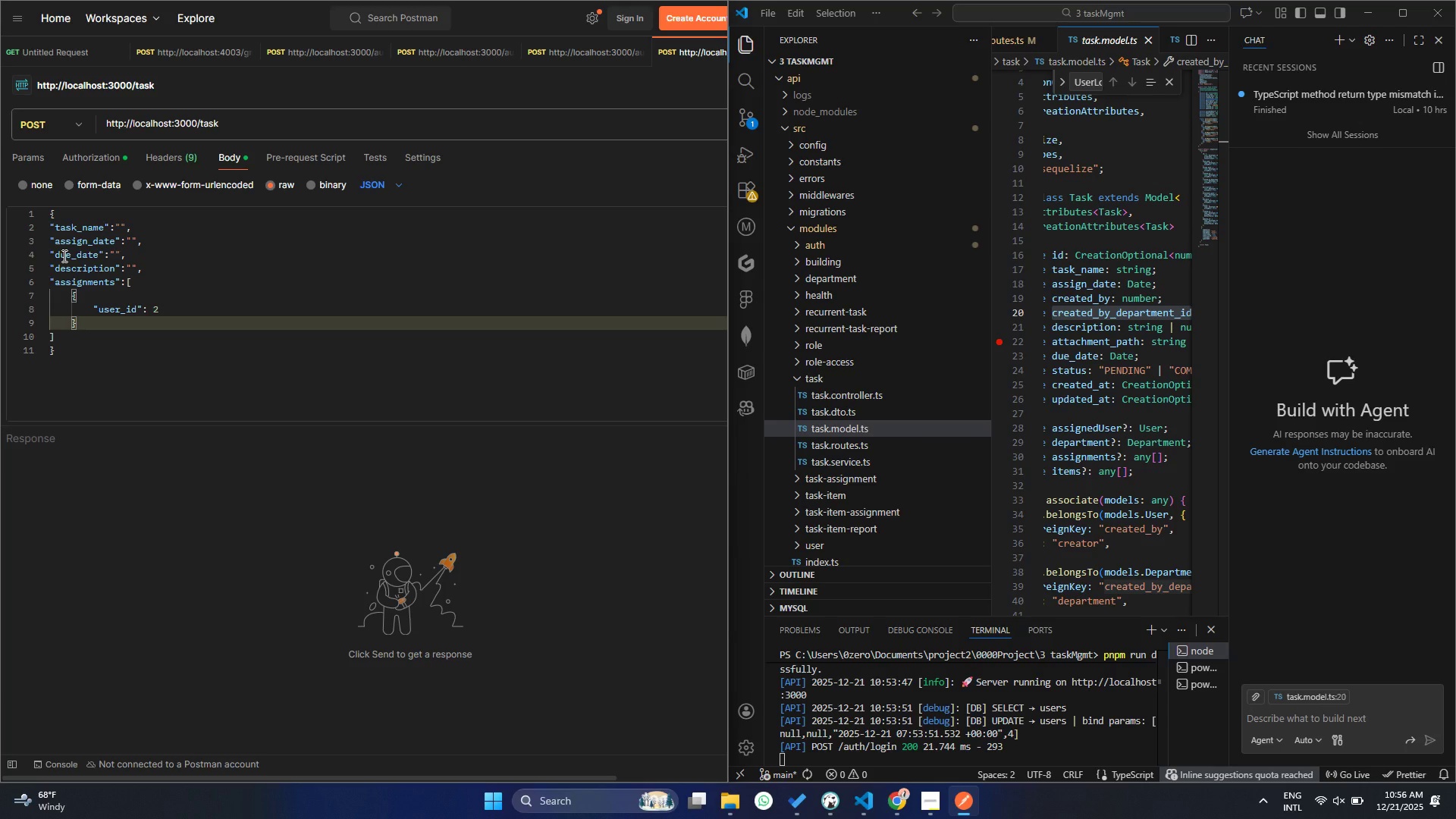 
key(Comma)
 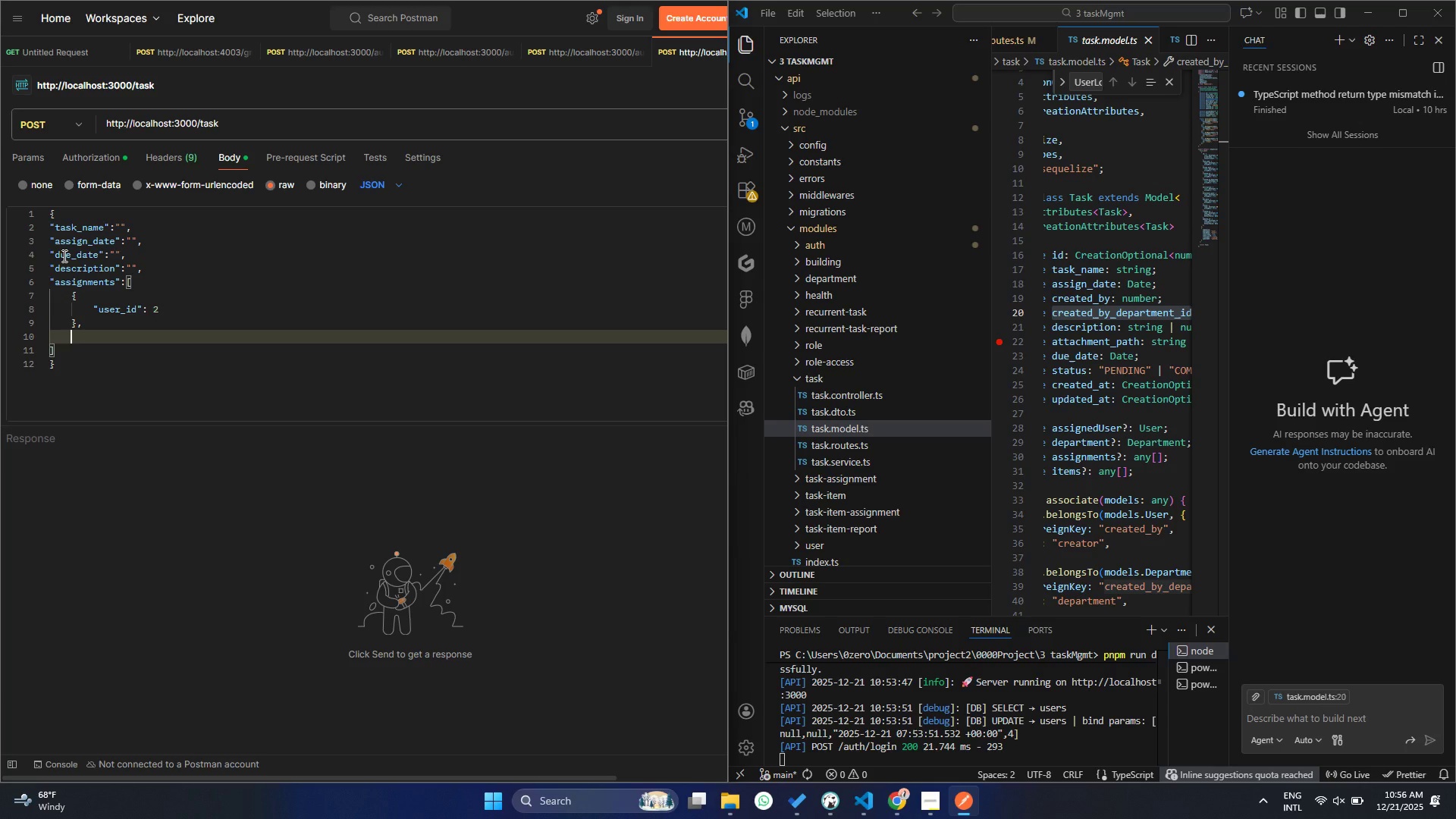 
key(Enter)
 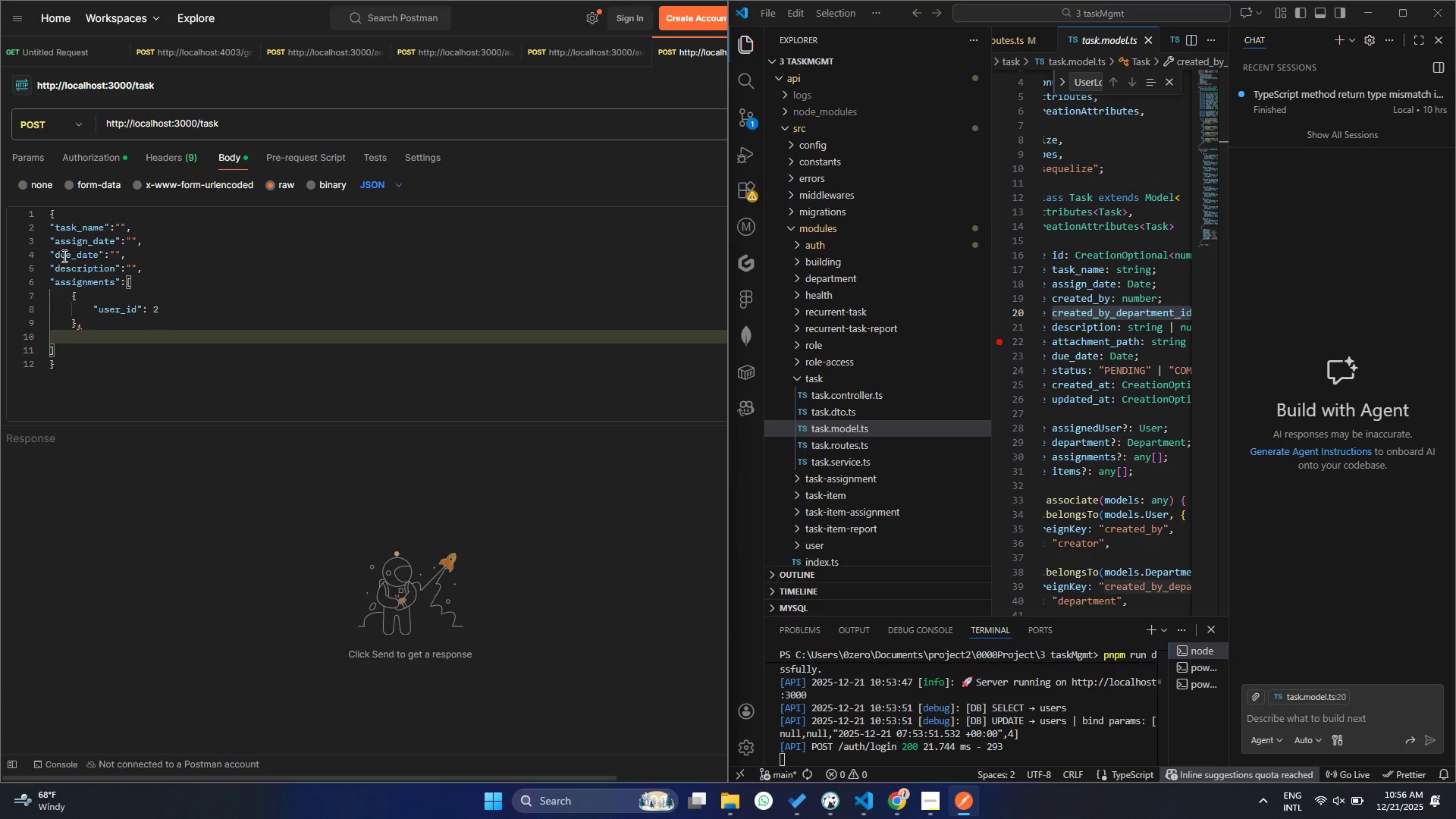 
hold_key(key=ShiftRight, duration=1.02)
 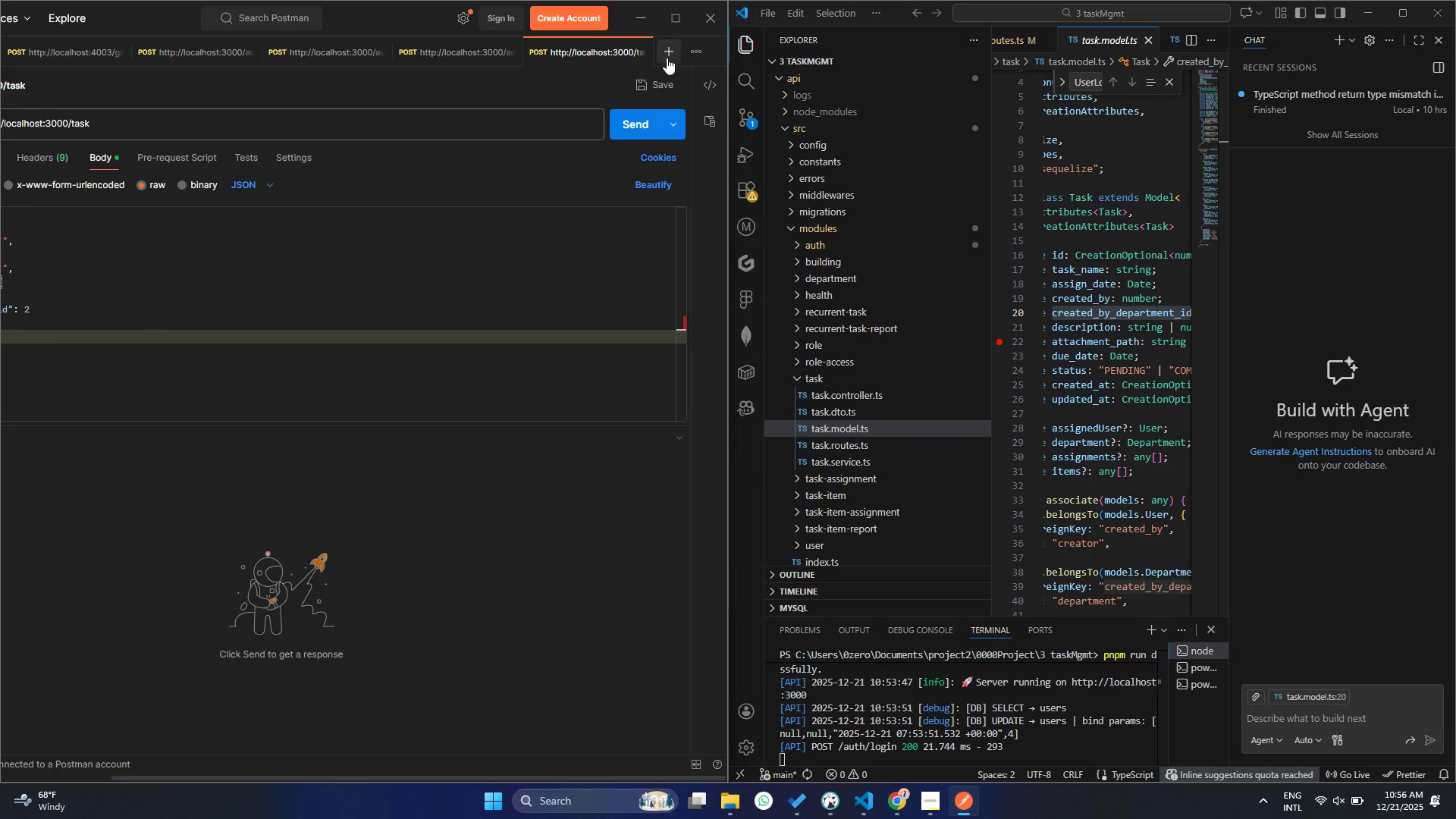 
left_click([667, 57])
 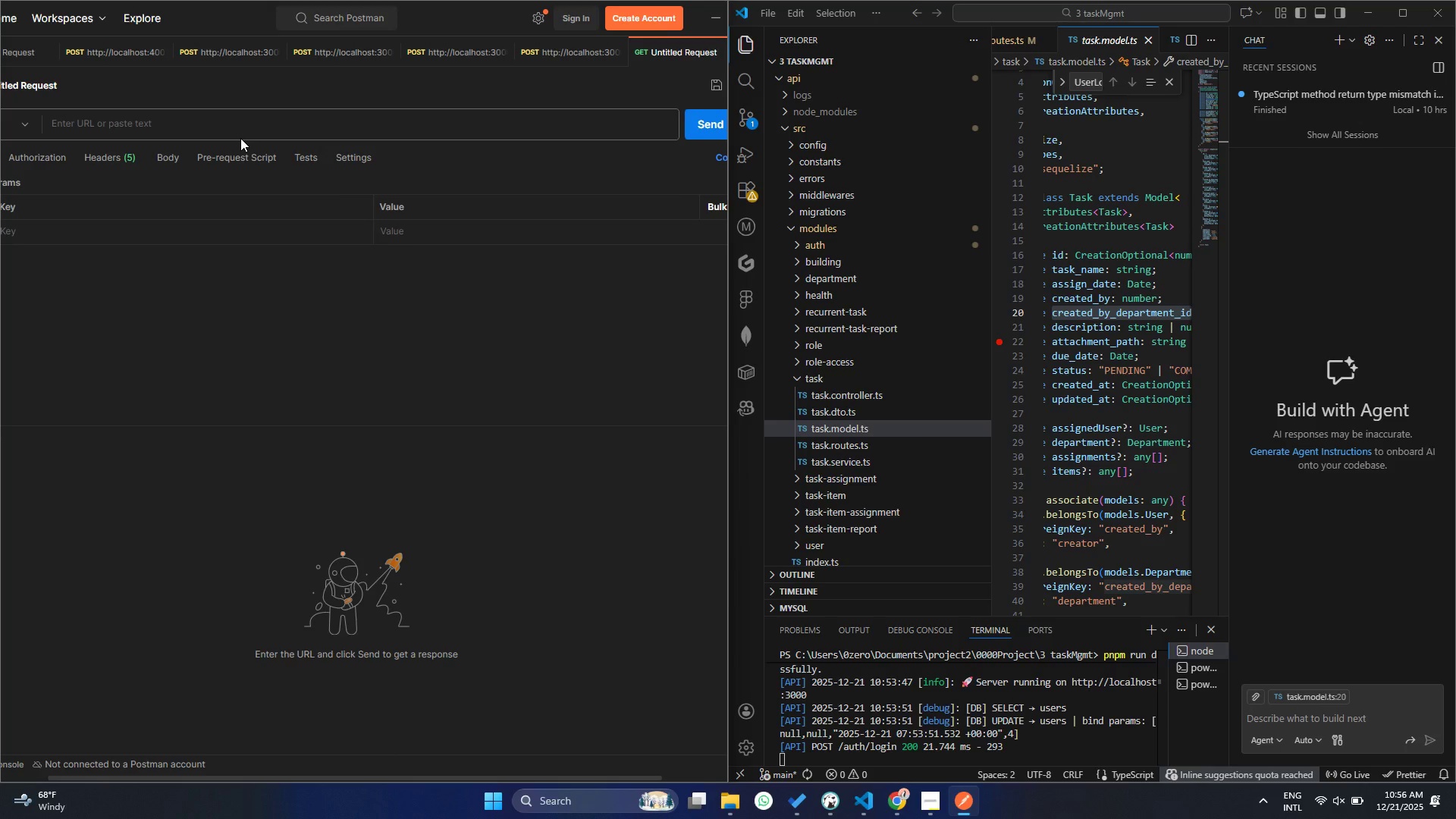 
left_click([239, 134])
 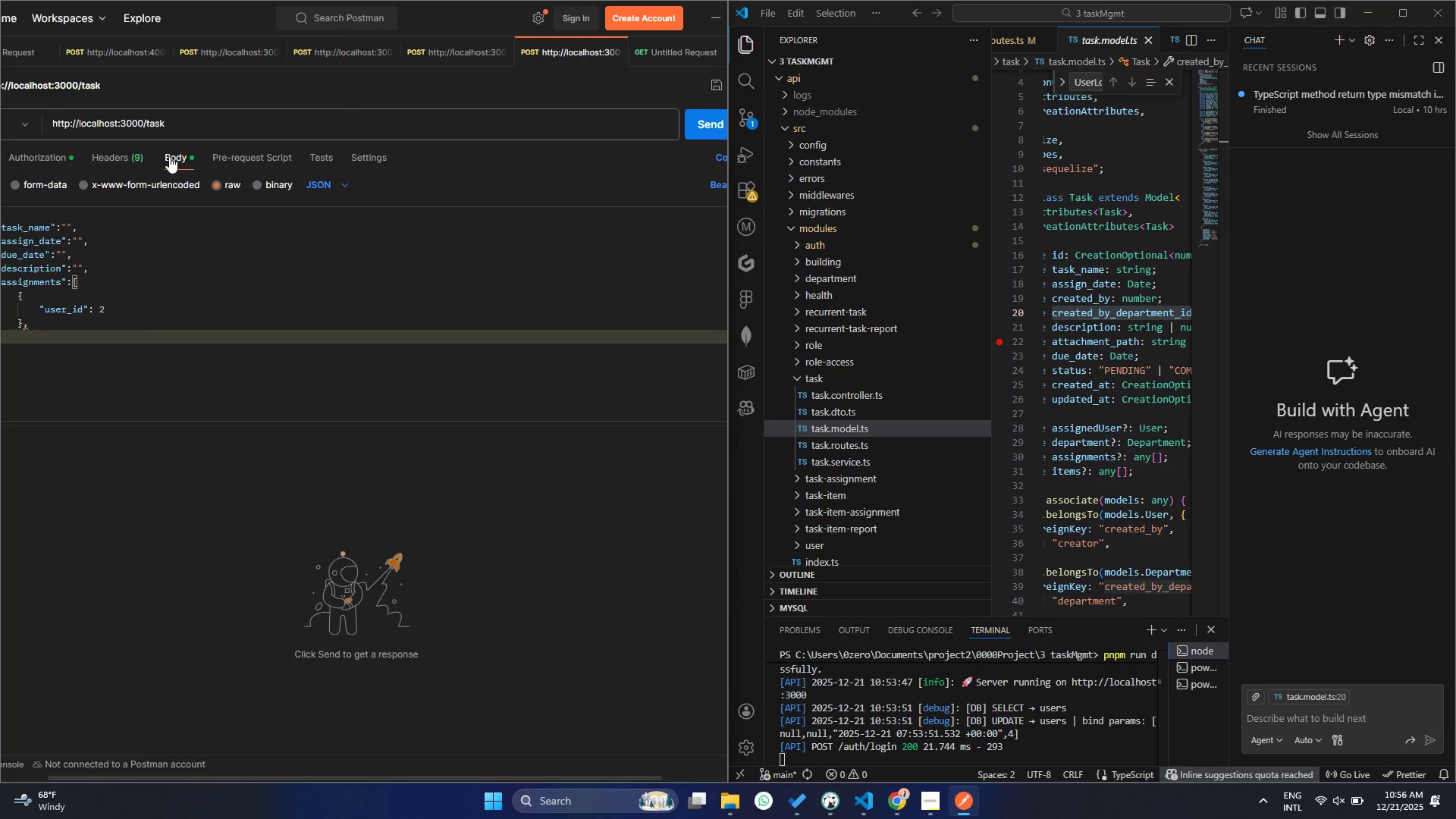 
left_click_drag(start_coordinate=[193, 119], to_coordinate=[8, 120])
 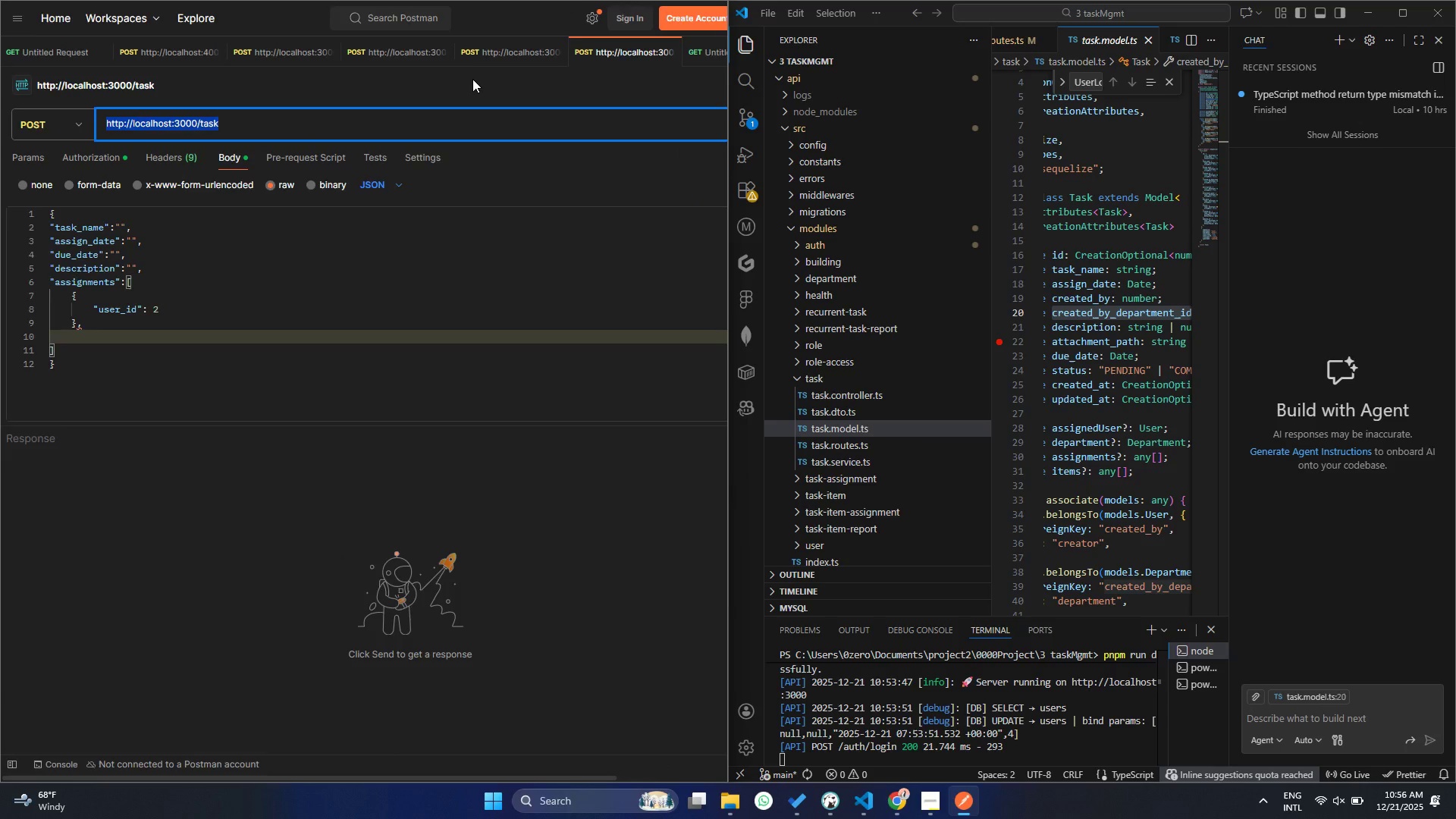 
key(Control+ControlLeft)
 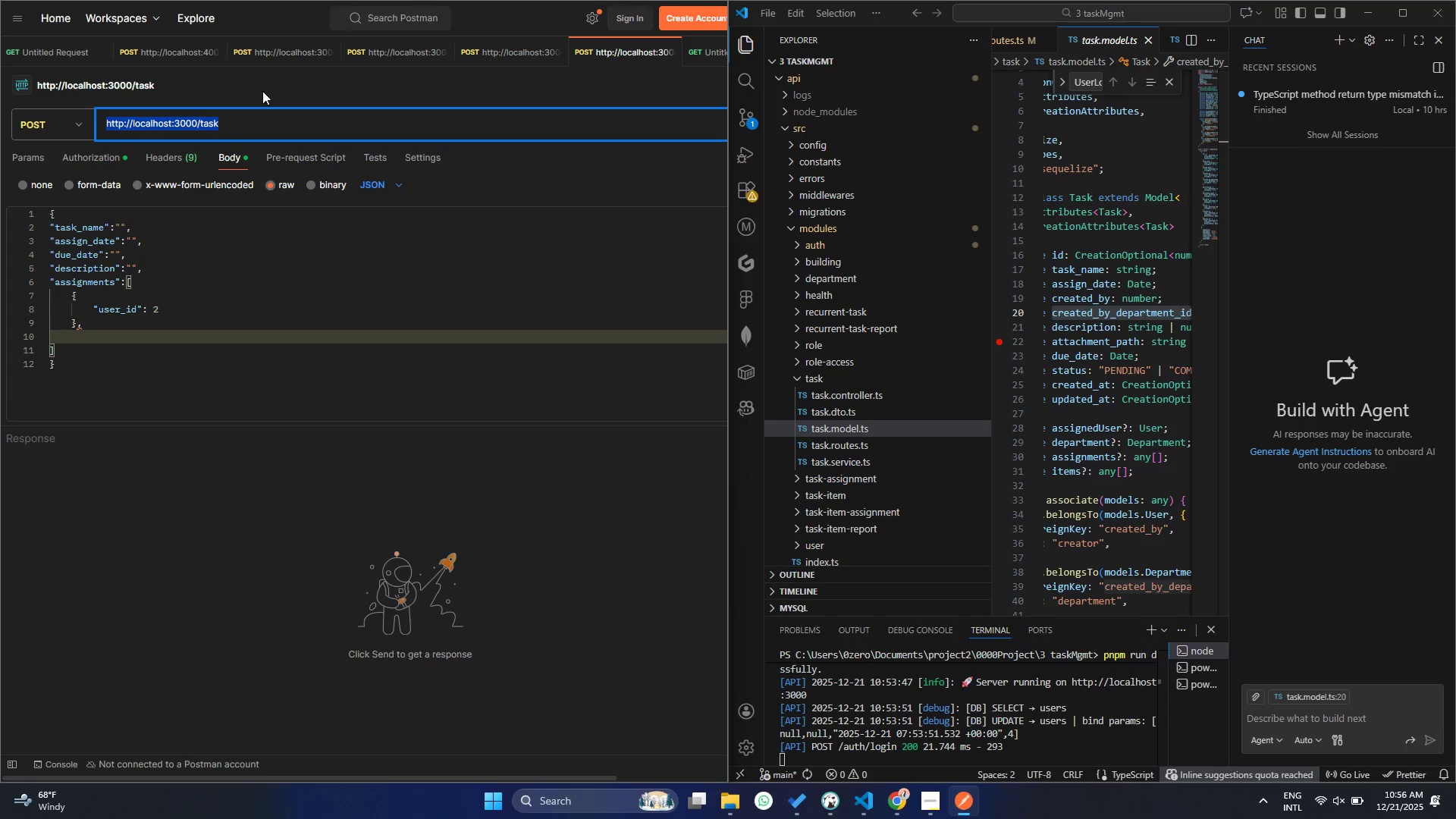 
key(Control+C)
 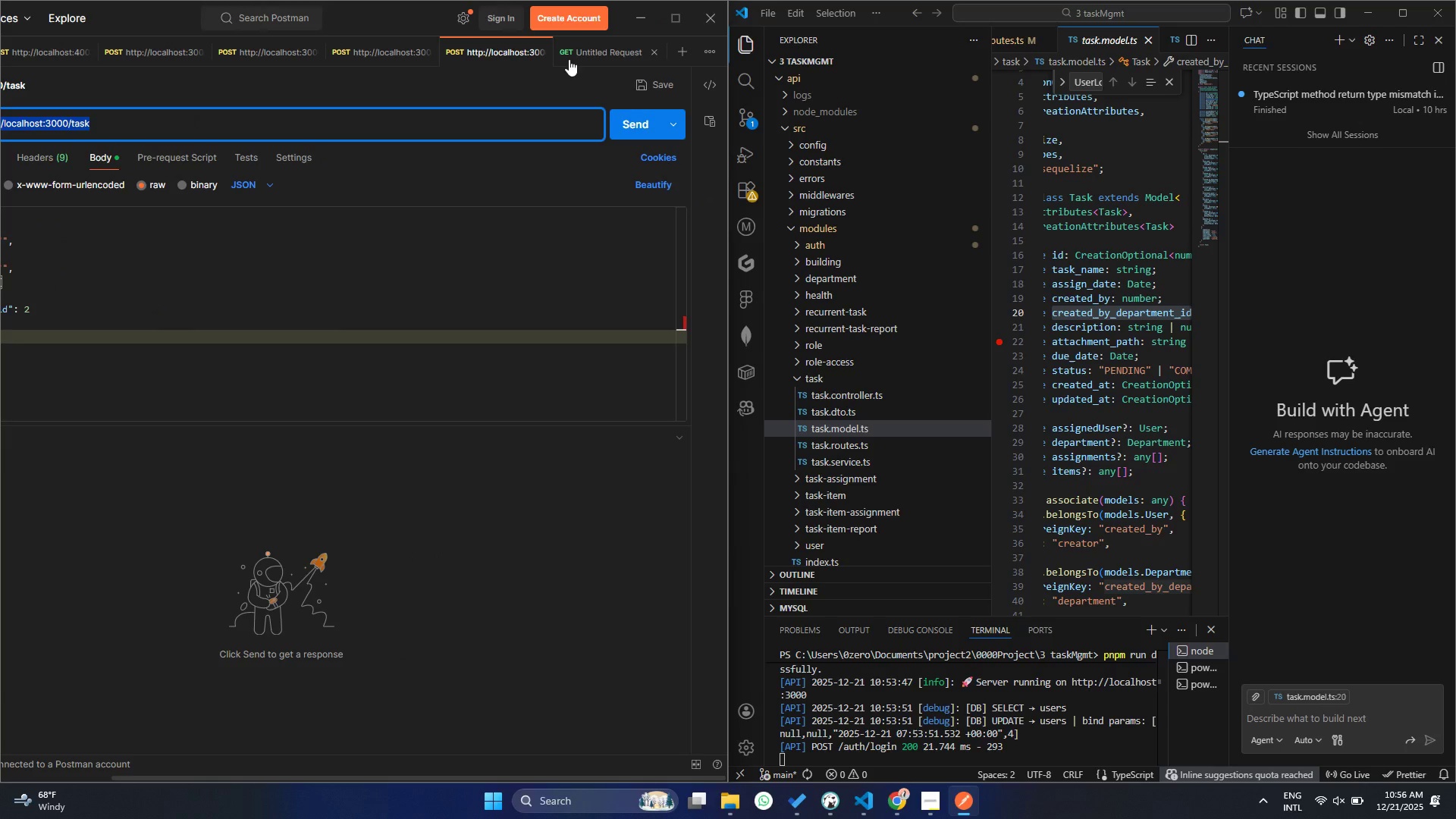 
left_click([583, 53])
 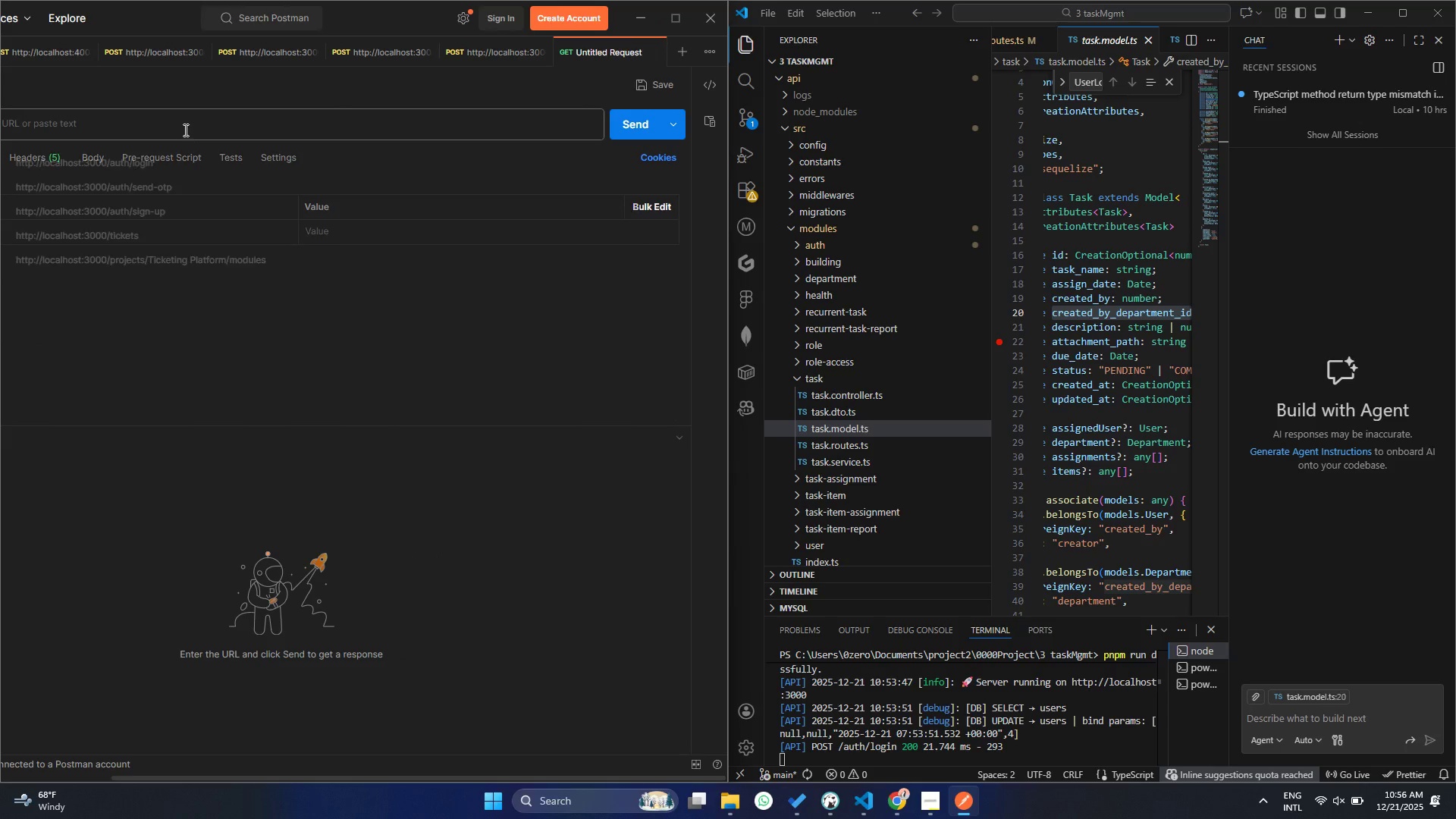 
key(Control+ControlLeft)
 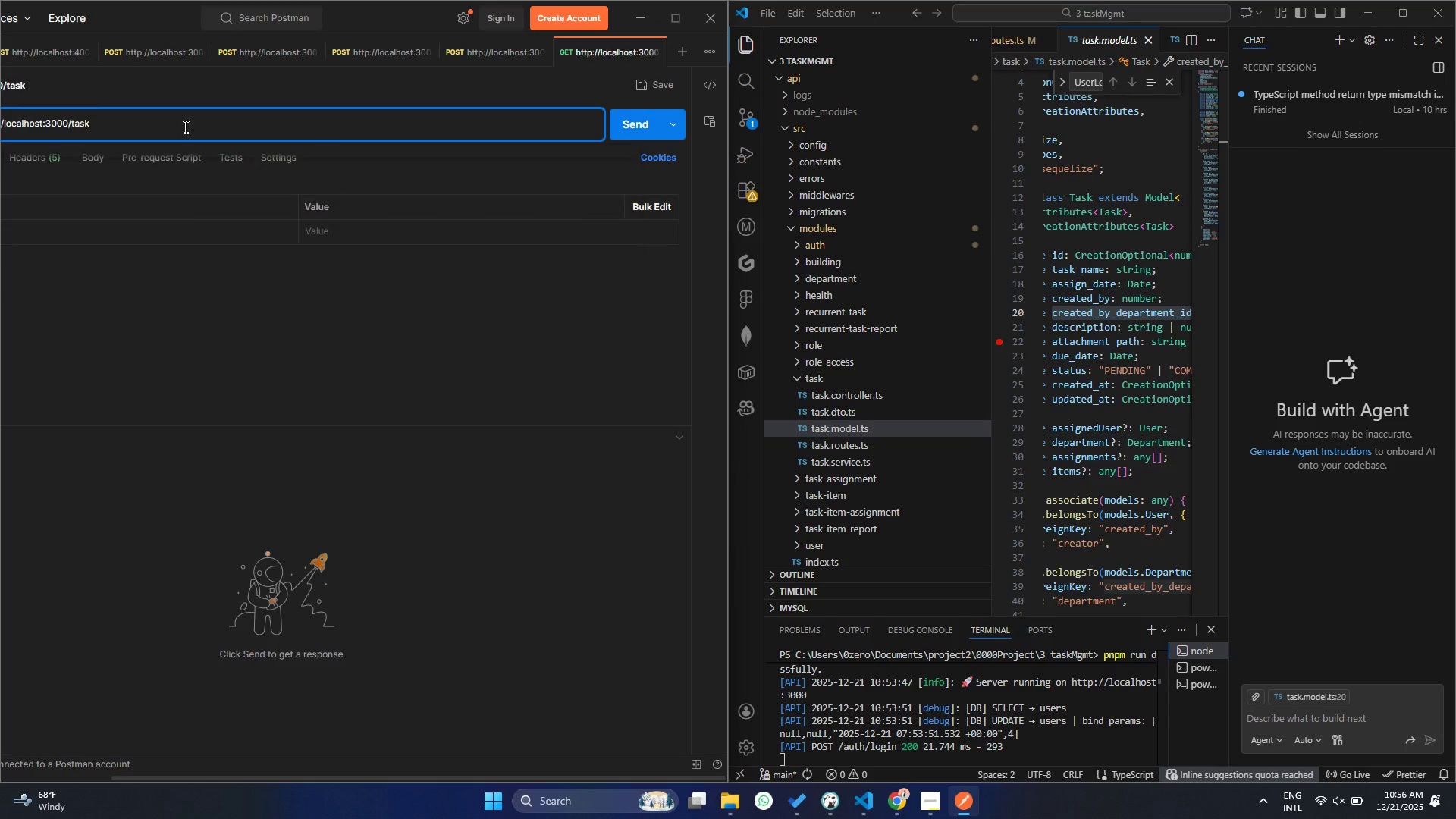 
key(Control+V)
 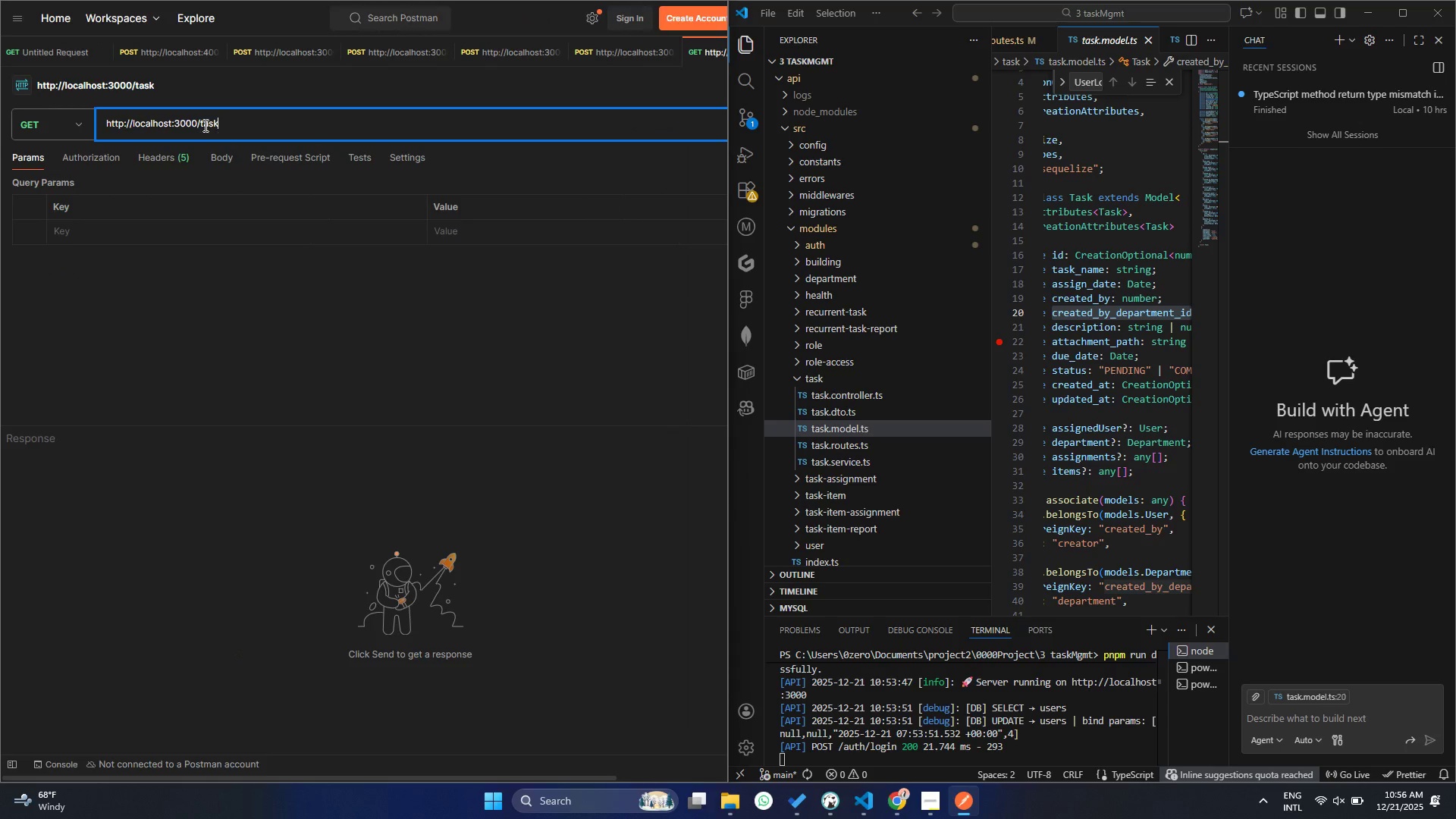 
double_click([203, 124])
 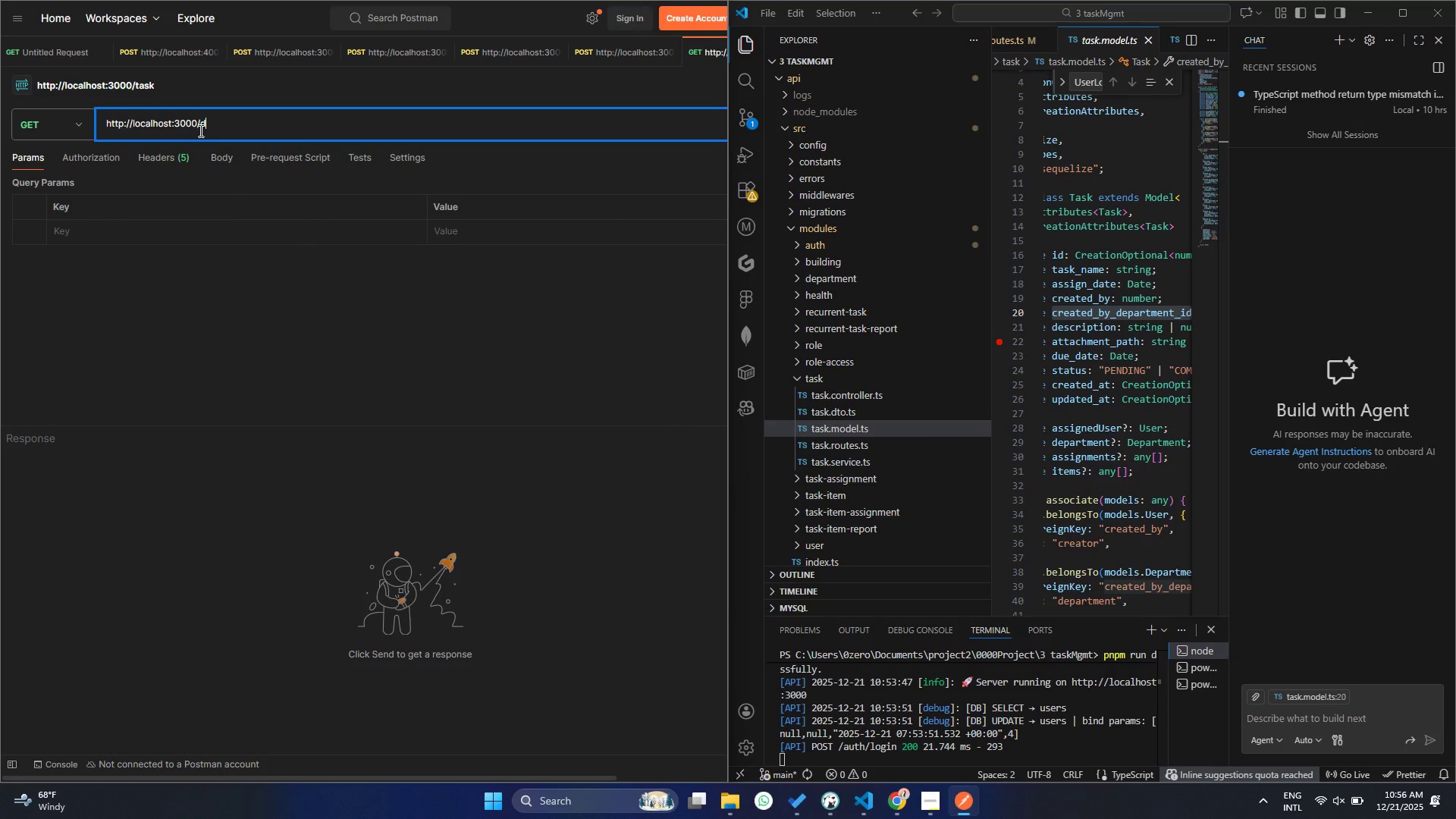 
type(department)
 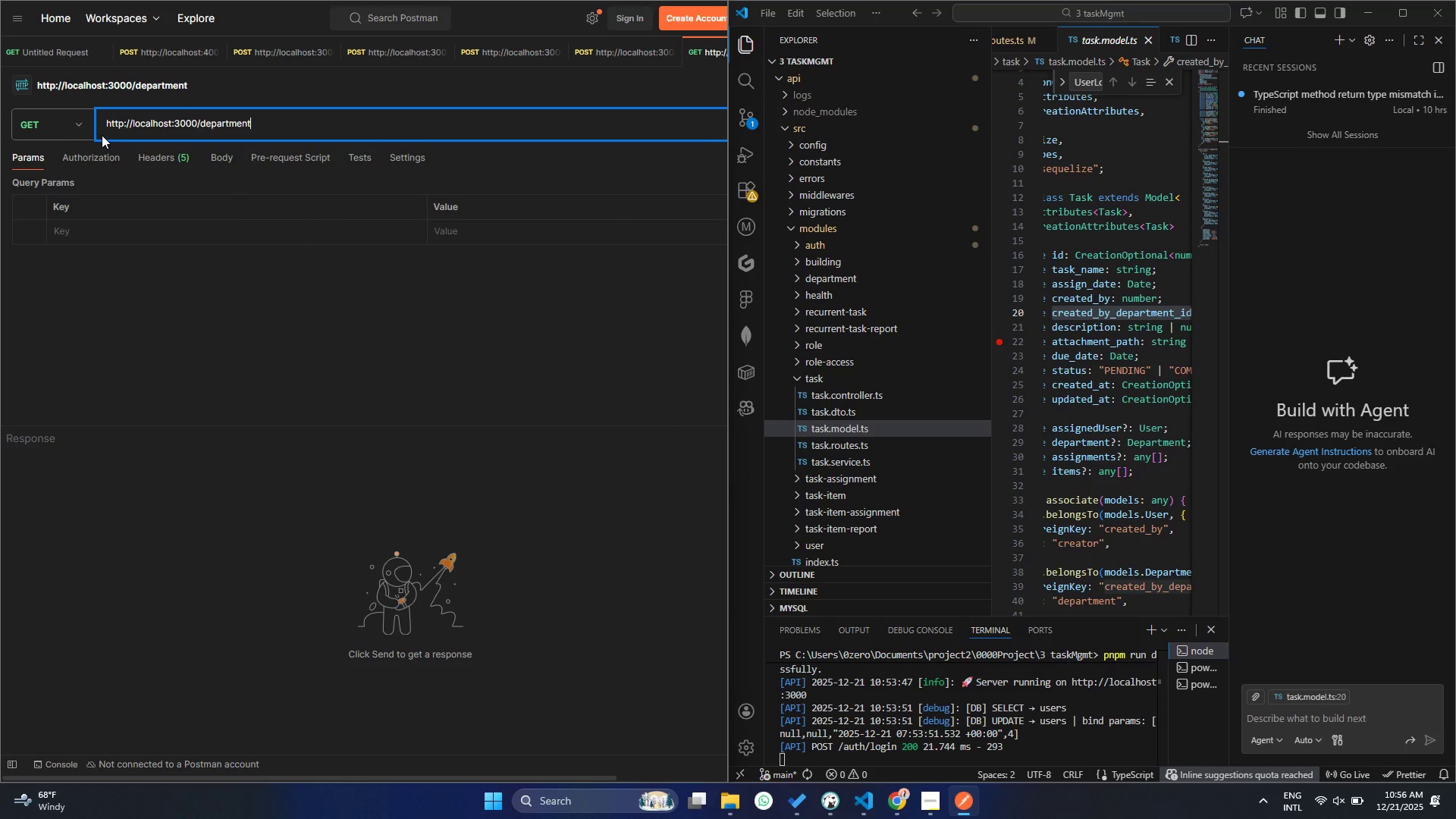 
left_click([49, 131])
 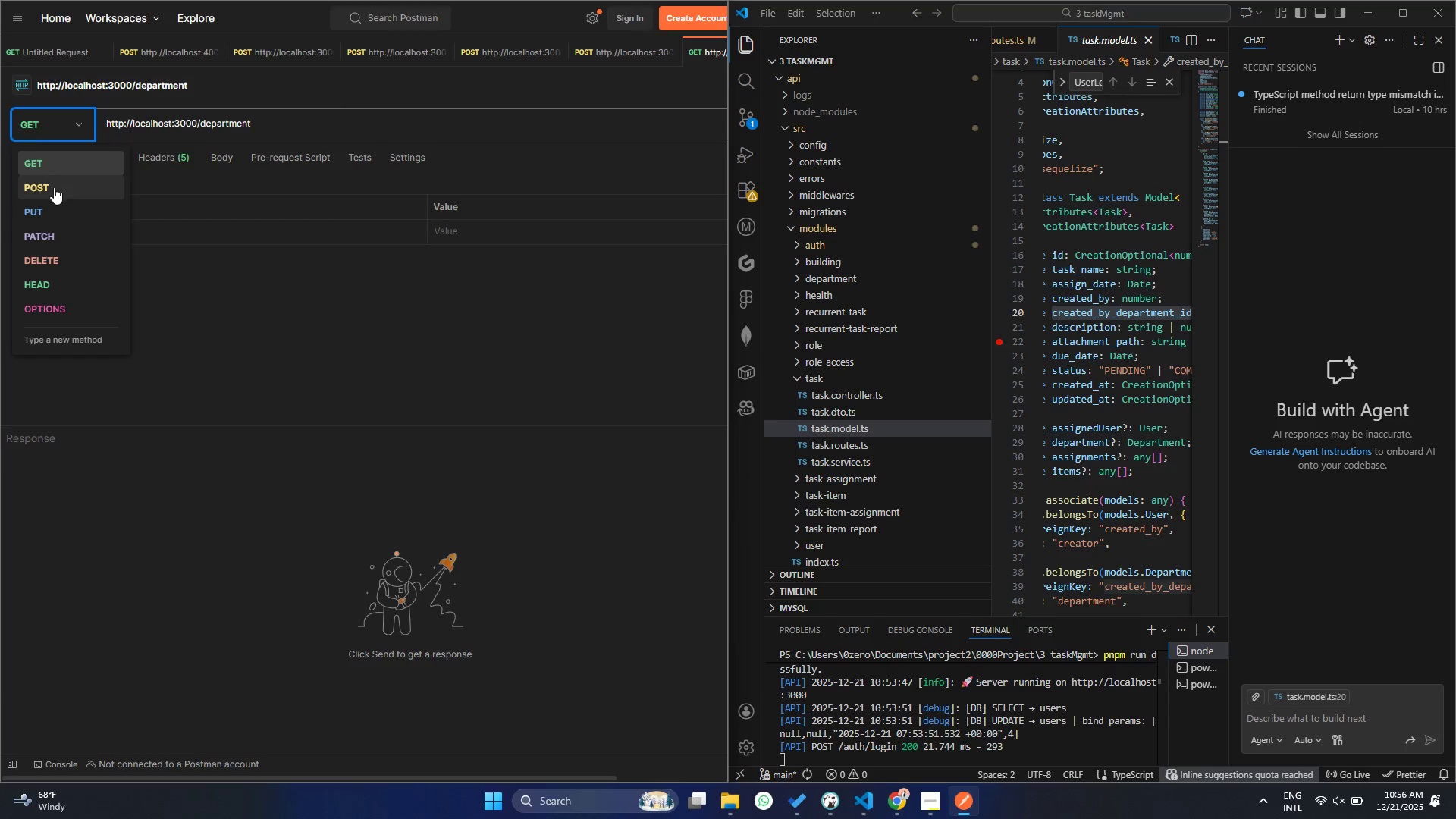 
left_click([54, 187])
 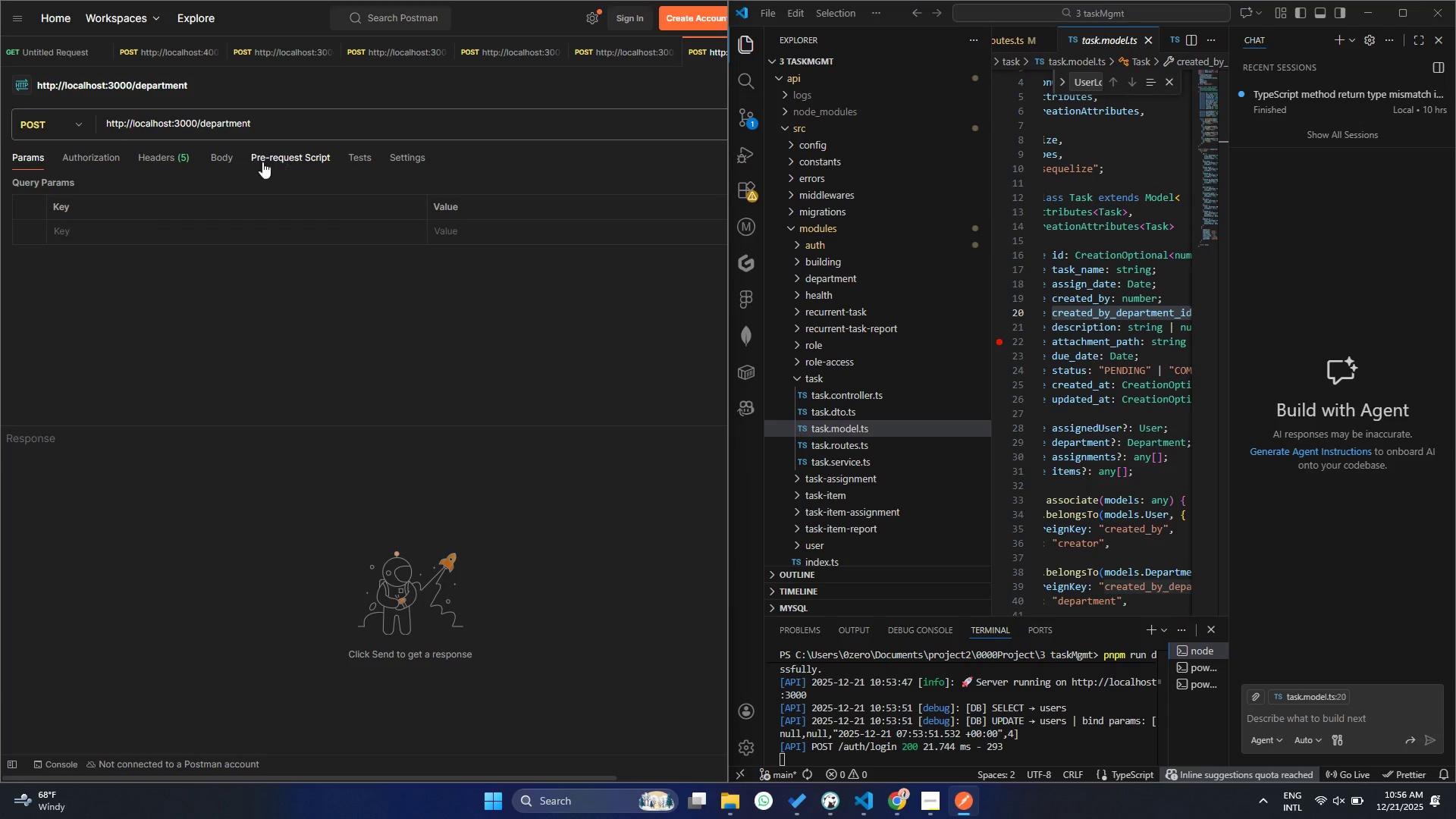 
left_click([231, 160])
 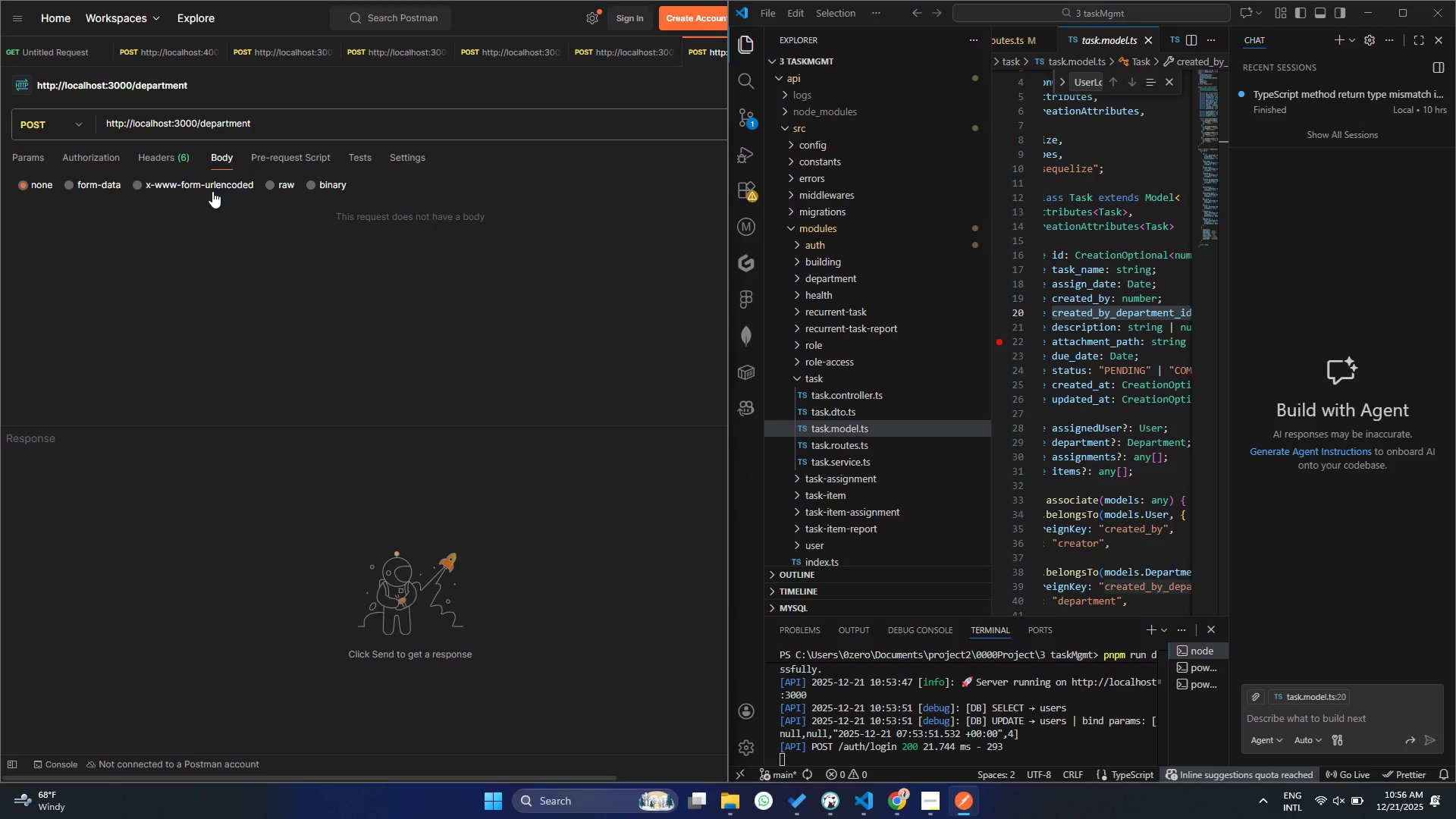 
left_click([265, 184])
 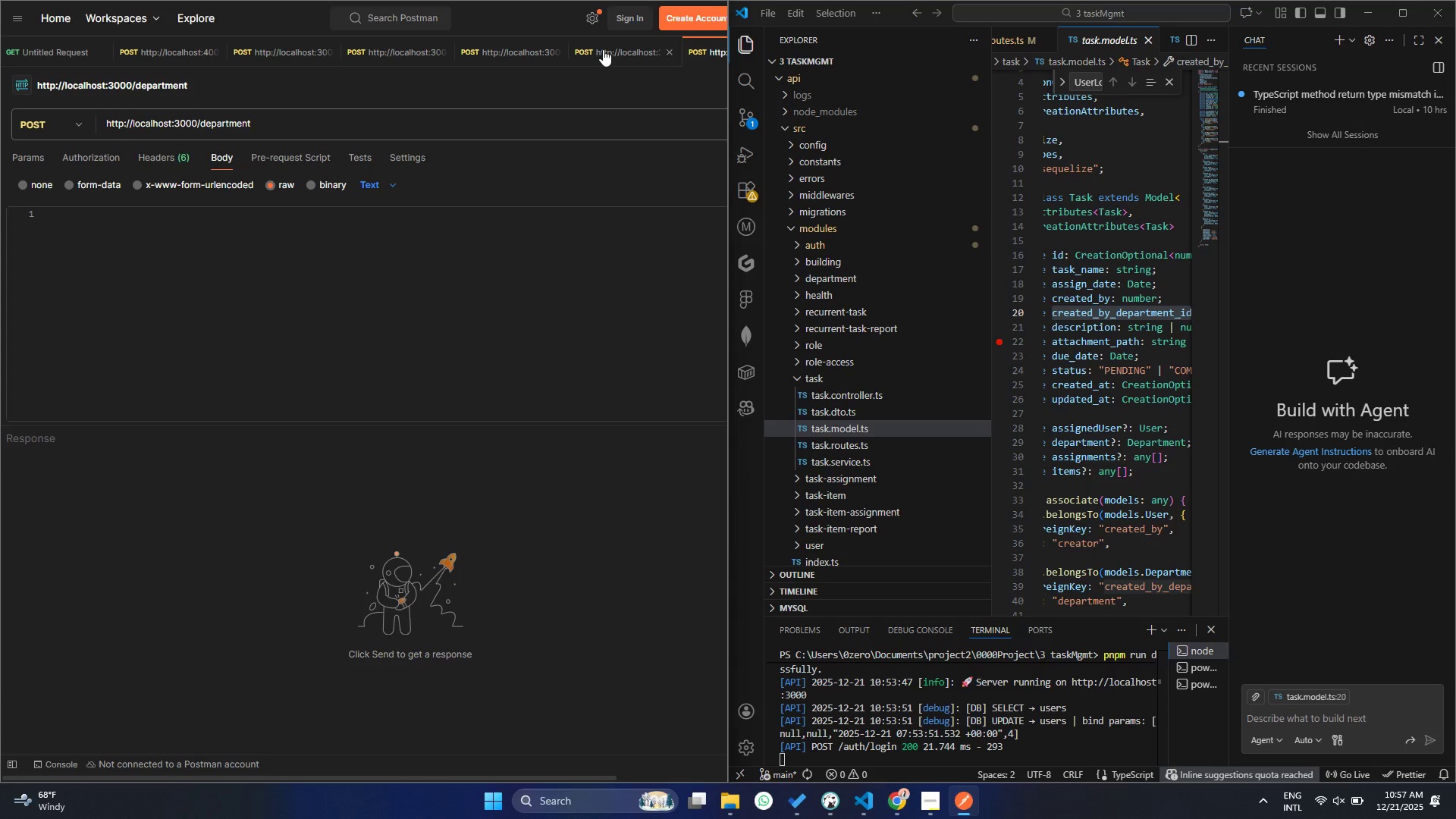 
left_click([604, 54])
 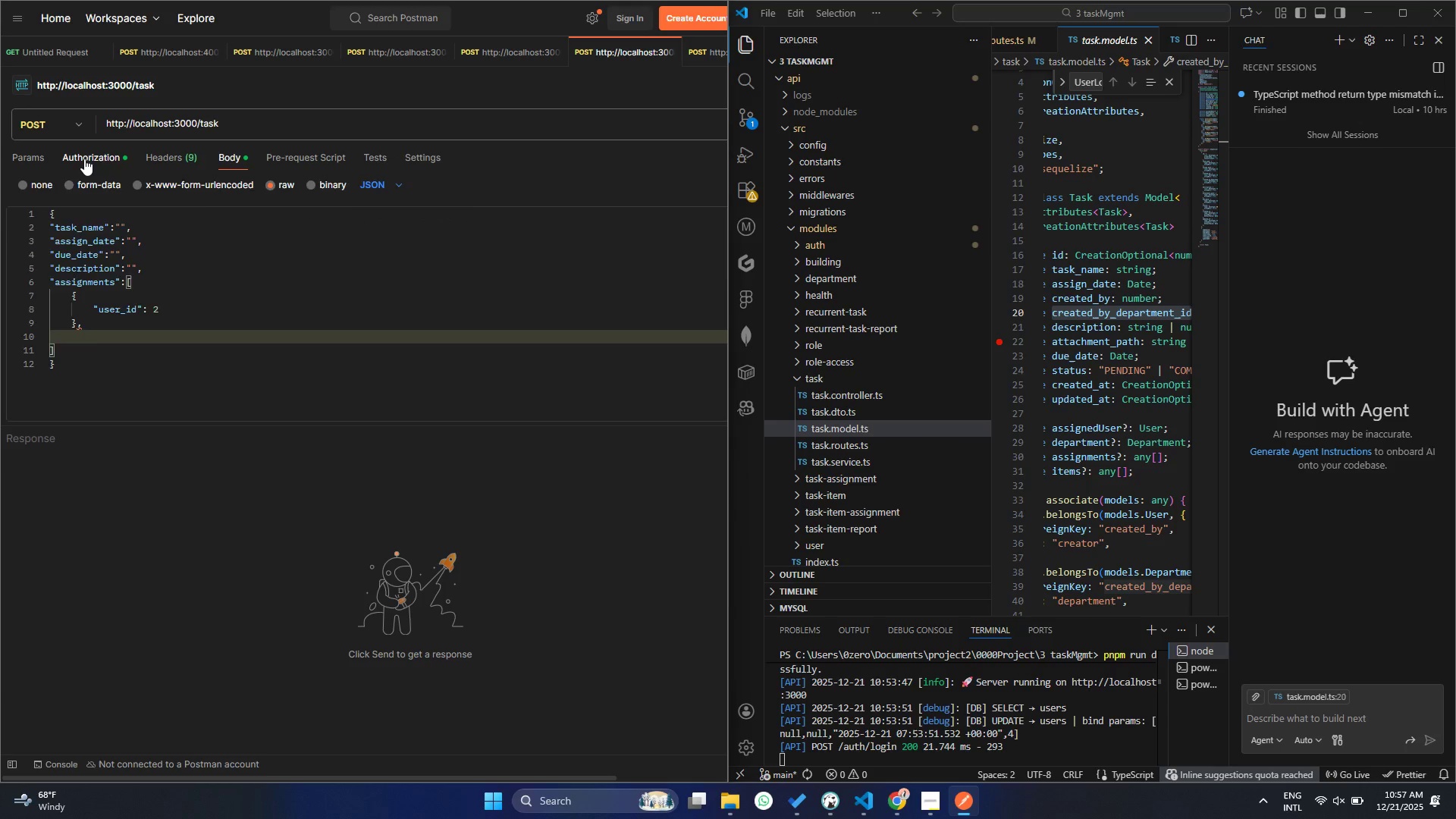 
left_click([81, 158])
 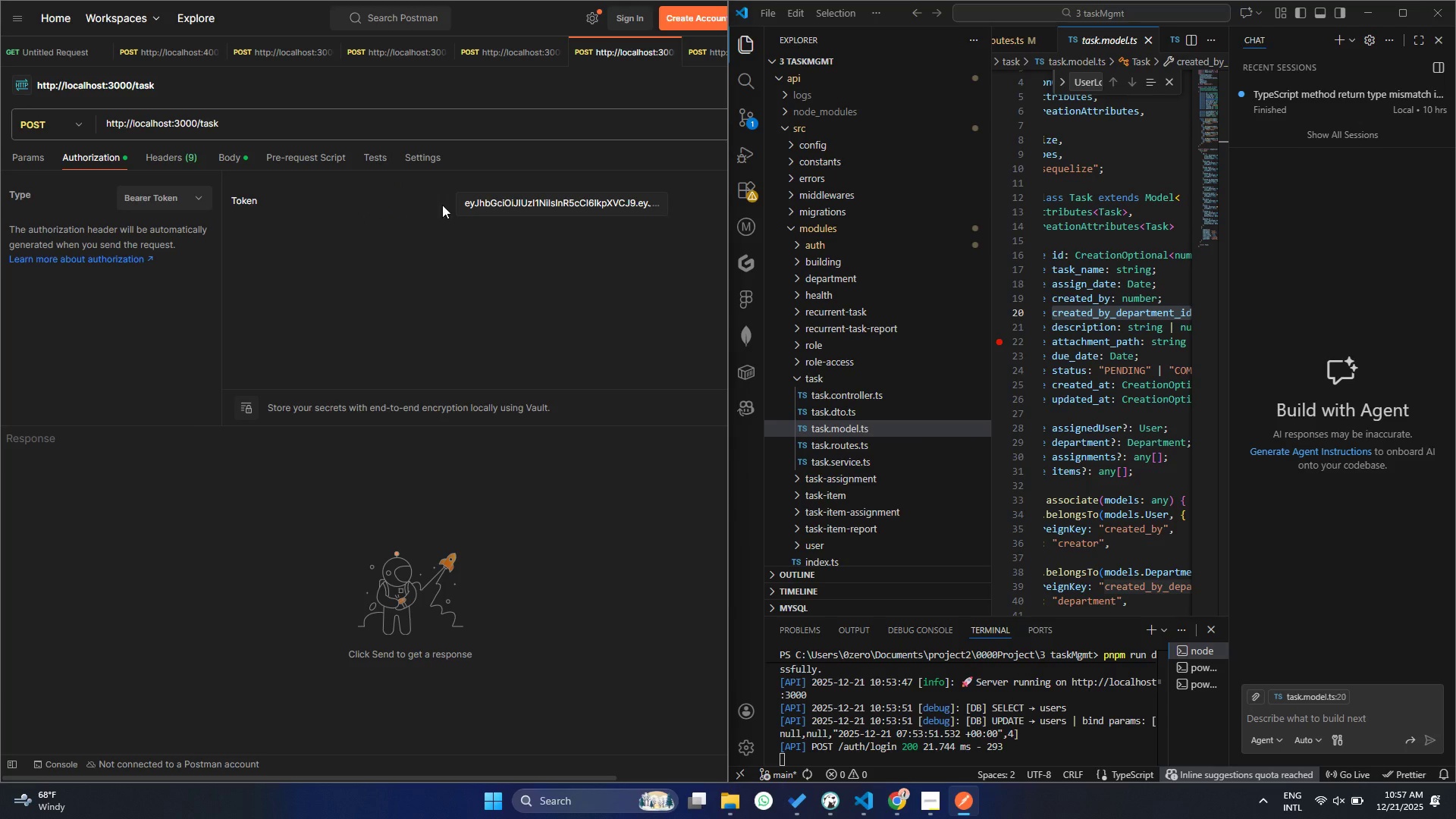 
left_click([513, 206])
 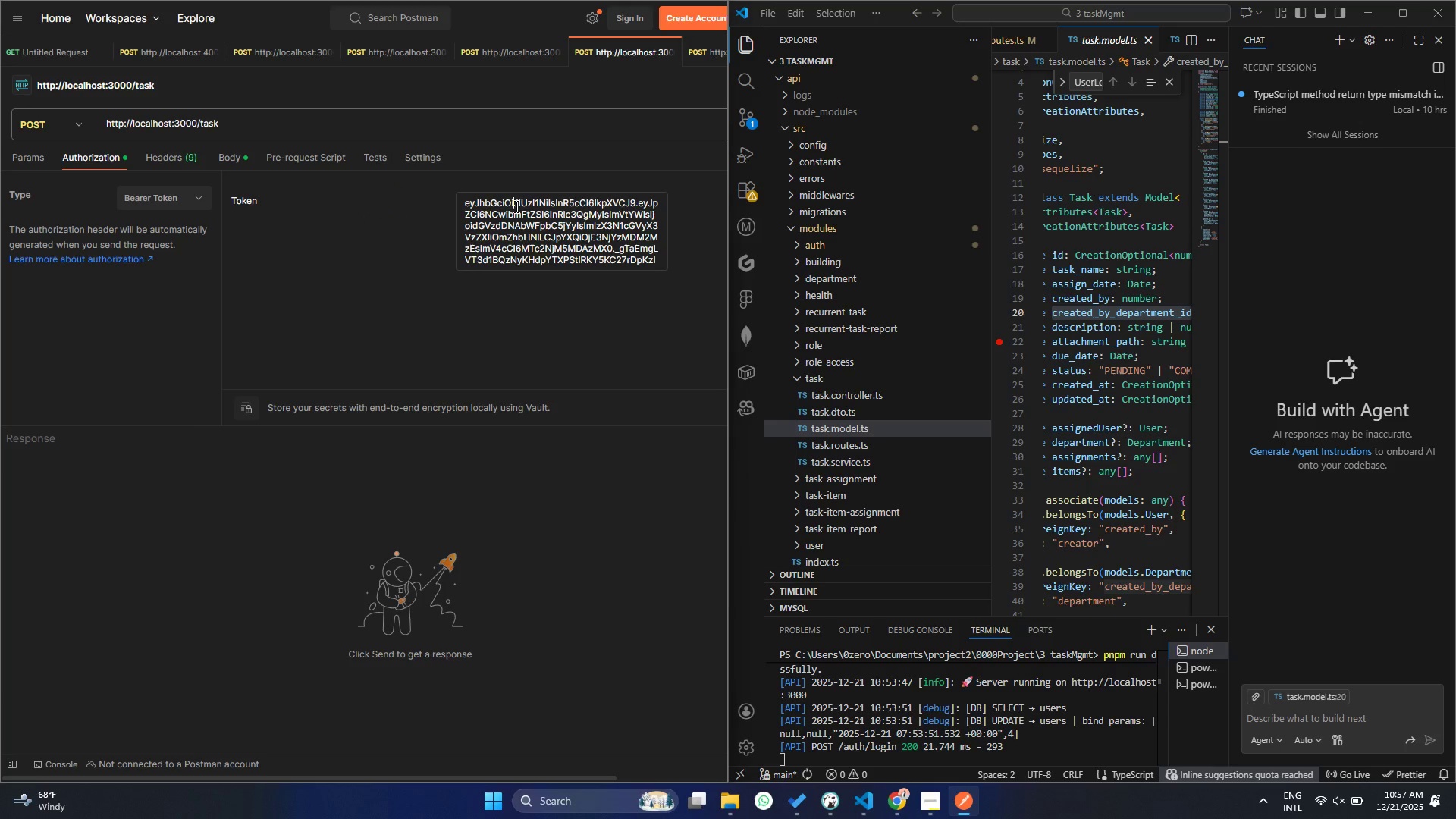 
key(Control+A)
 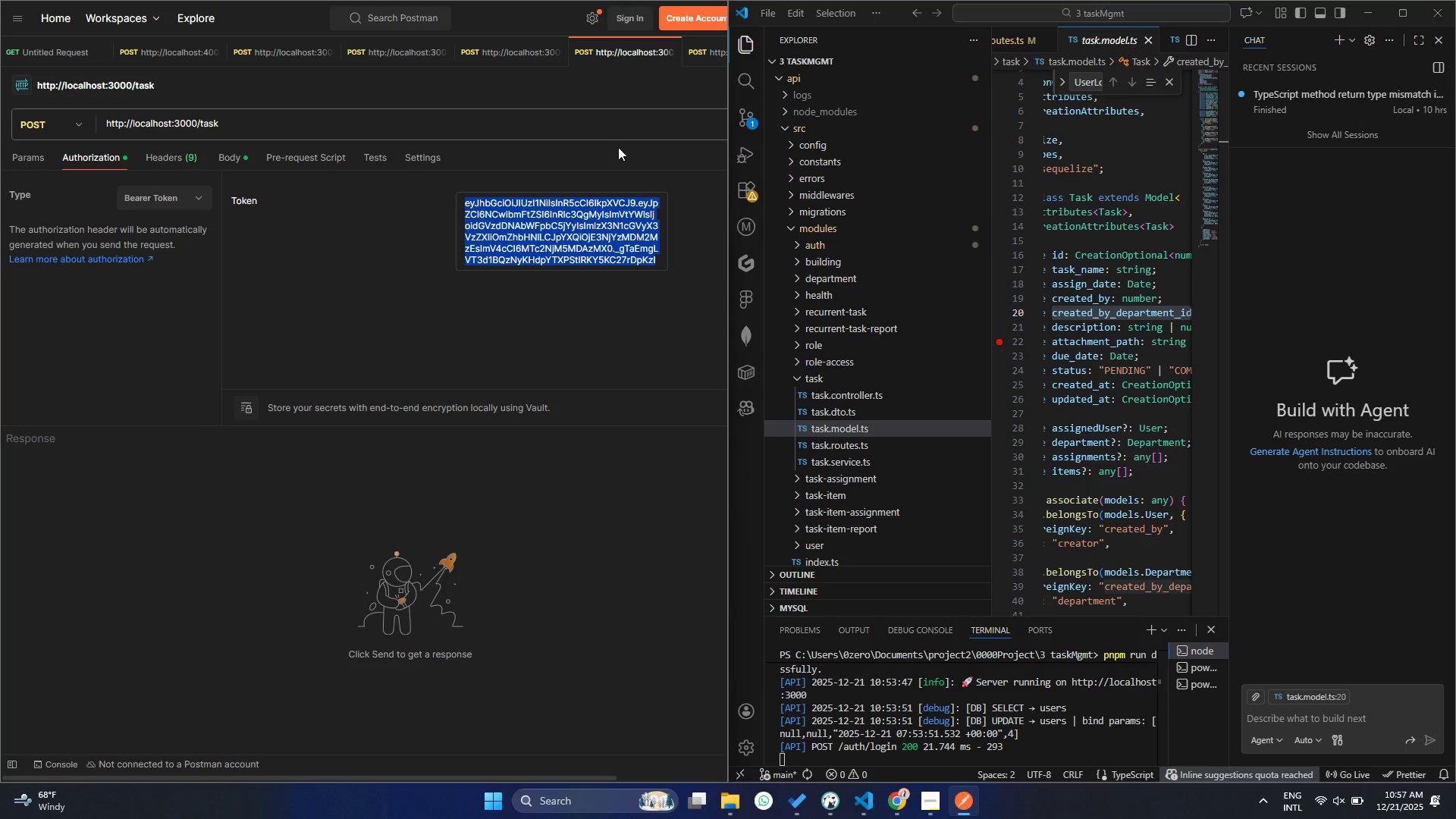 
key(Control+C)
 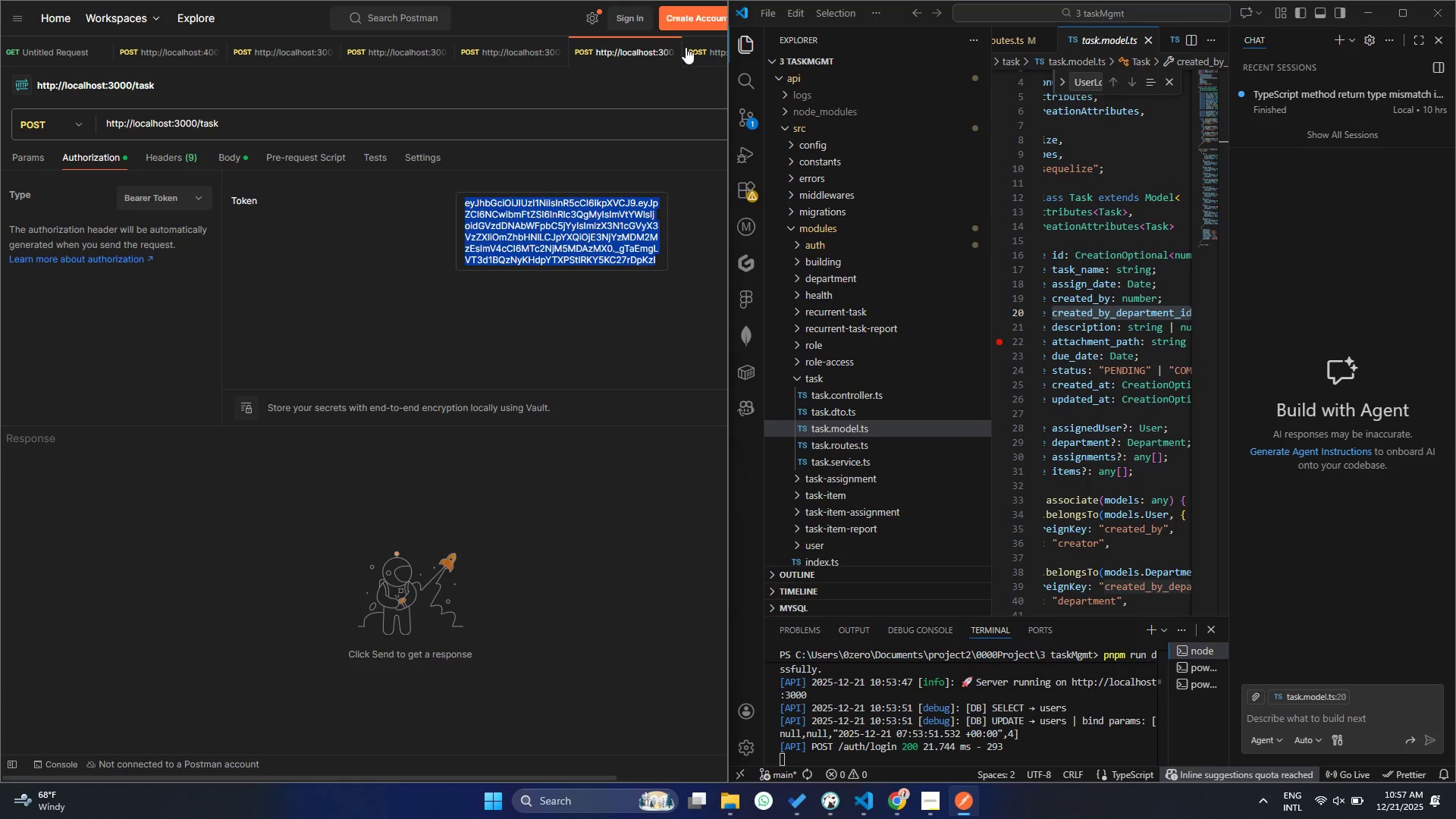 
left_click([686, 47])
 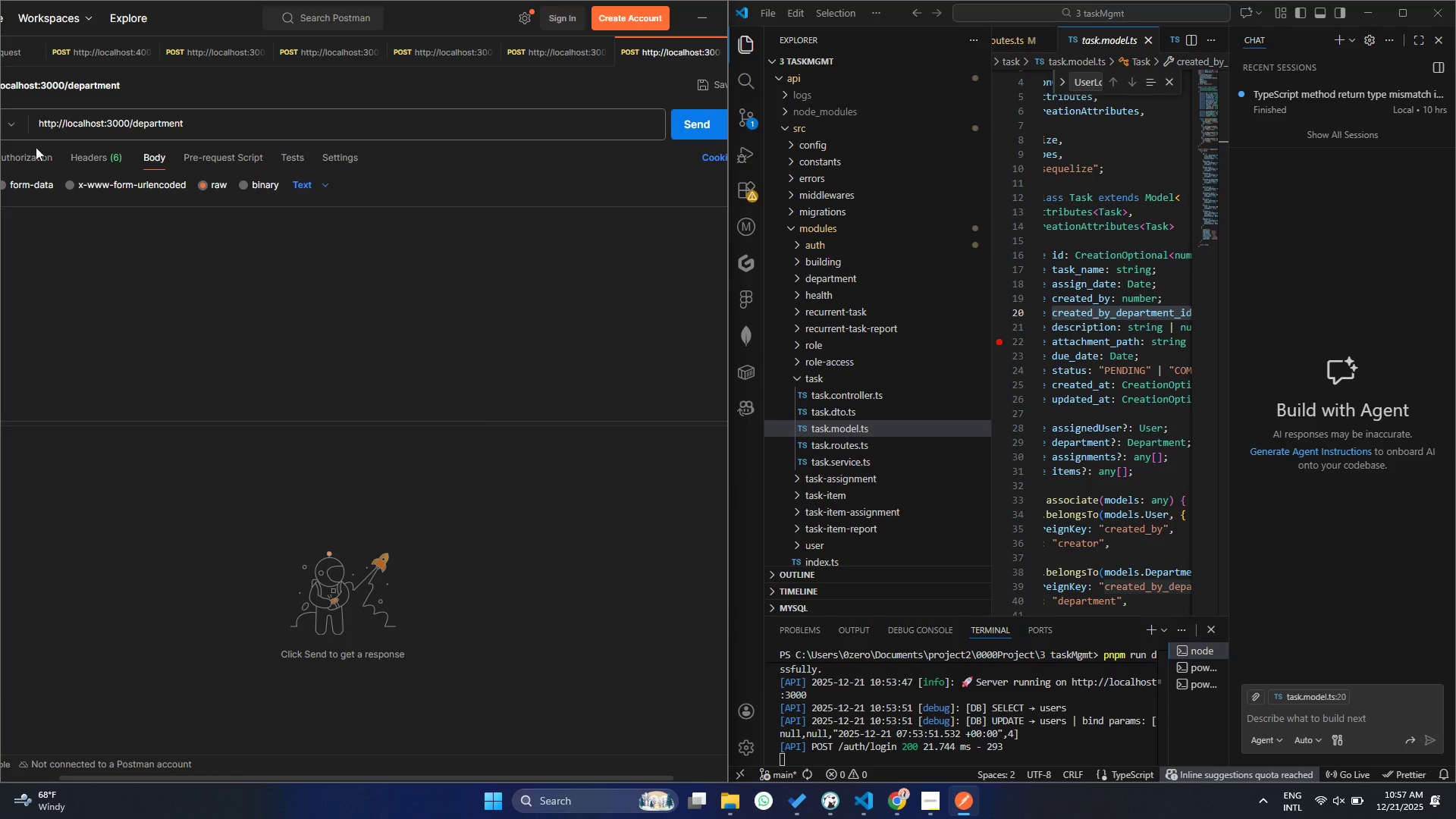 
left_click([34, 159])
 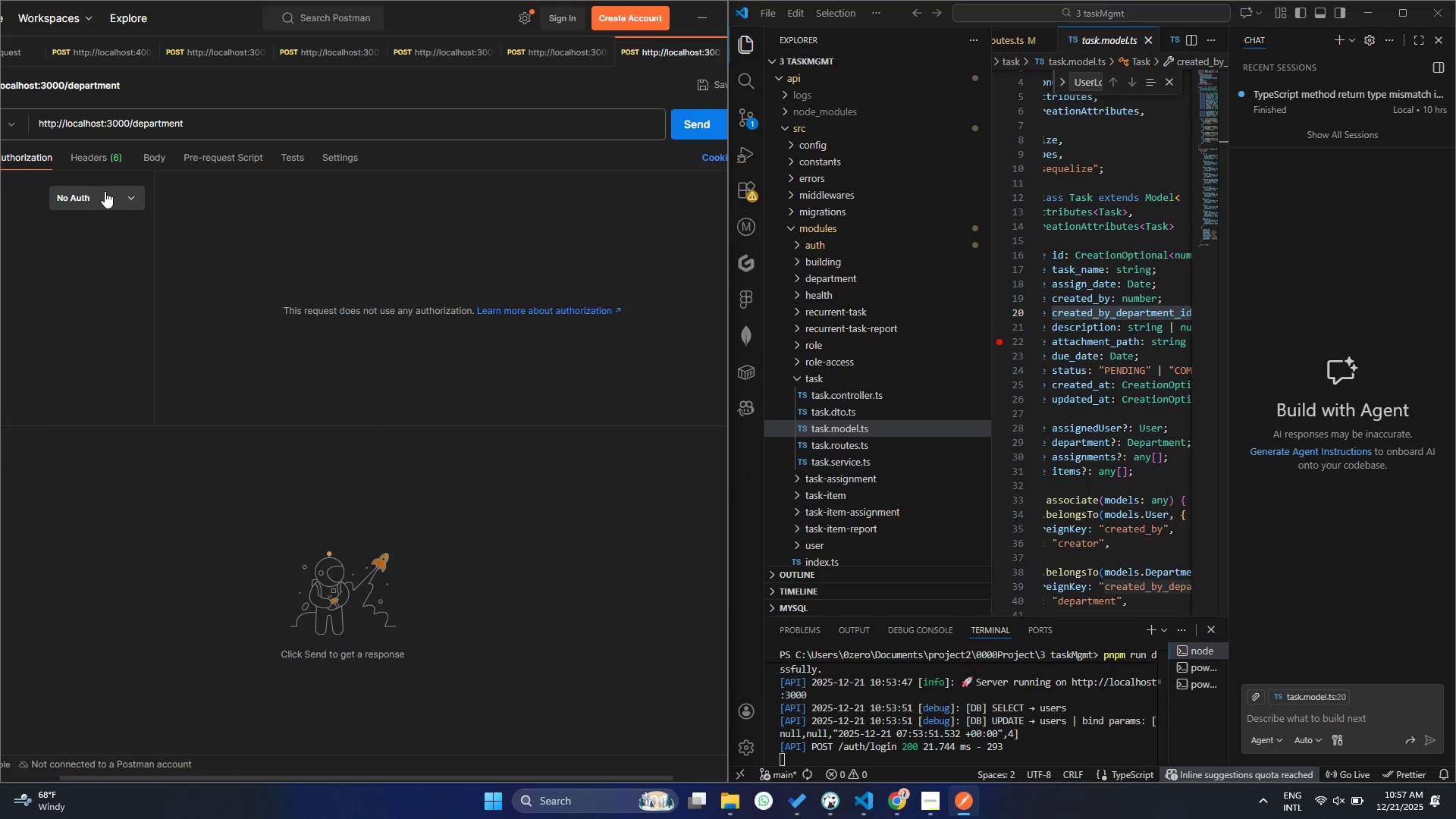 
left_click([105, 191])
 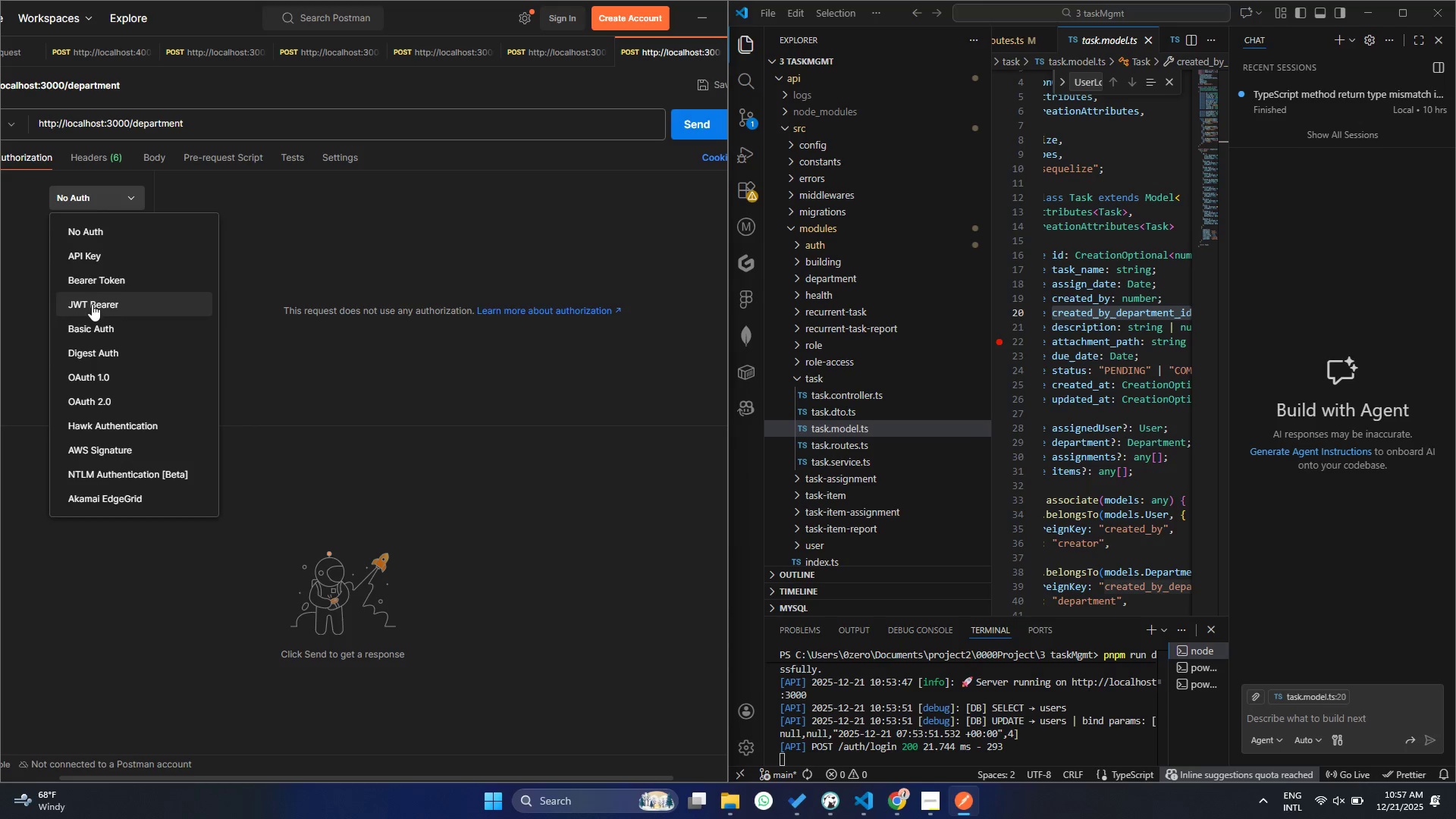 
left_click([96, 277])
 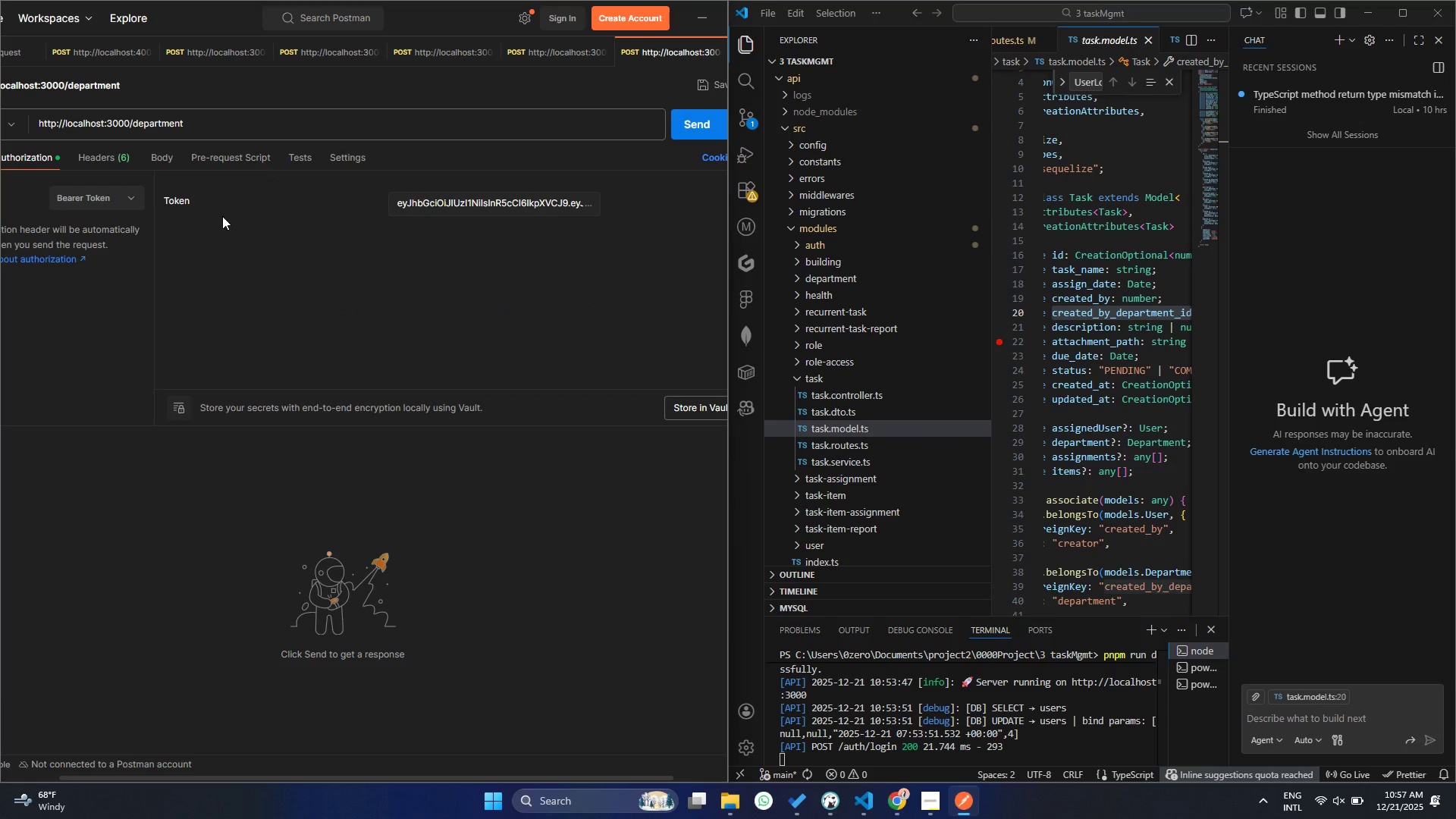 
left_click([222, 216])
 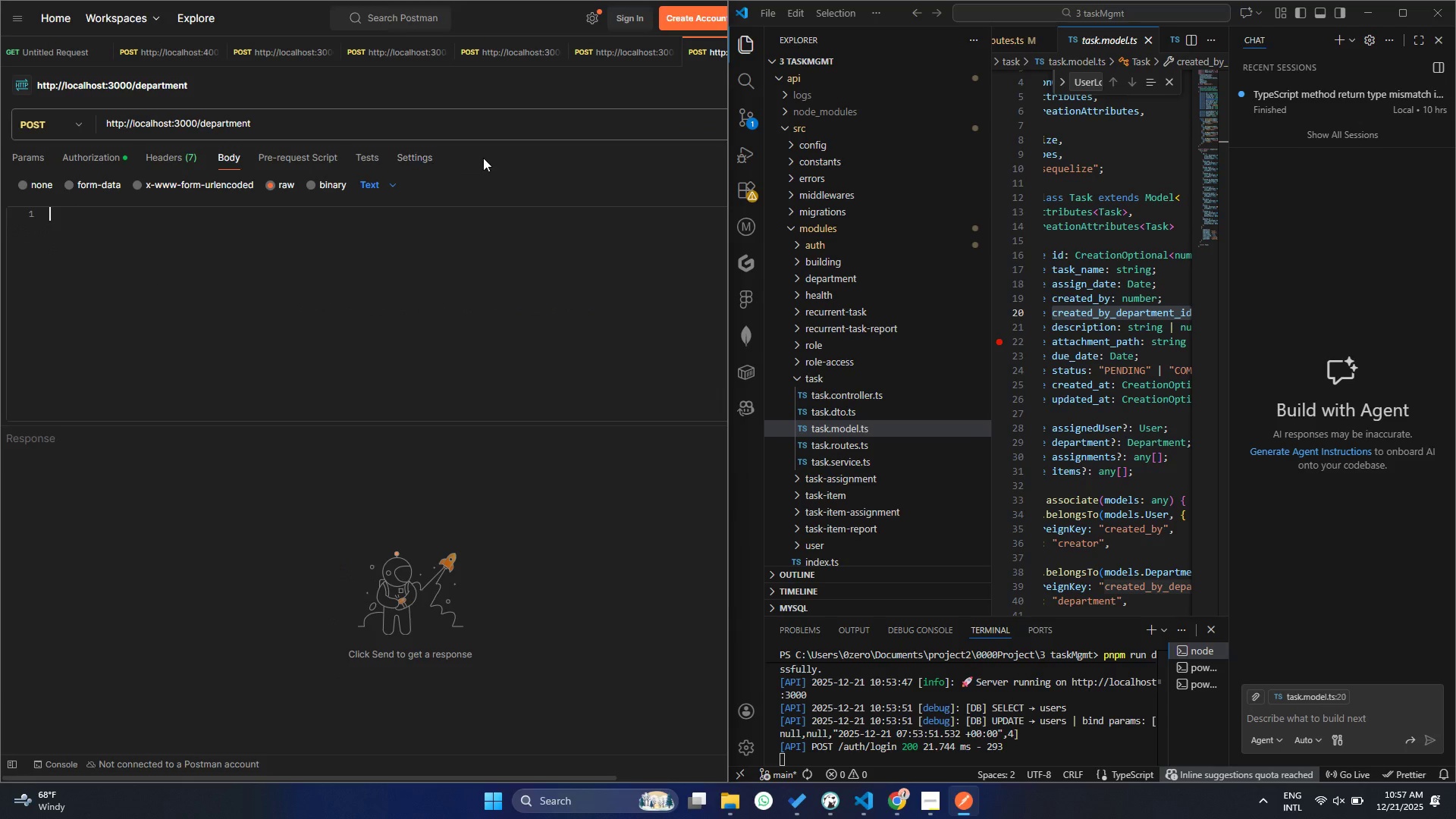 
left_click([359, 183])
 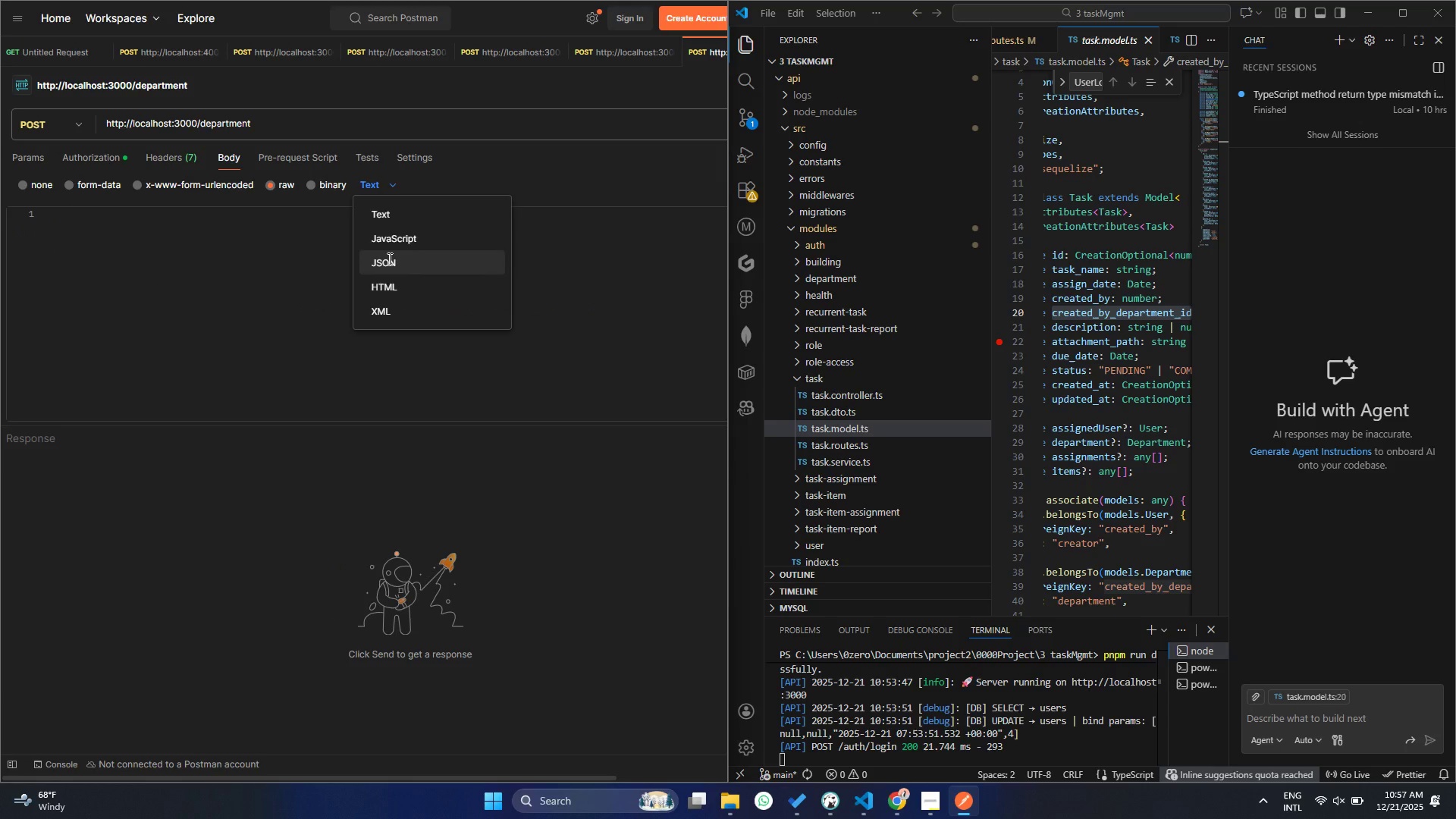 
double_click([236, 267])
 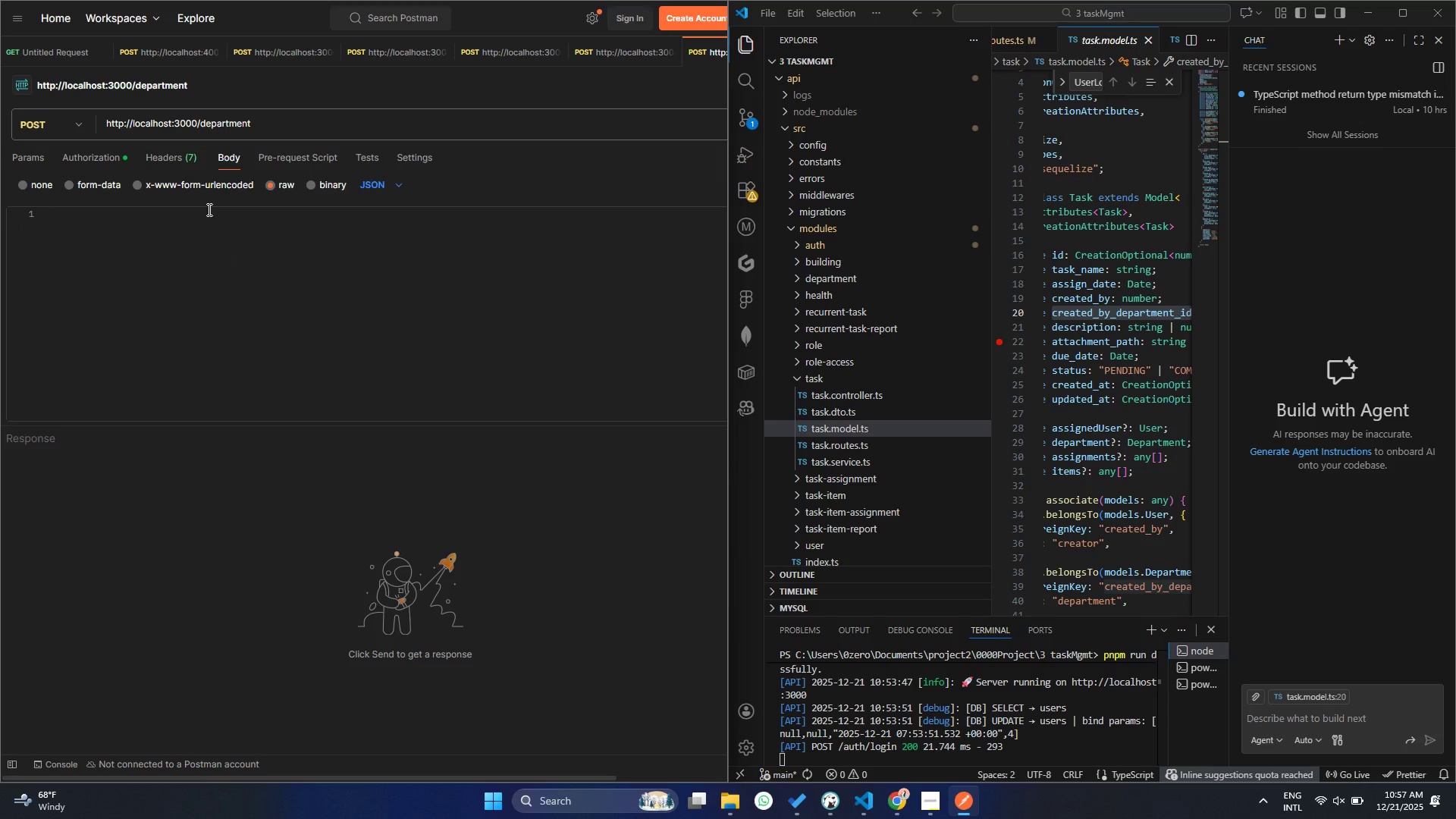 
key(Shift+ShiftRight)
 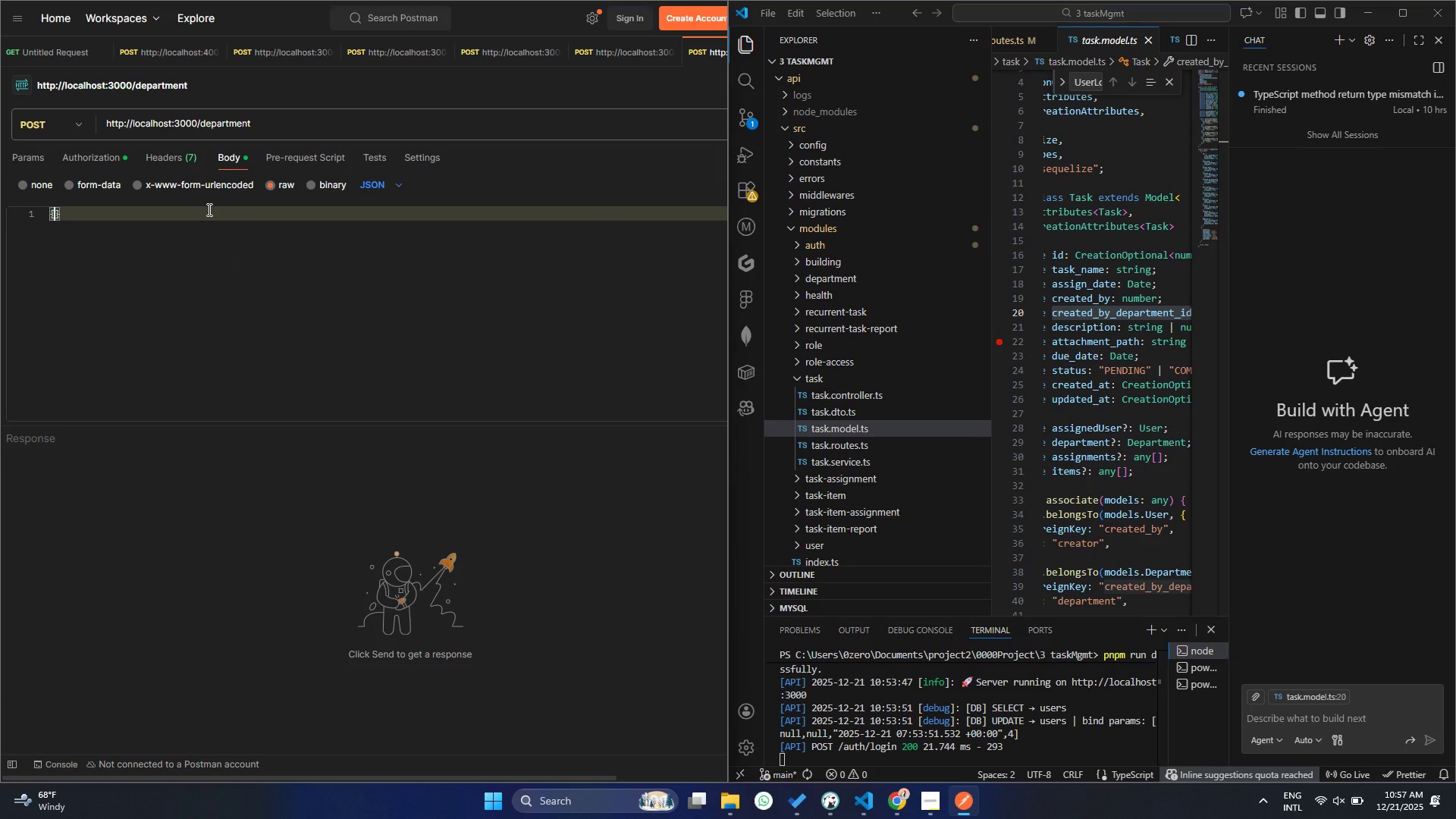 
key(Shift+BracketLeft)
 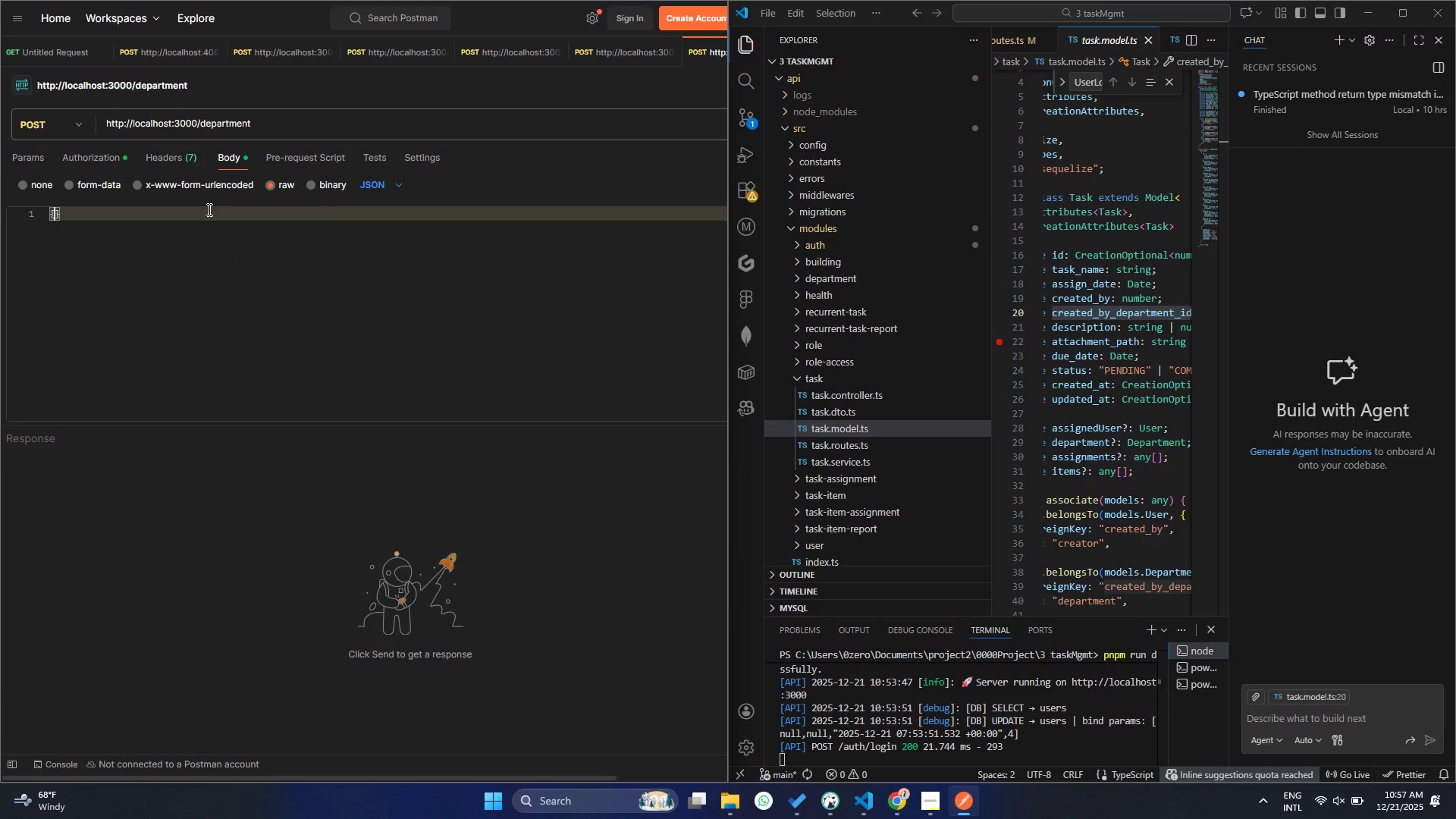 
key(Enter)
 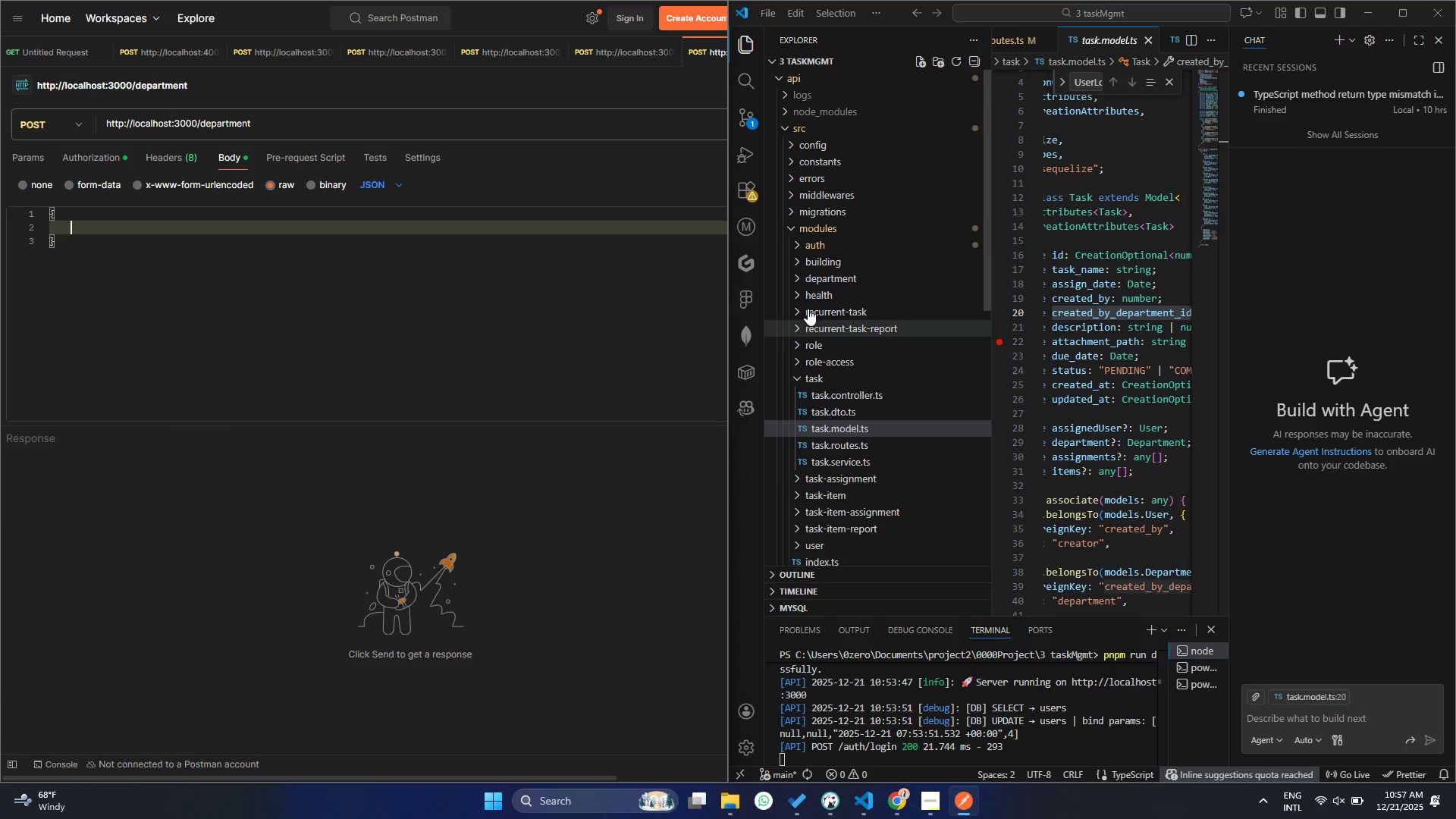 
left_click([800, 280])
 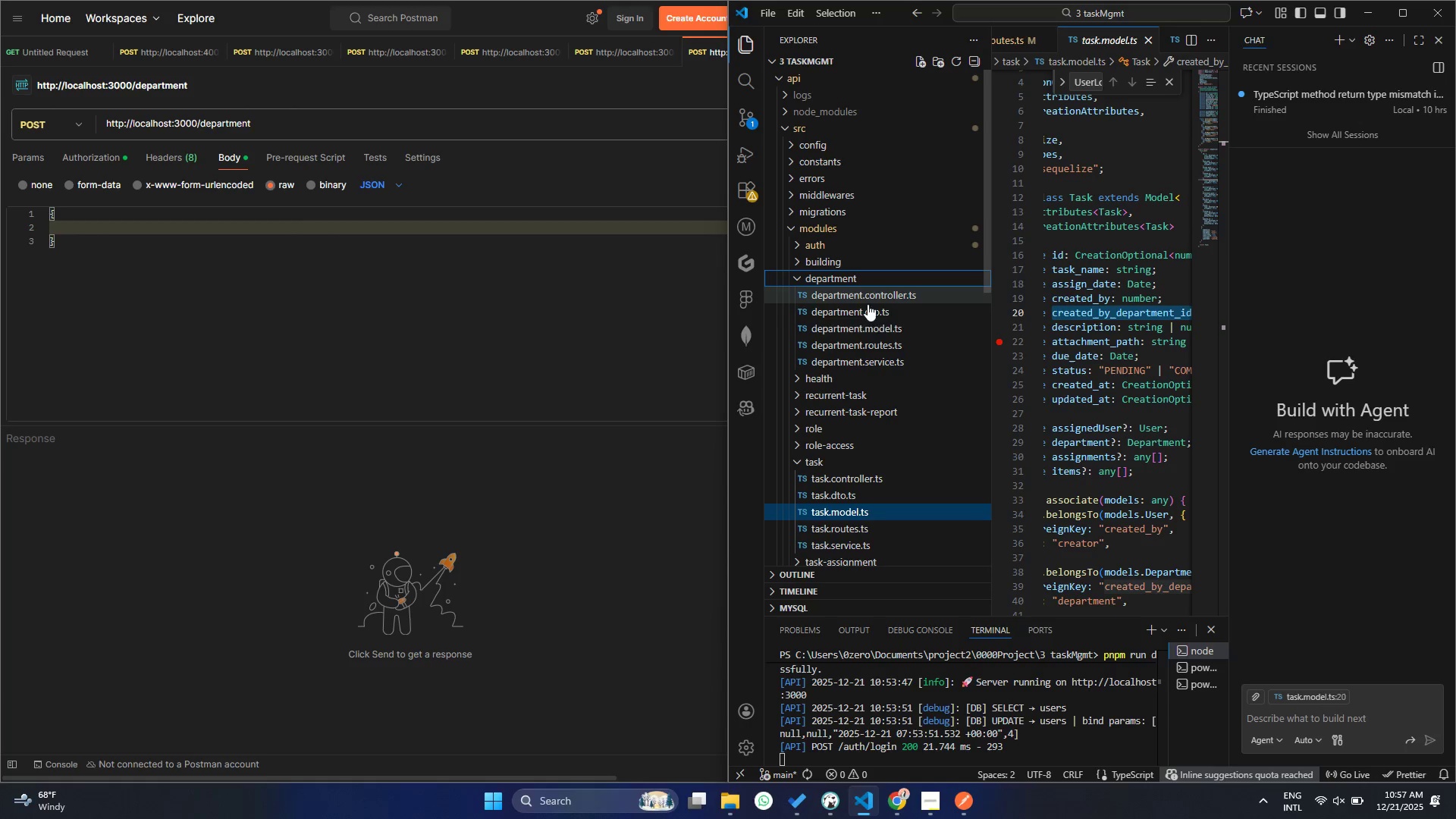 
left_click([868, 328])
 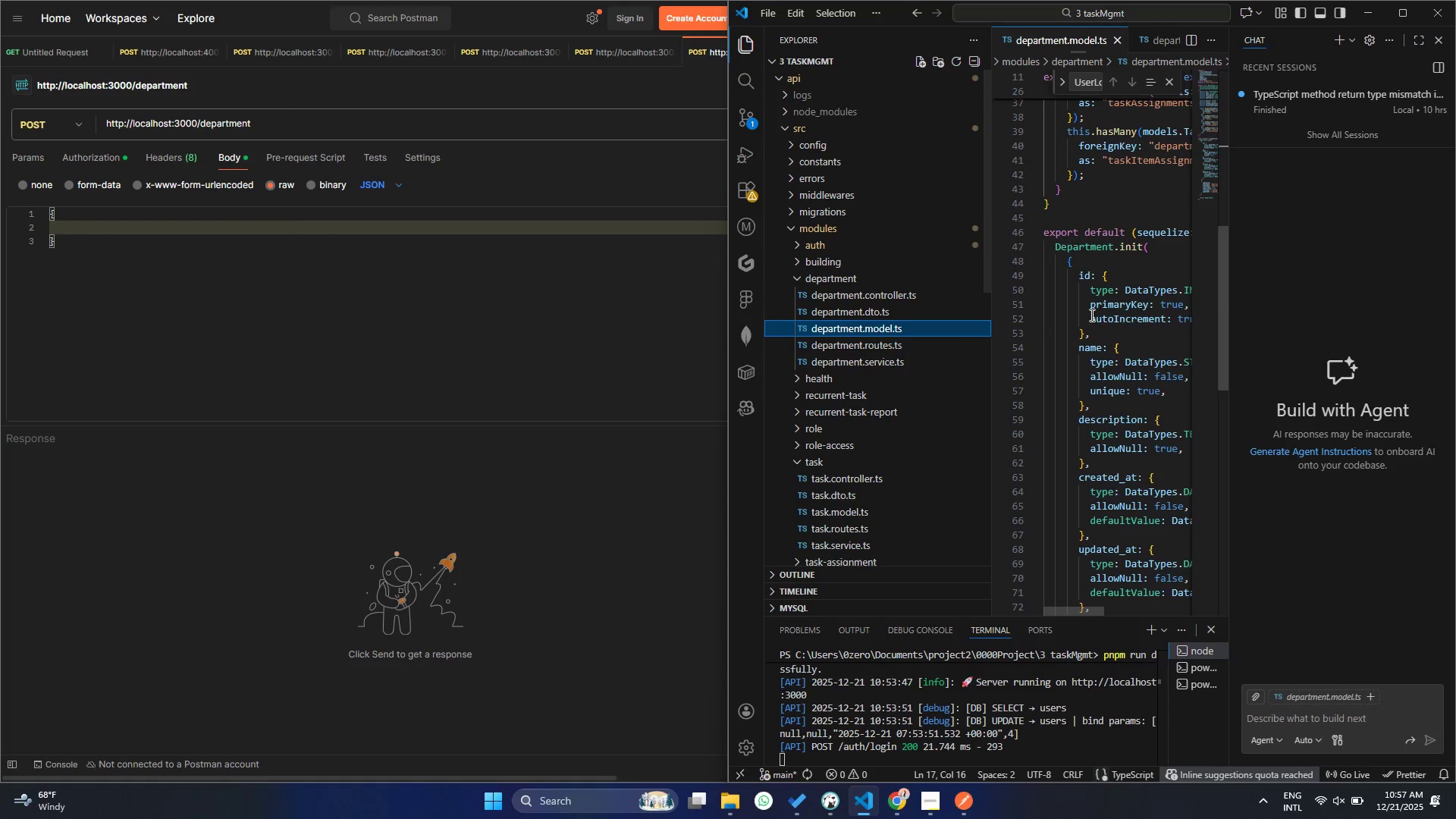 
scroll: coordinate [1087, 328], scroll_direction: up, amount: 11.0
 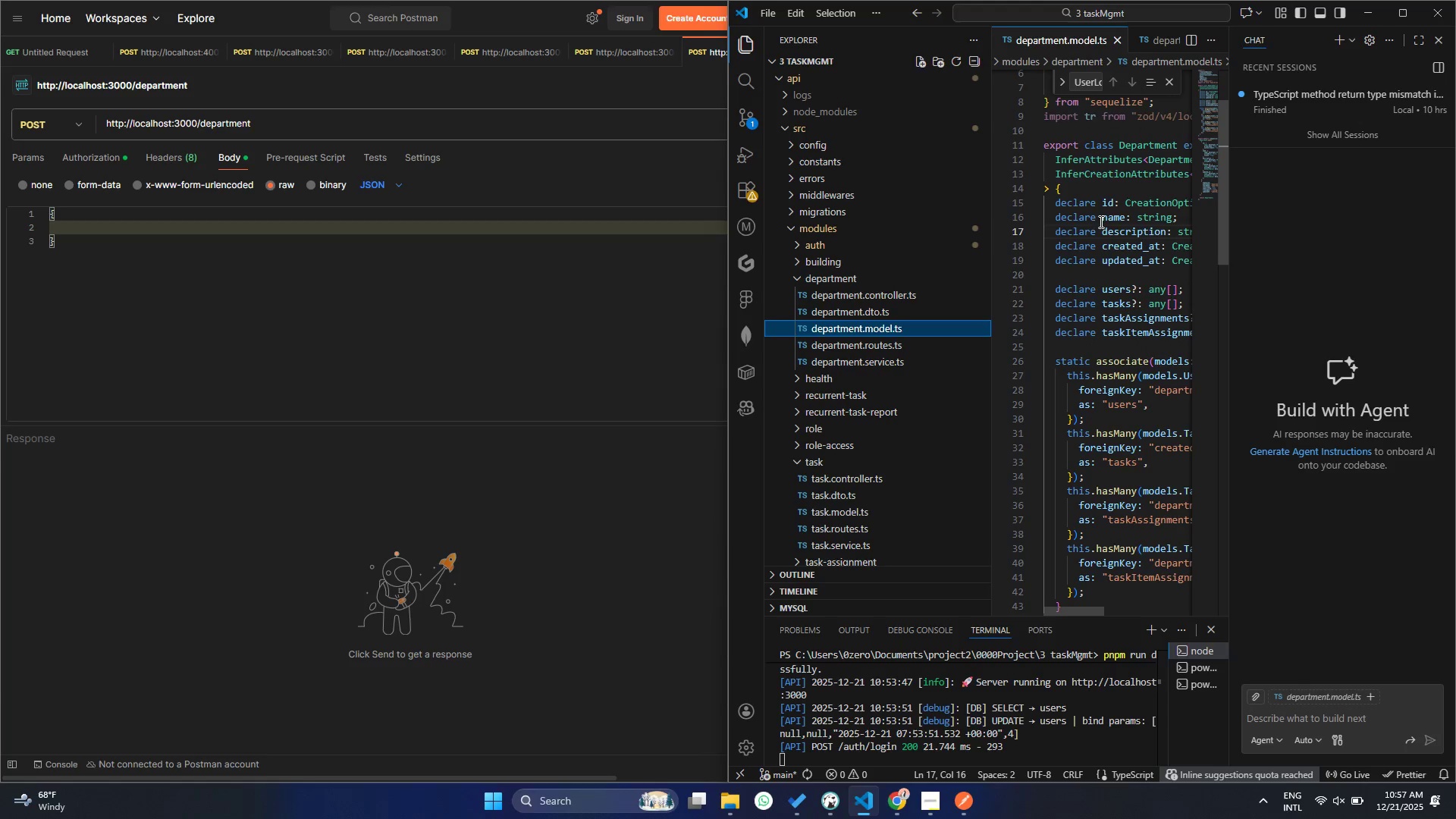 
double_click([1101, 221])
 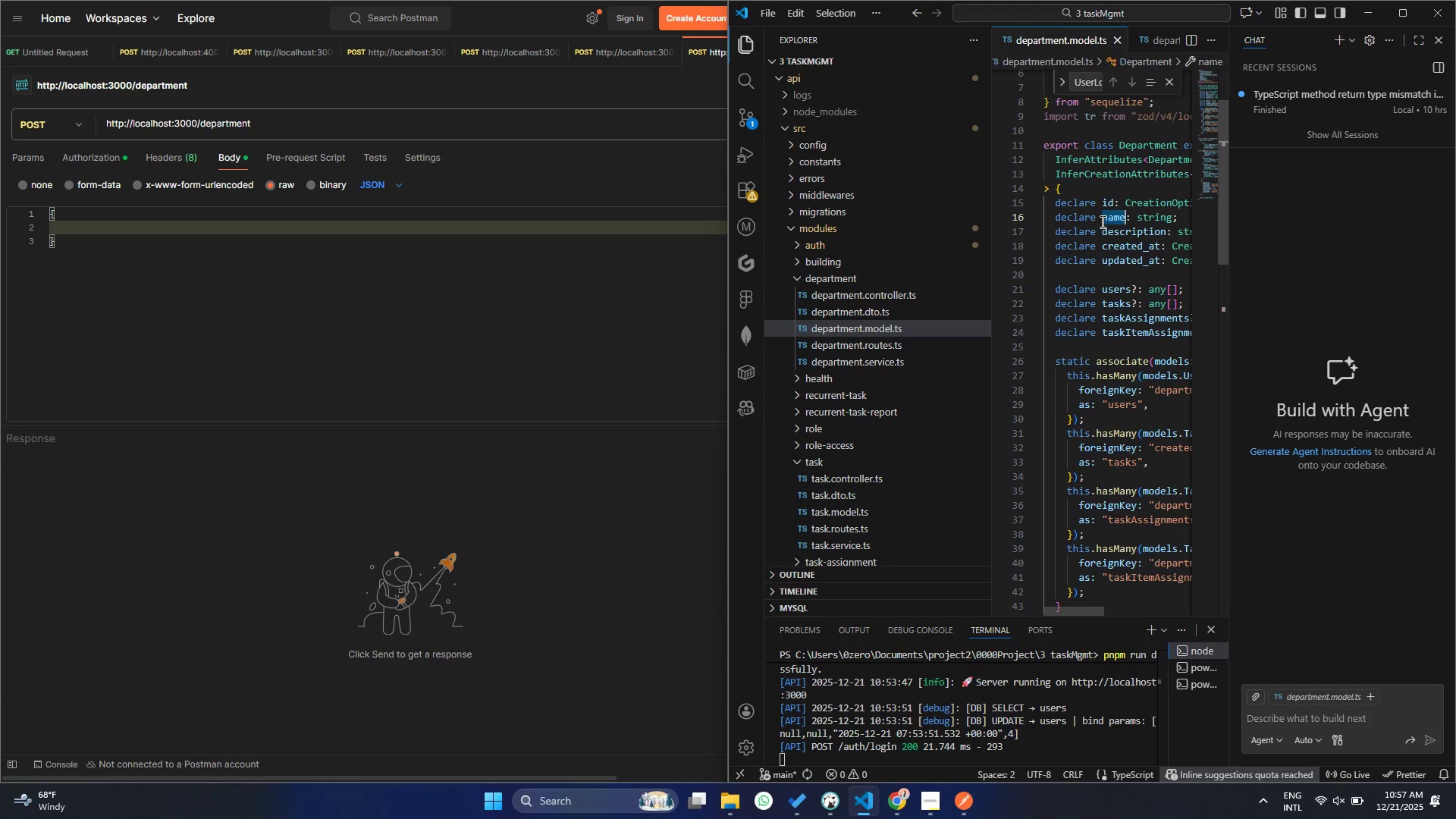 
key(Control+C)
 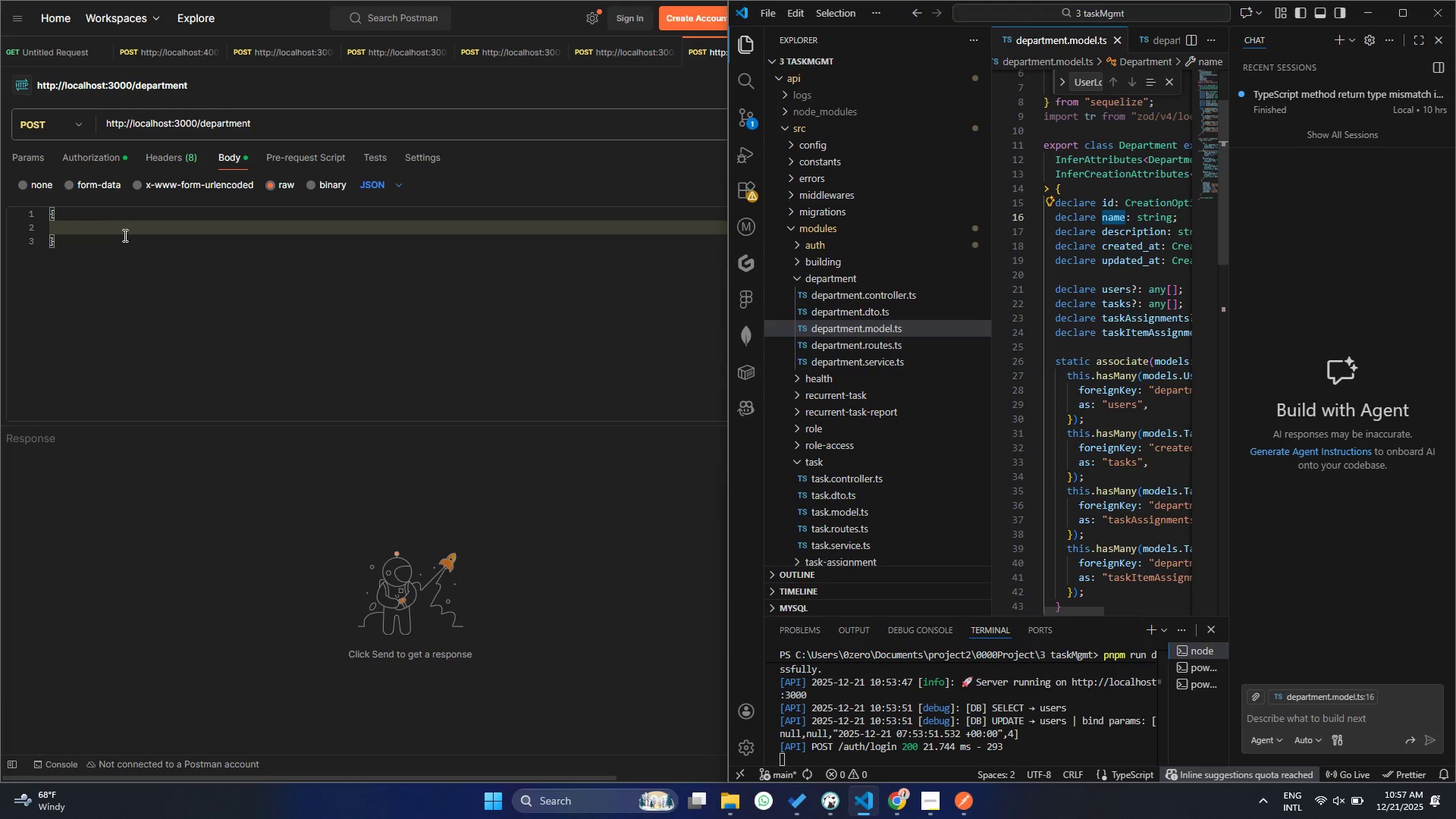 
left_click([105, 227])
 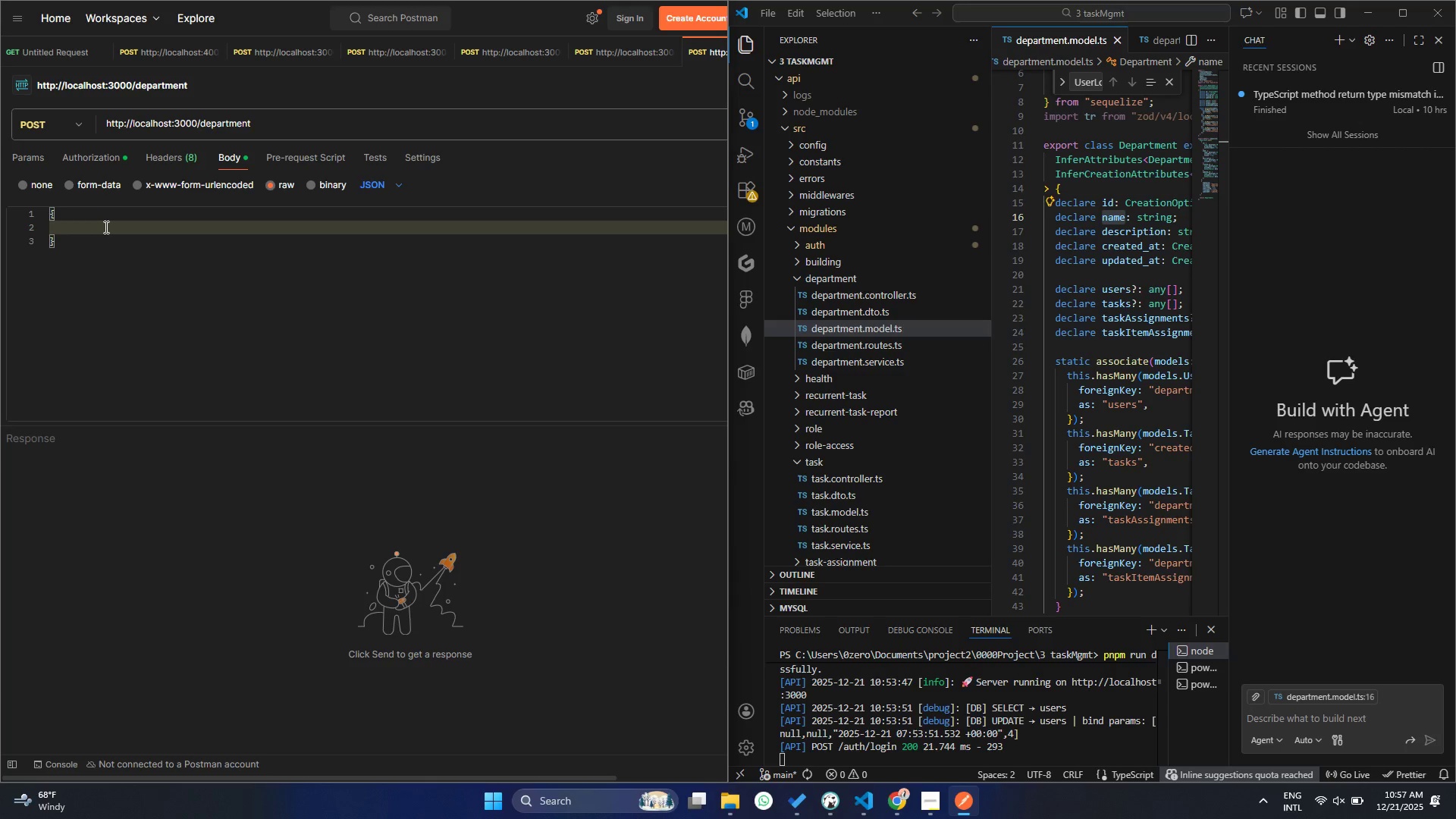 
key(Shift+Quote)
 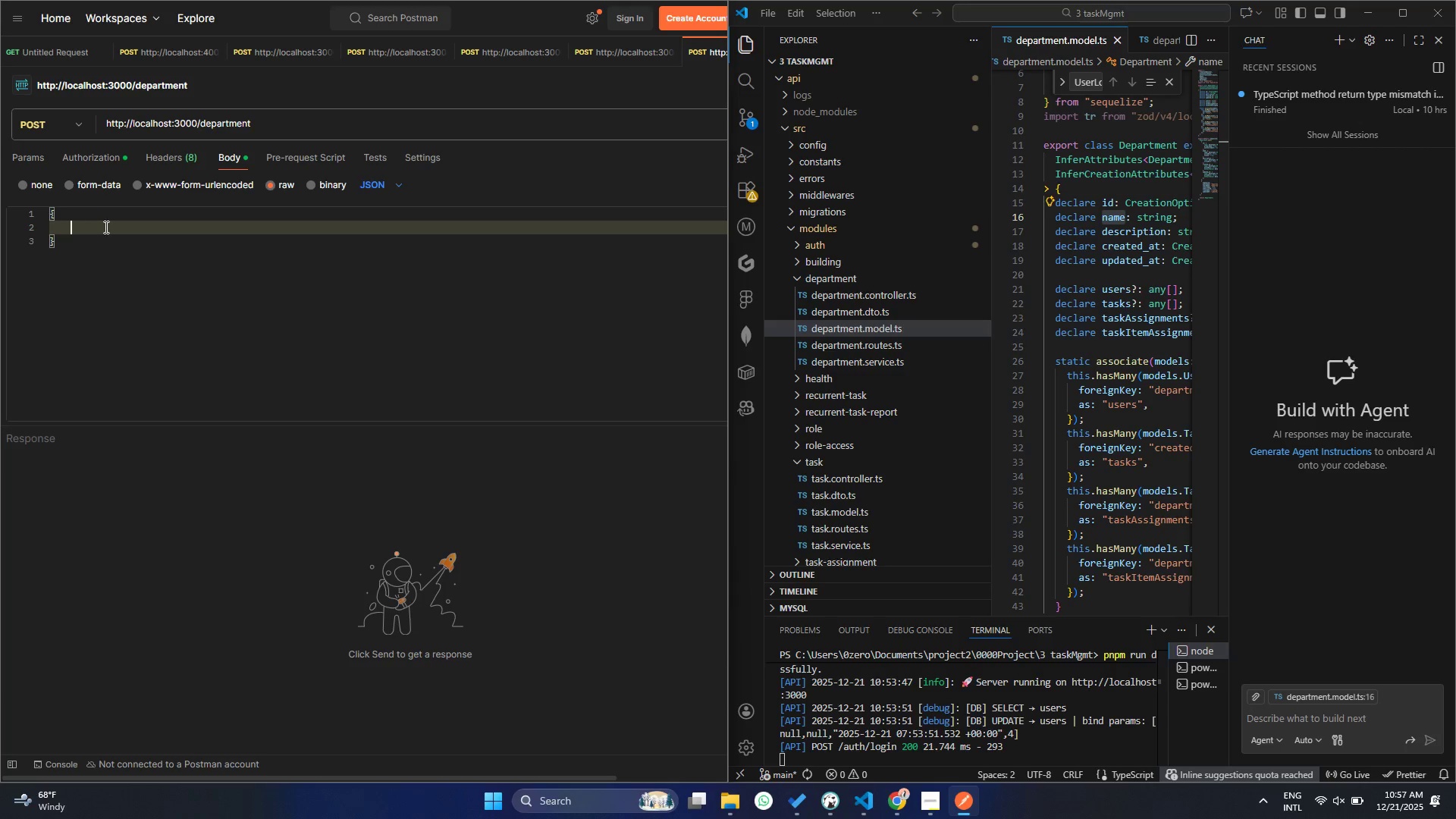 
key(Shift+Quote)
 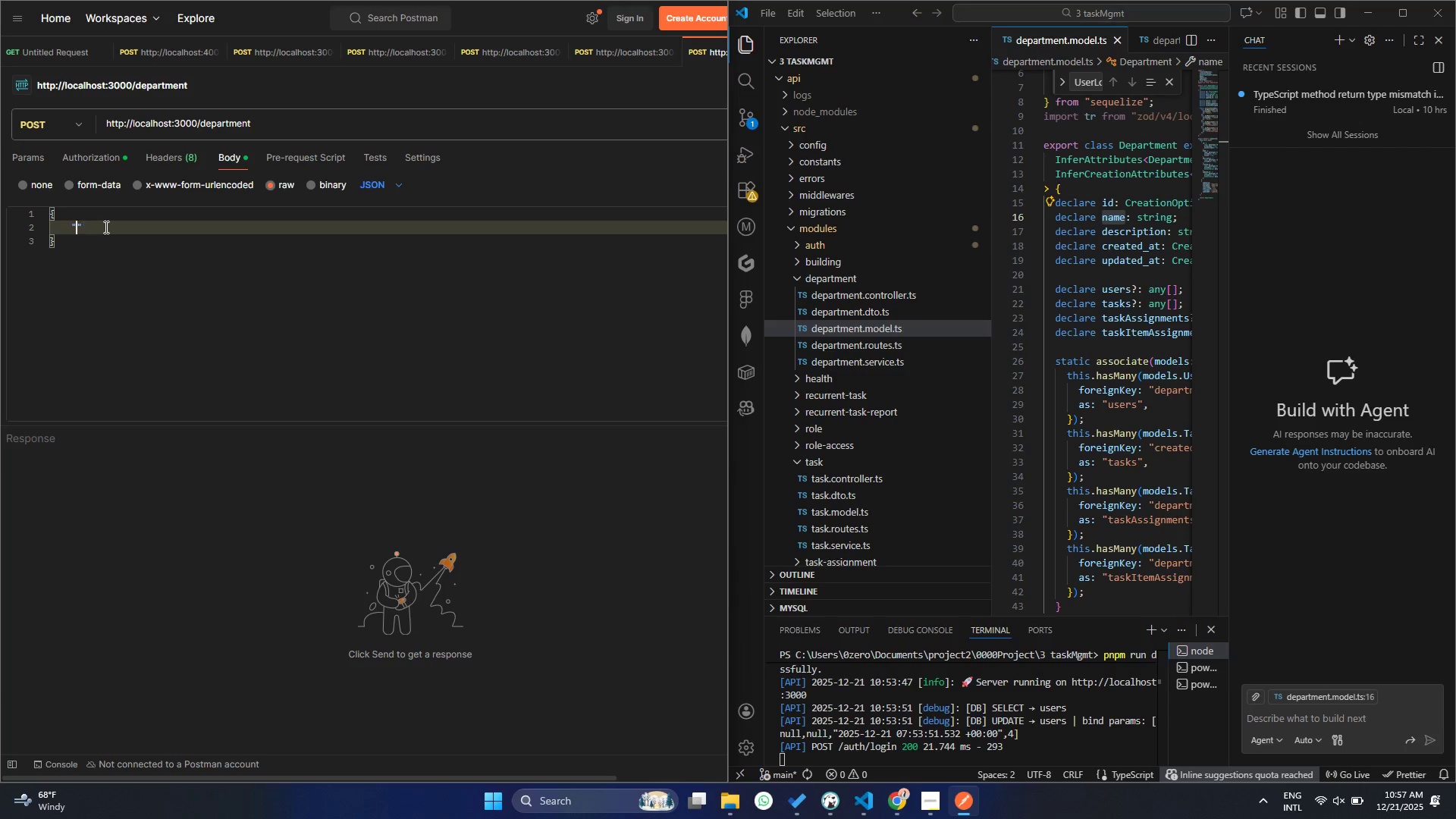 
key(ArrowLeft)
 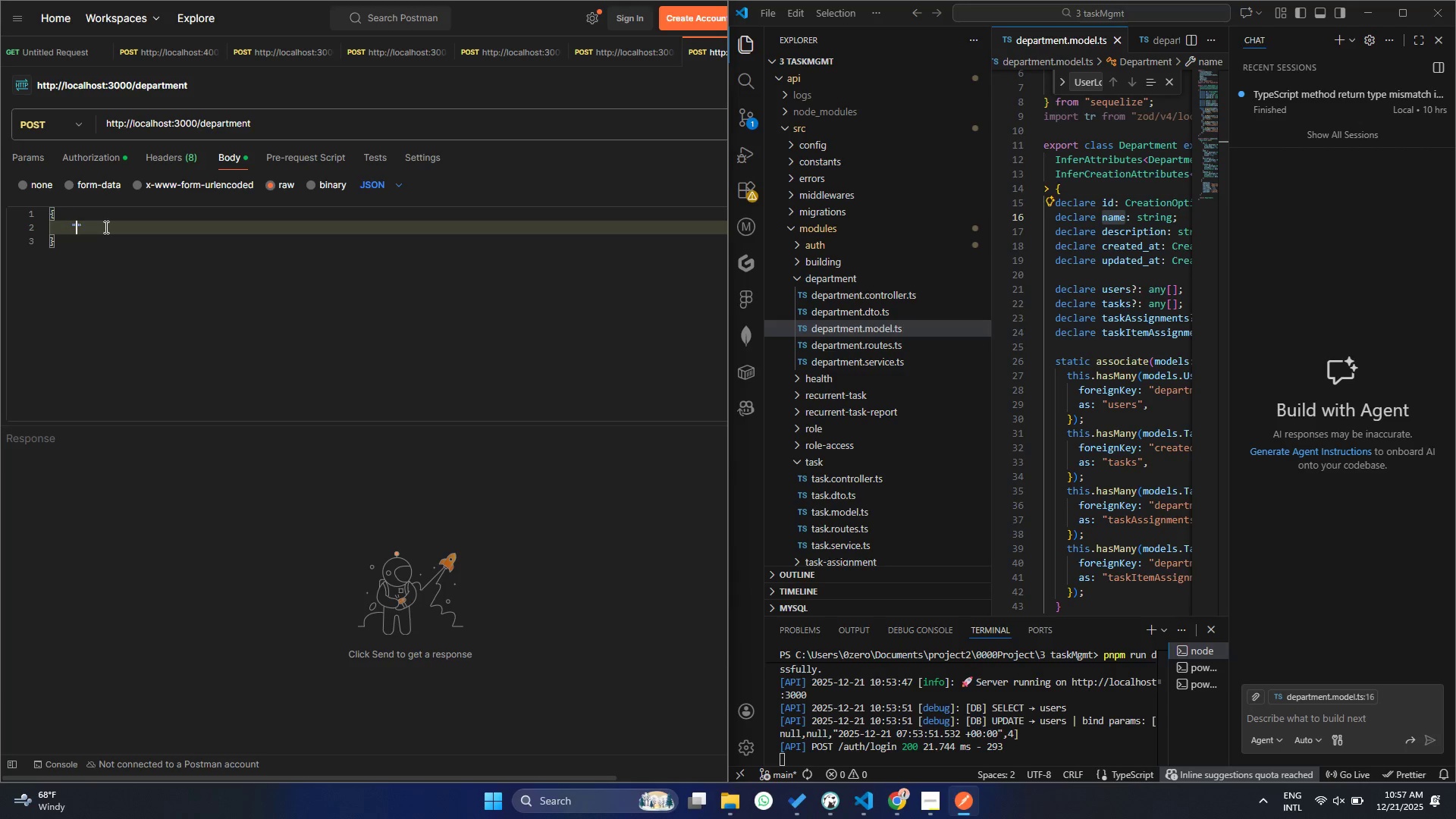 
key(Control+ControlLeft)
 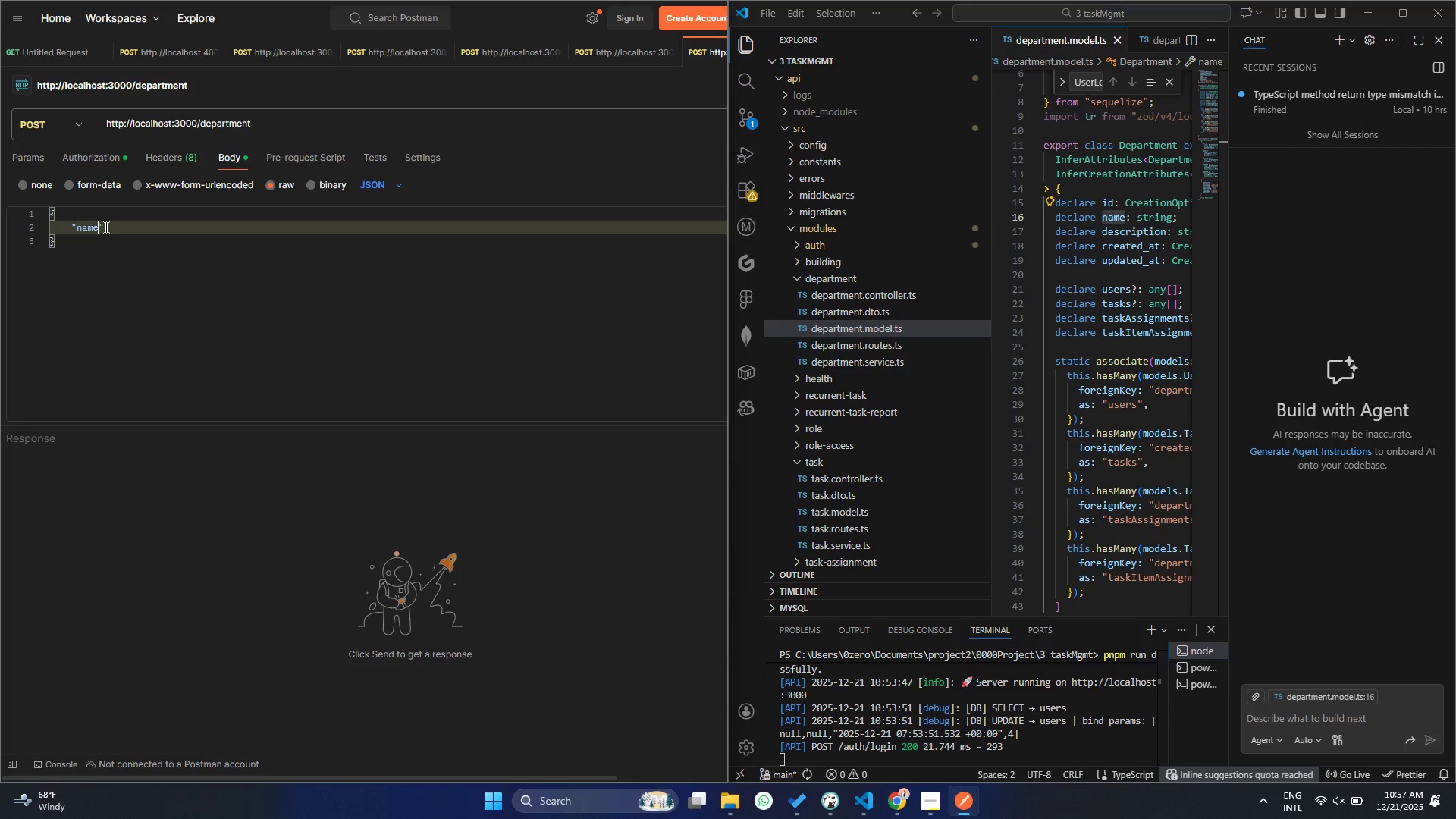 
key(Control+V)
 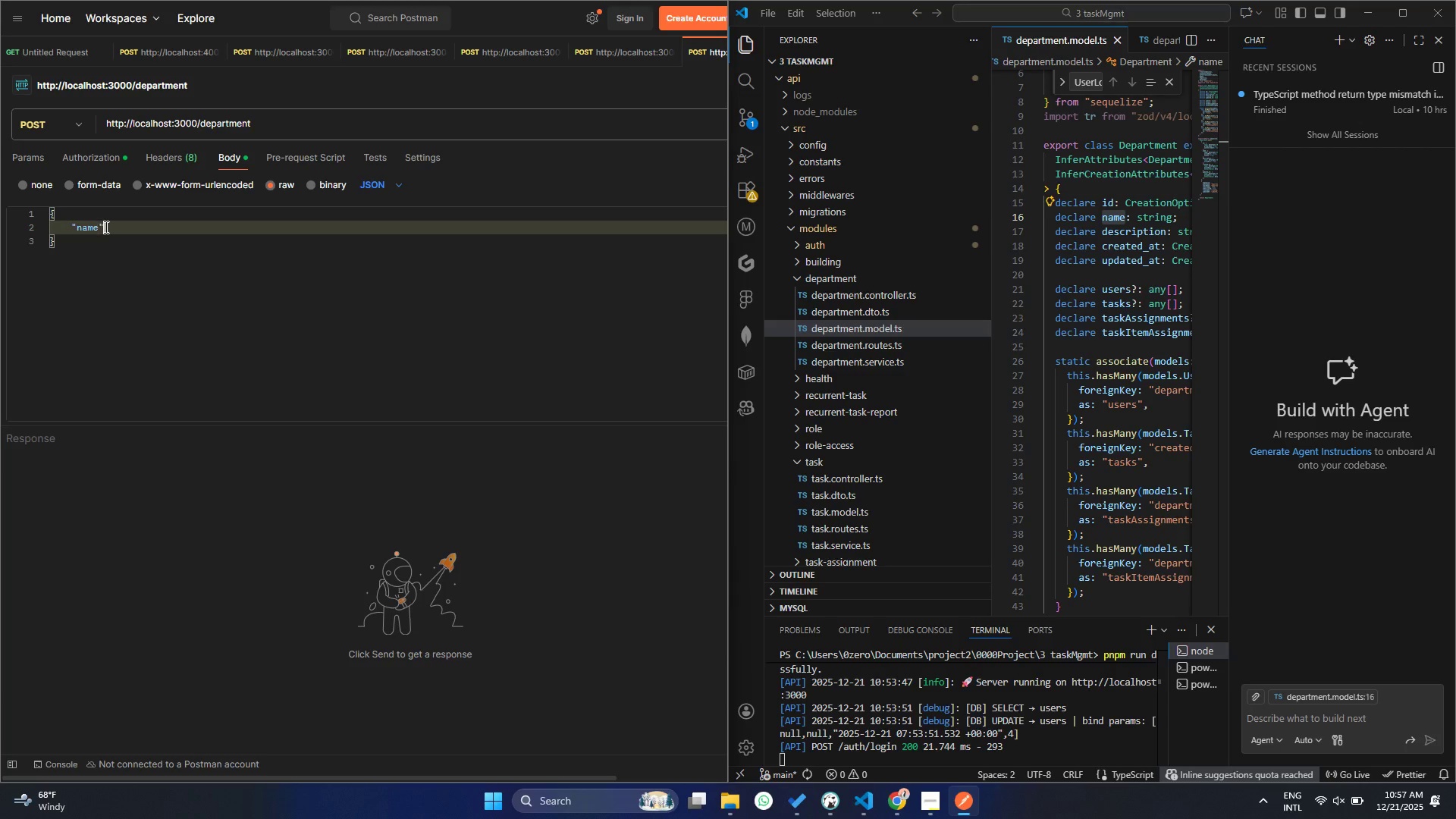 
key(ArrowRight)
 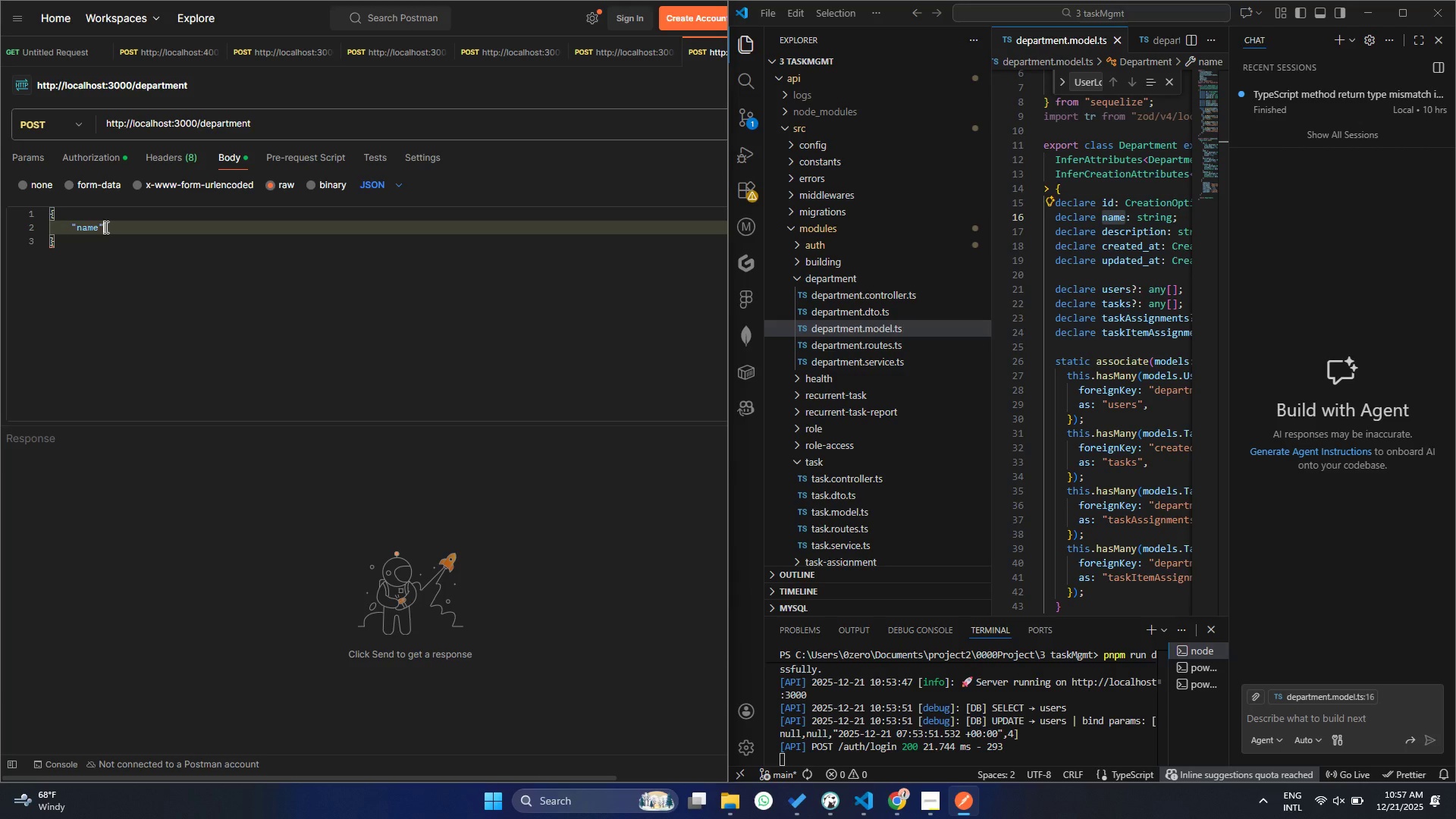 
key(Shift+Semicolon)
 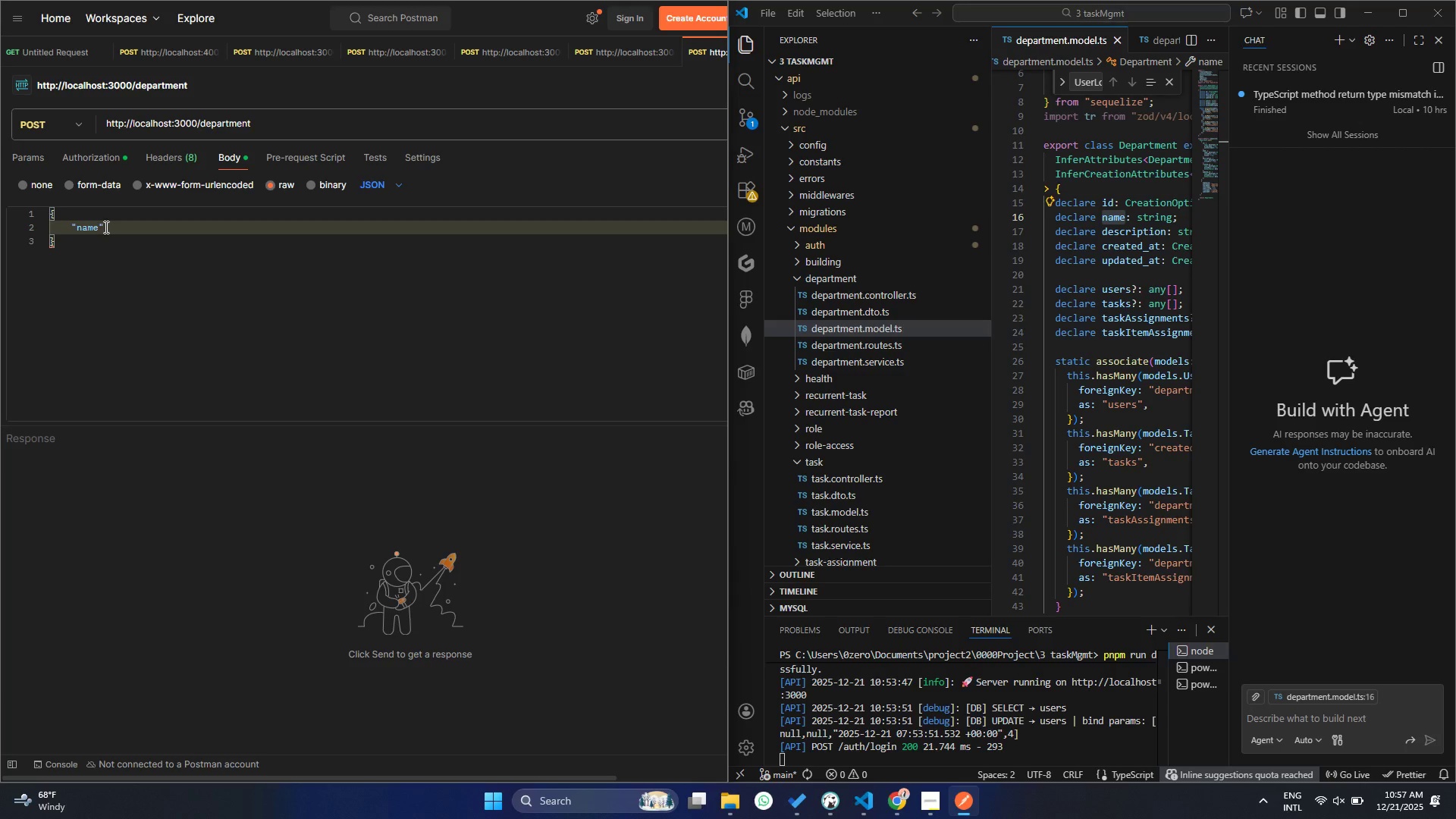 
key(Shift+Quote)
 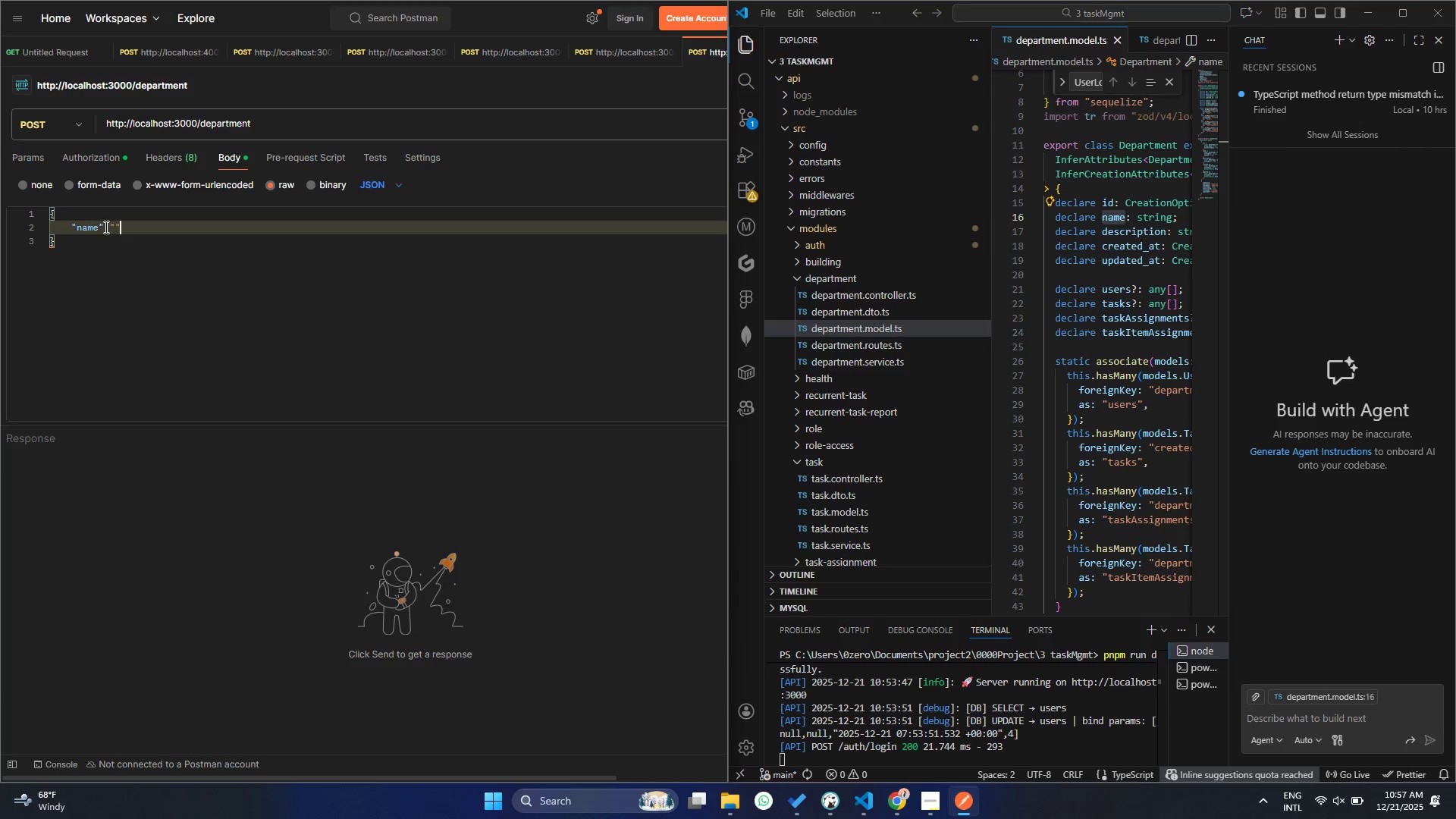 
key(Shift+Quote)
 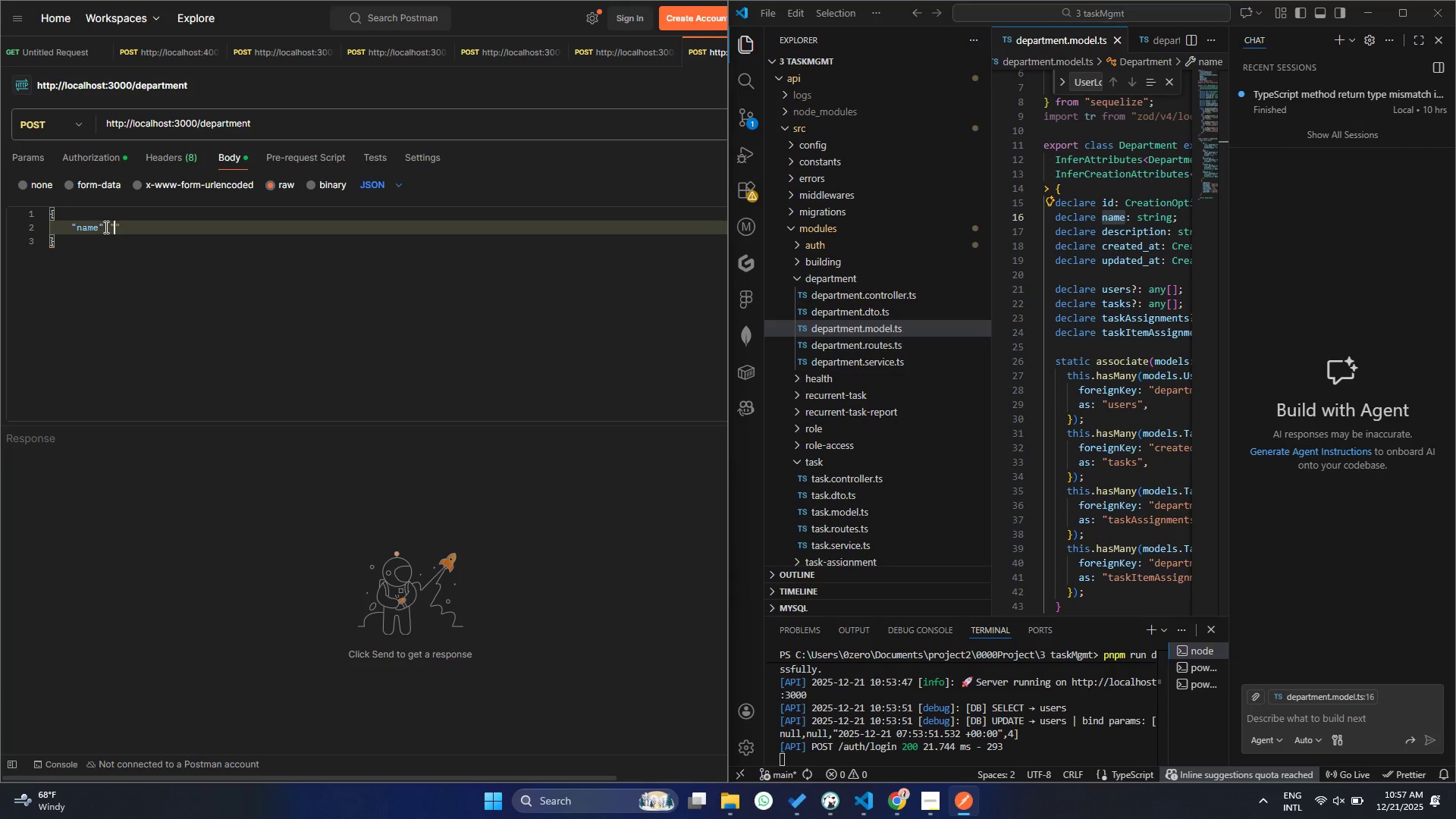 
key(ArrowLeft)
 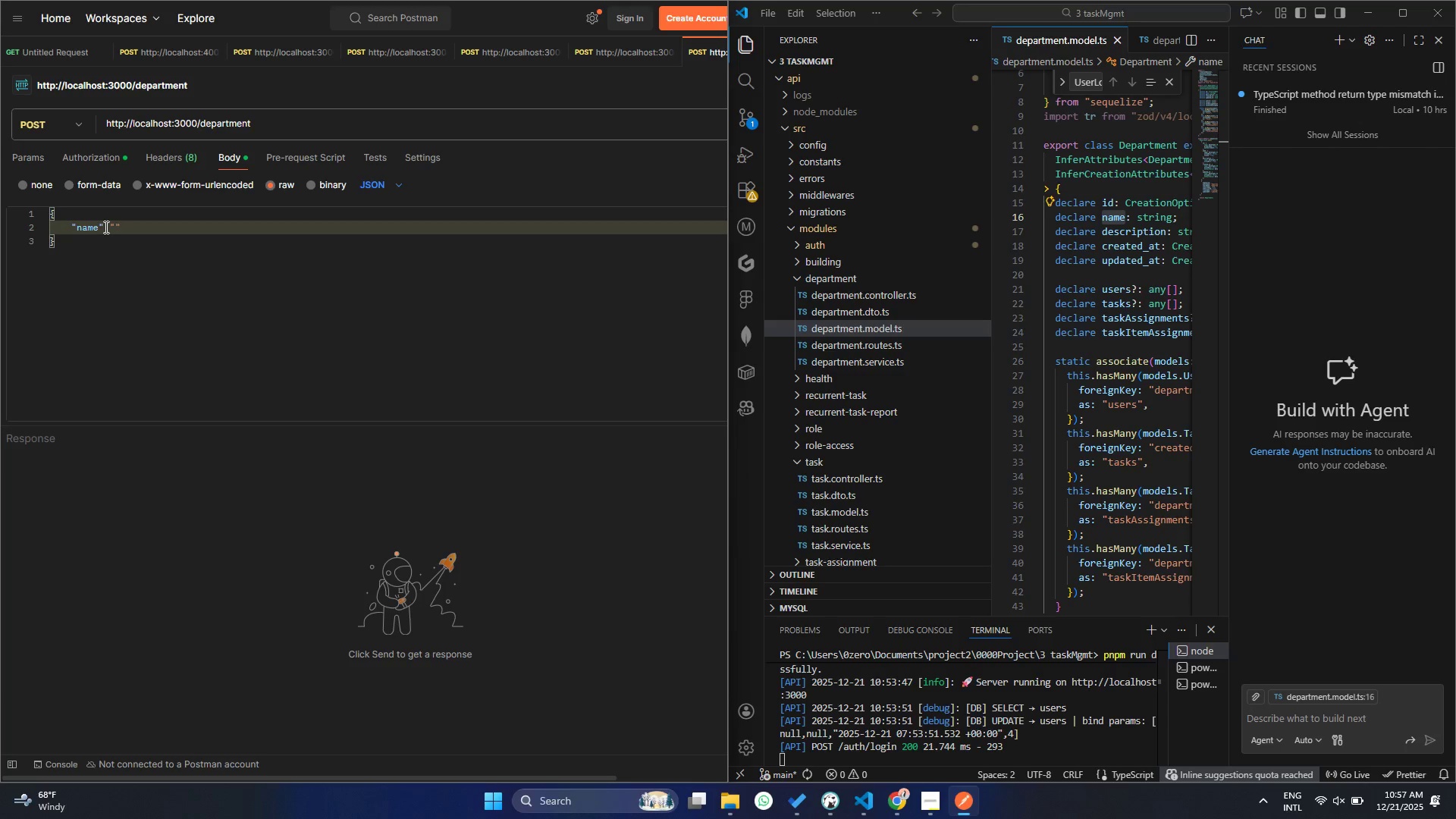 
type(Finance)
 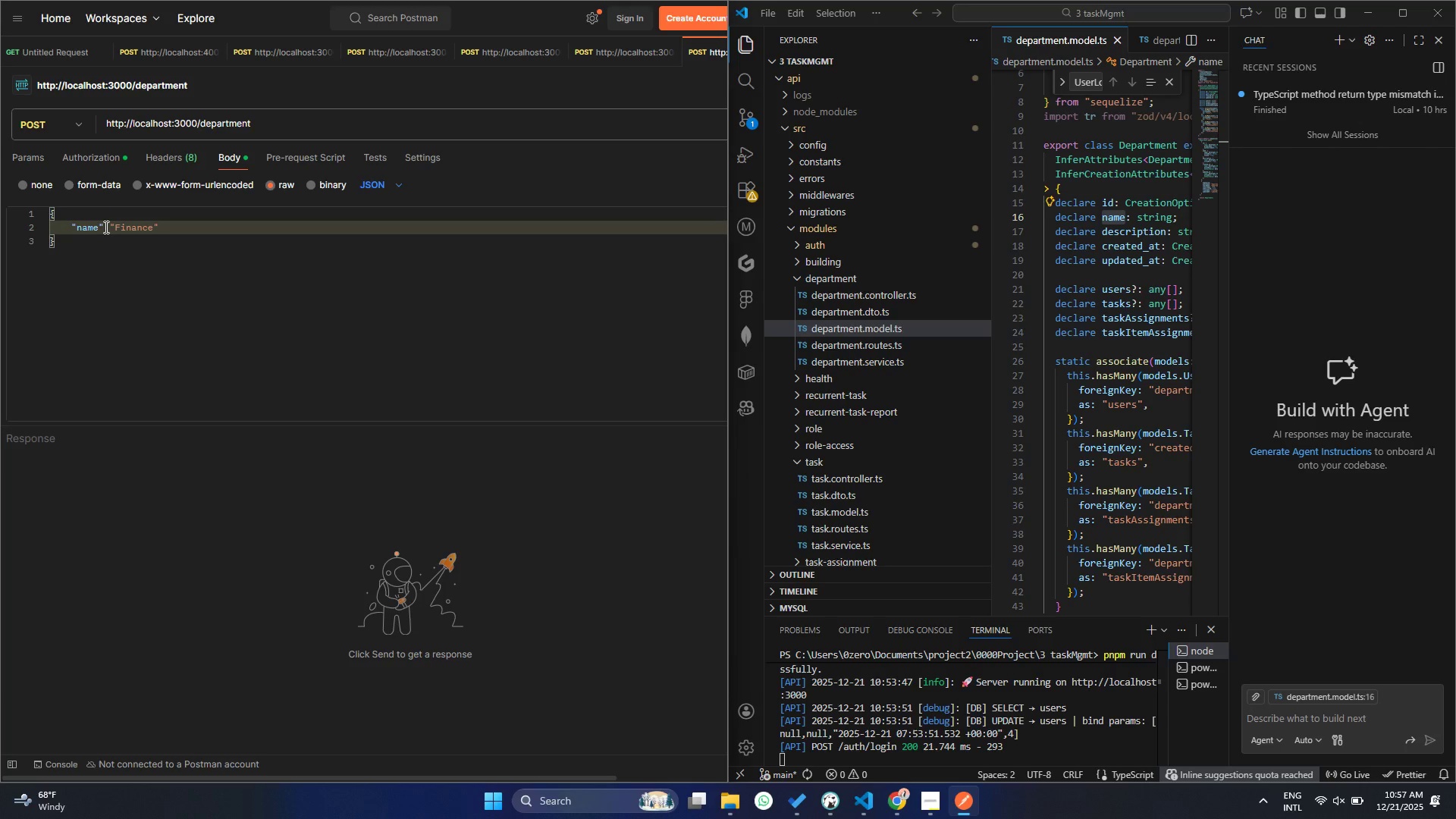 
key(ArrowRight)
 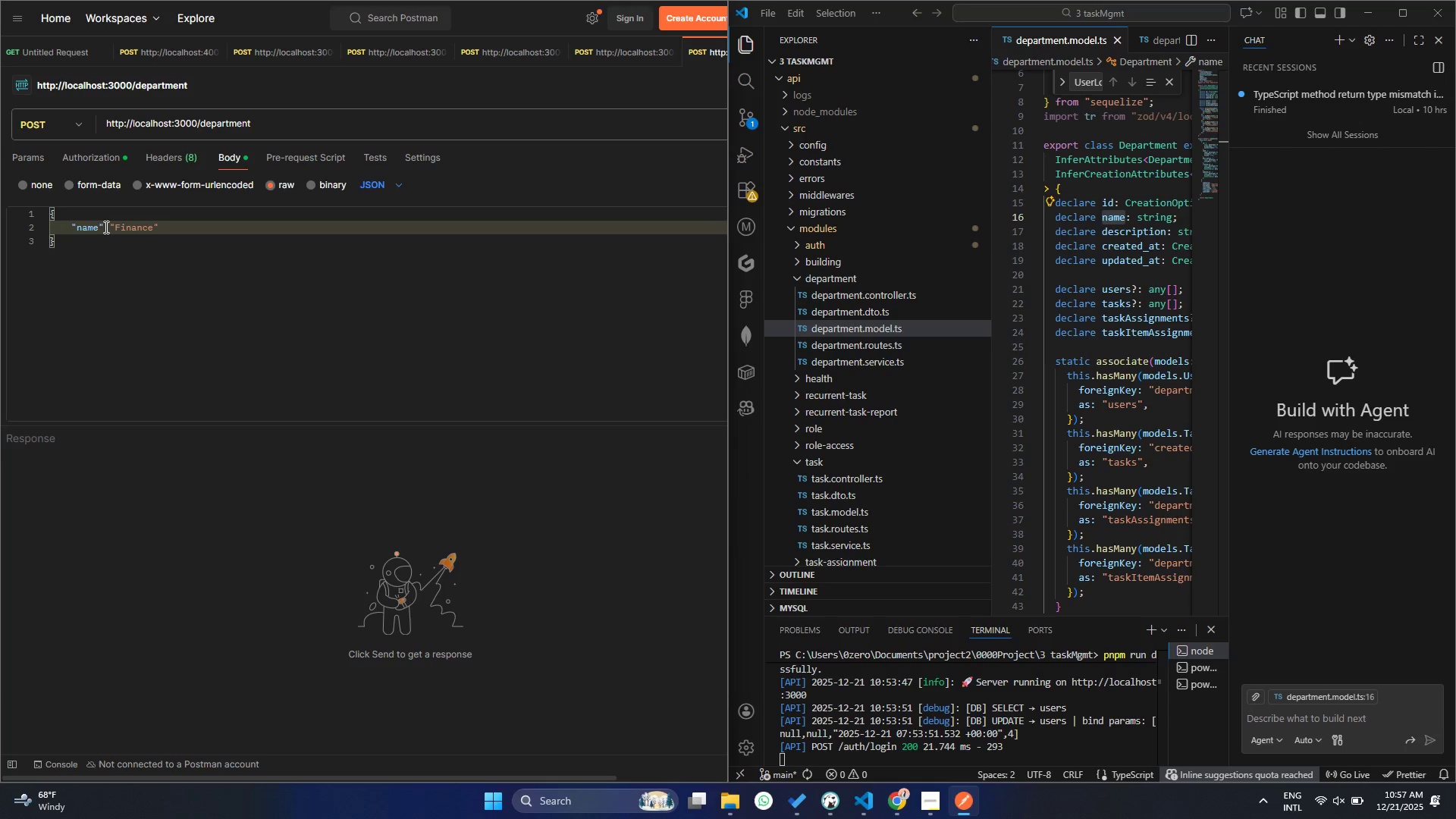 
key(Comma)
 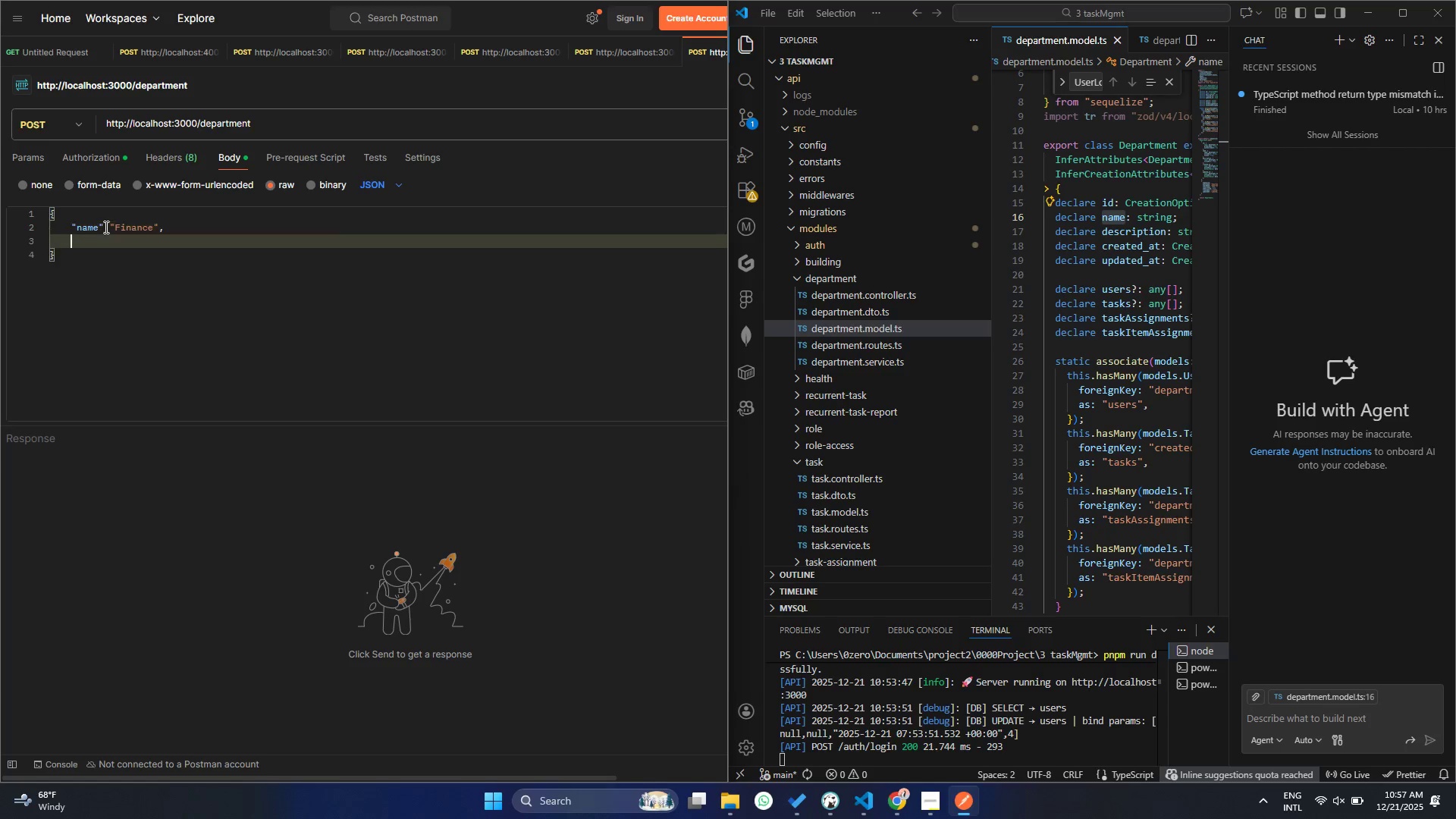 
key(Enter)
 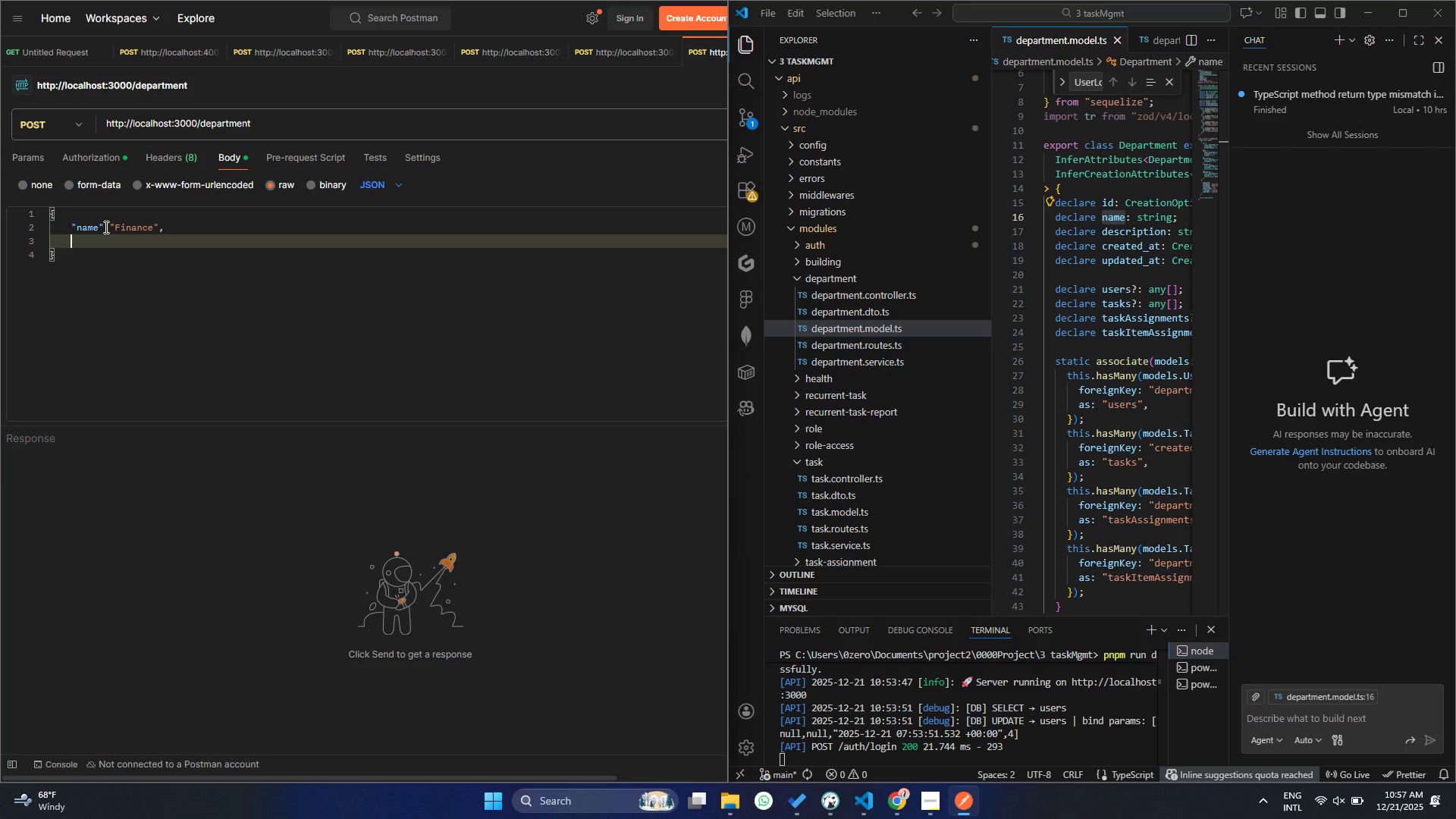 
key(Shift+Quote)
 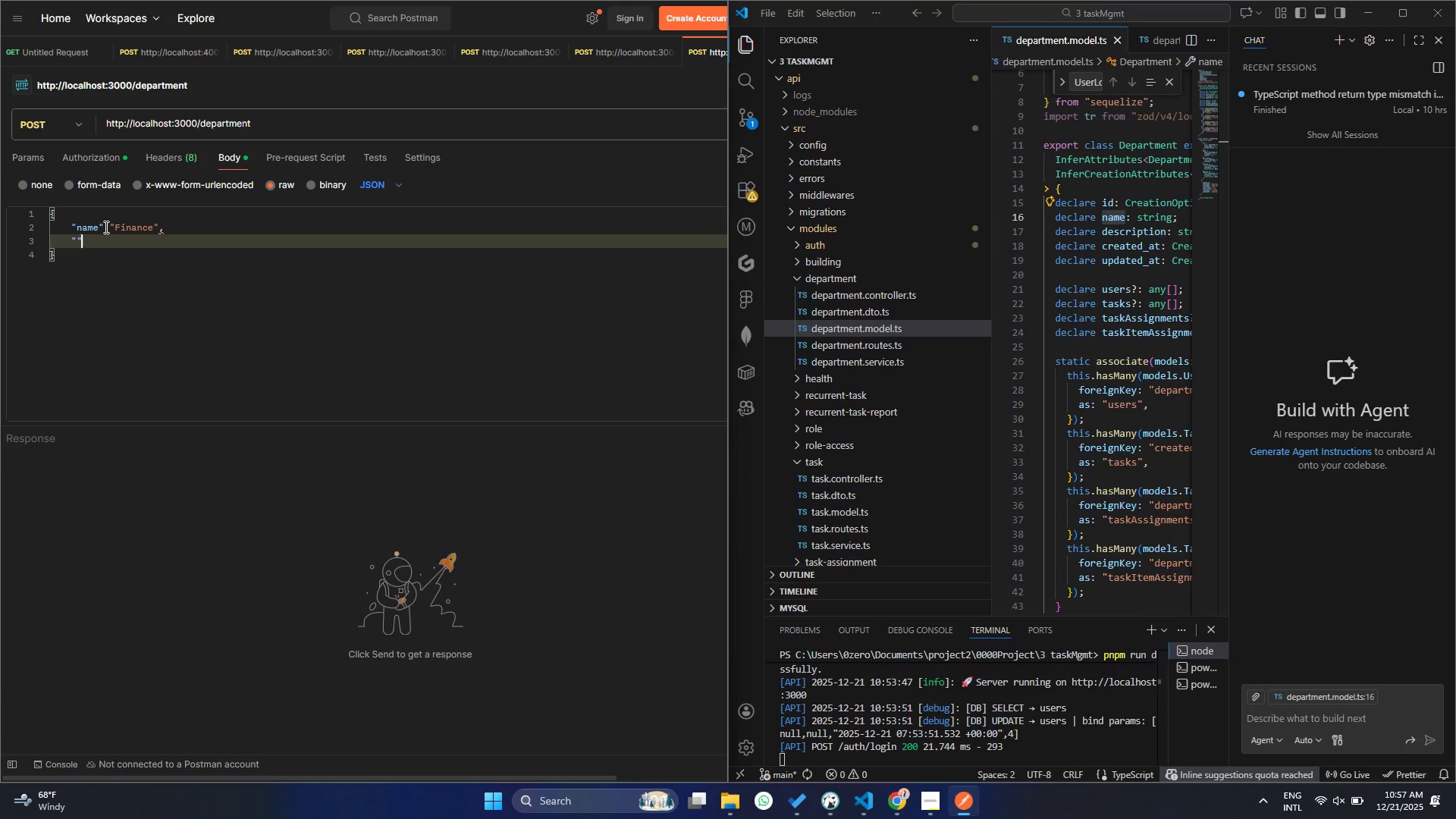 
key(Shift+Quote)
 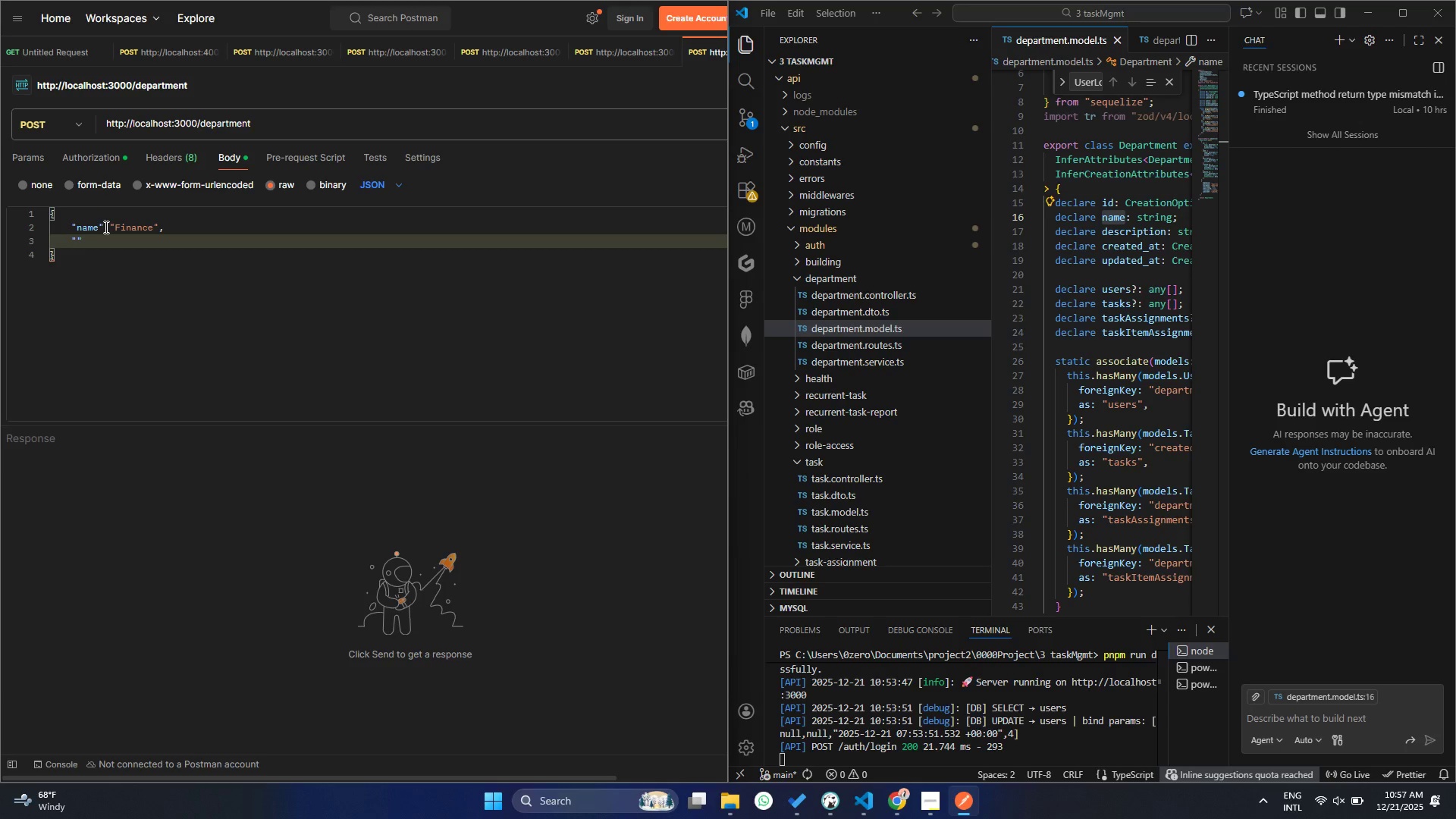 
key(ArrowLeft)
 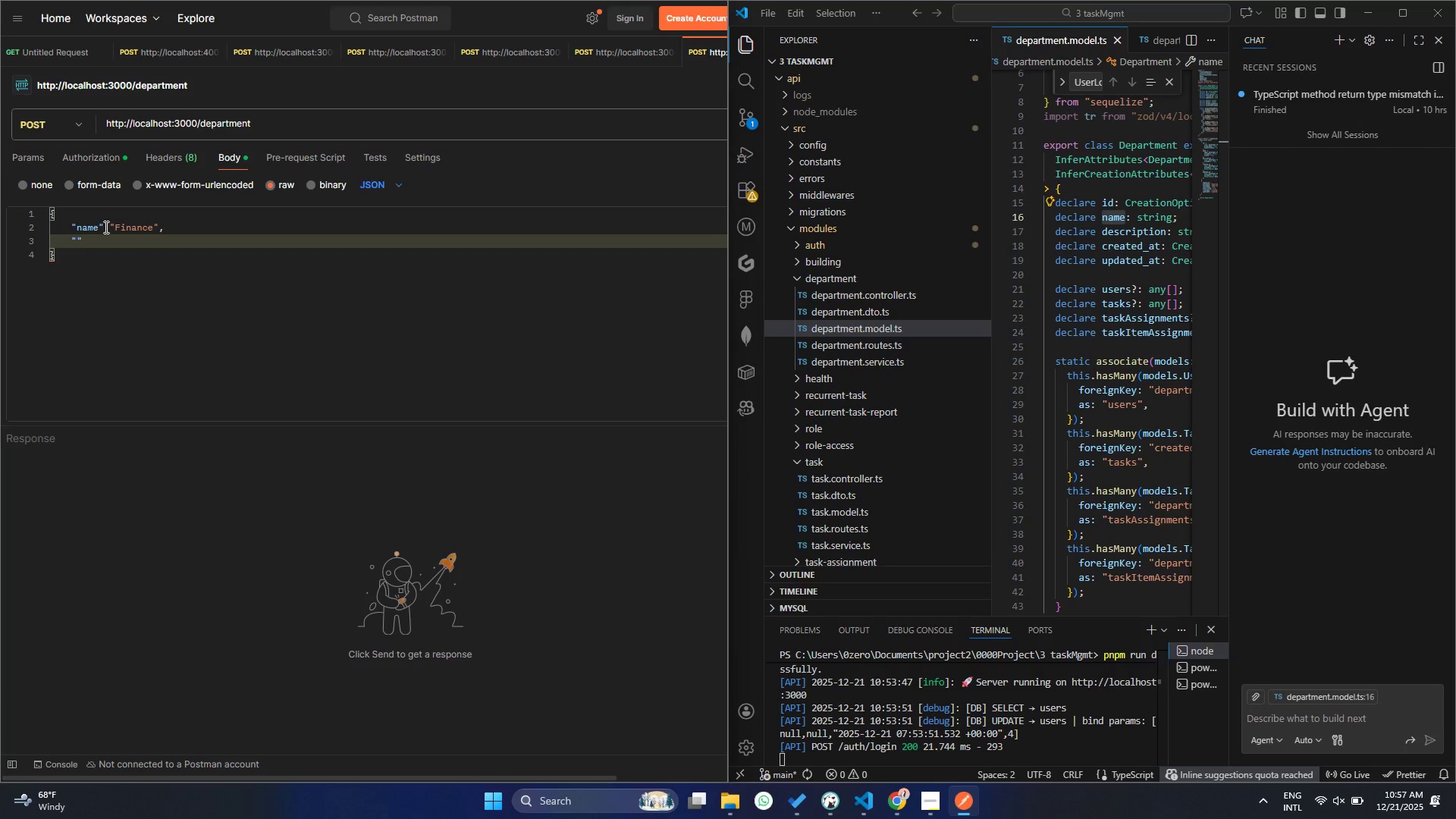 
type(description)
 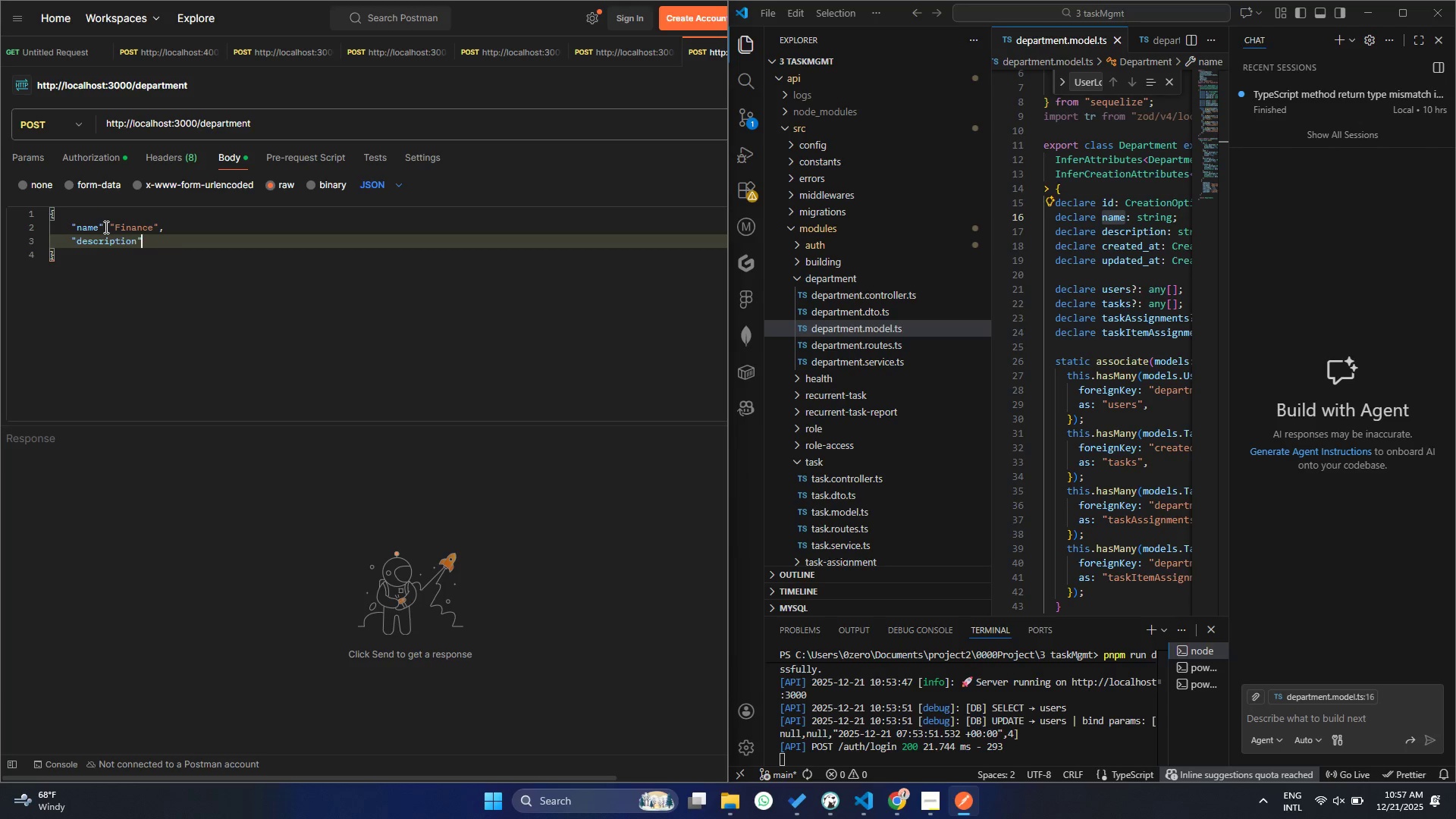 
key(ArrowRight)
 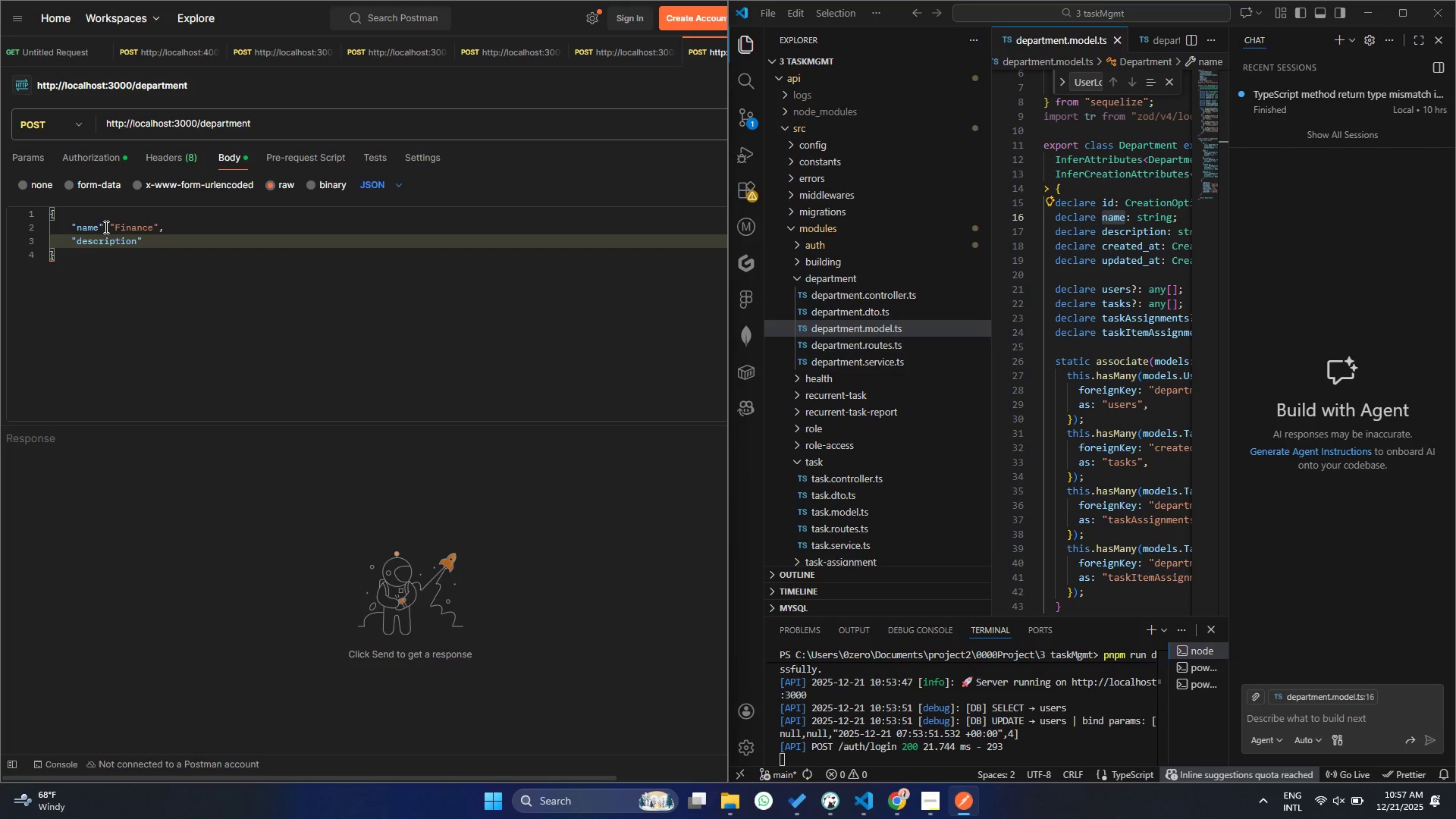 
key(Shift+Semicolon)
 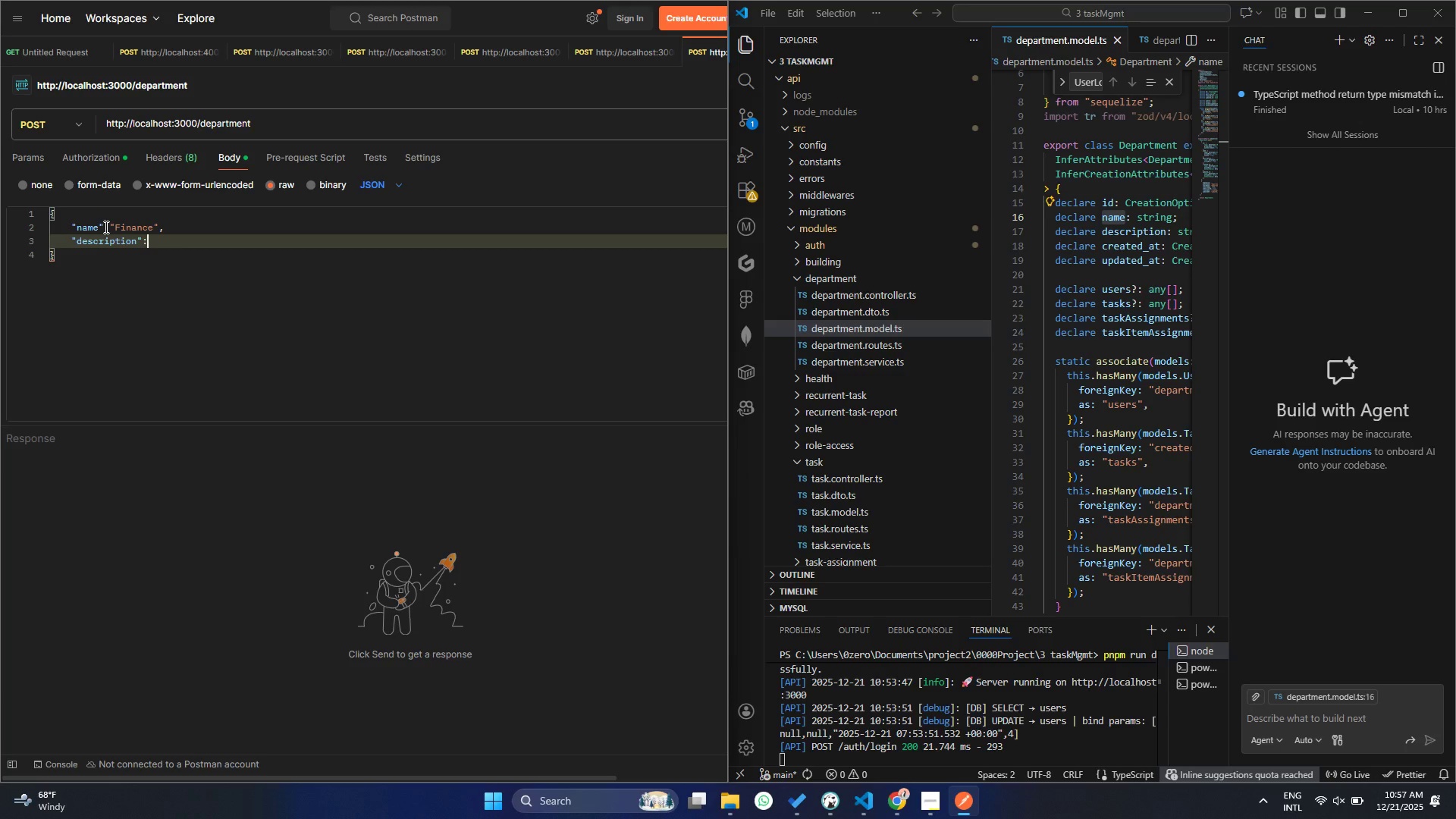 
key(Shift+Quote)
 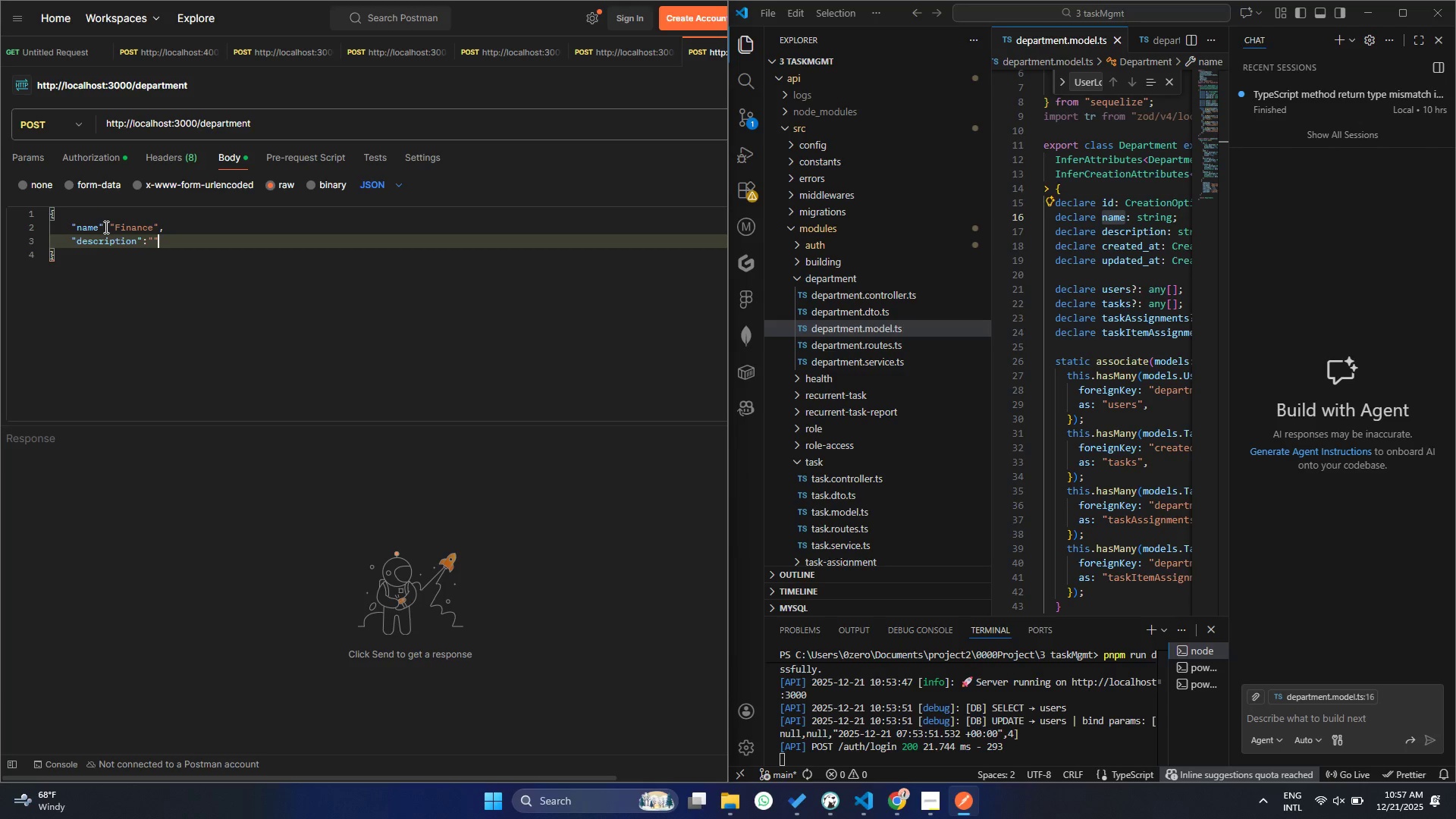 
key(Shift+Quote)
 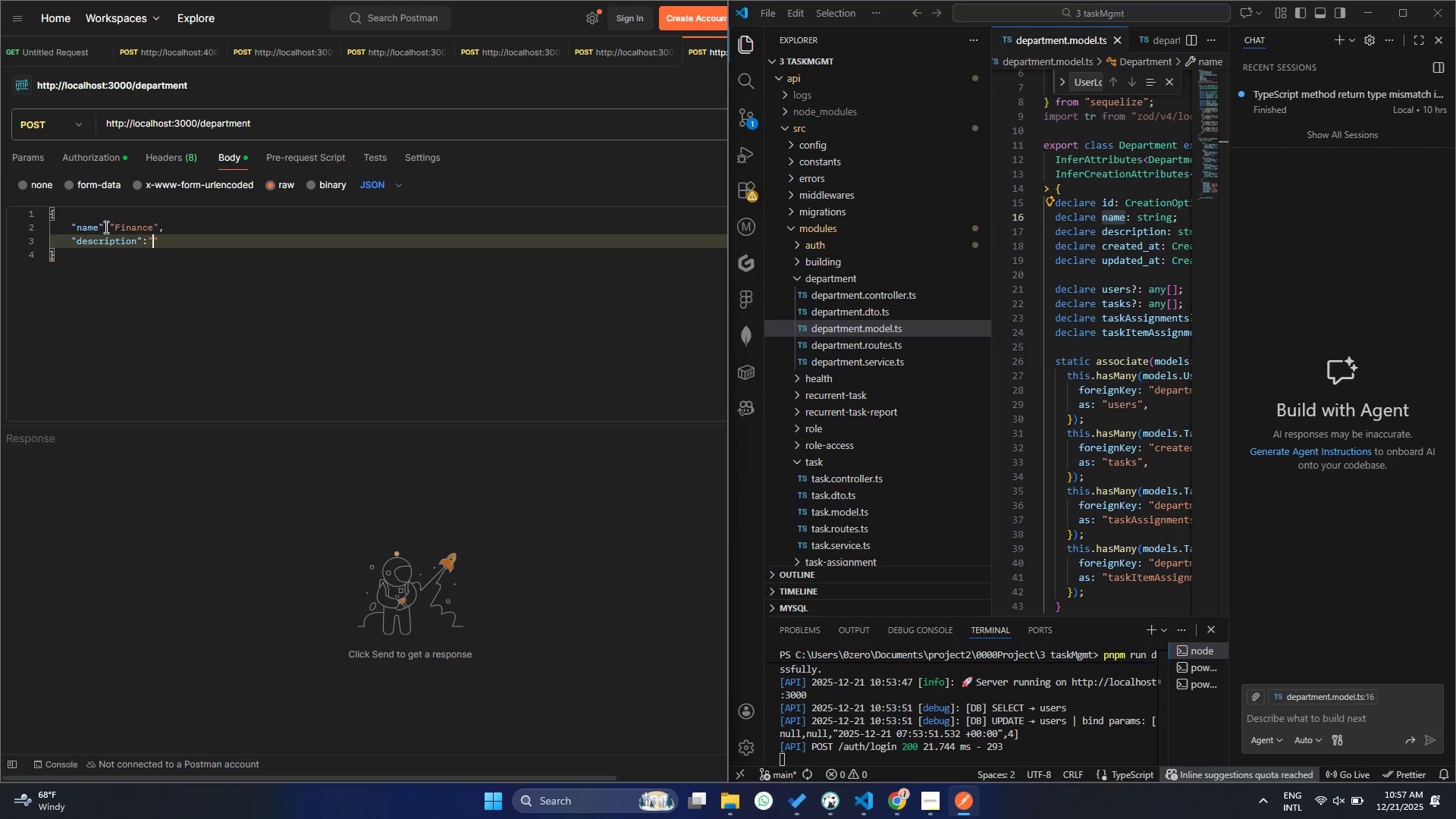 
key(ArrowLeft)
 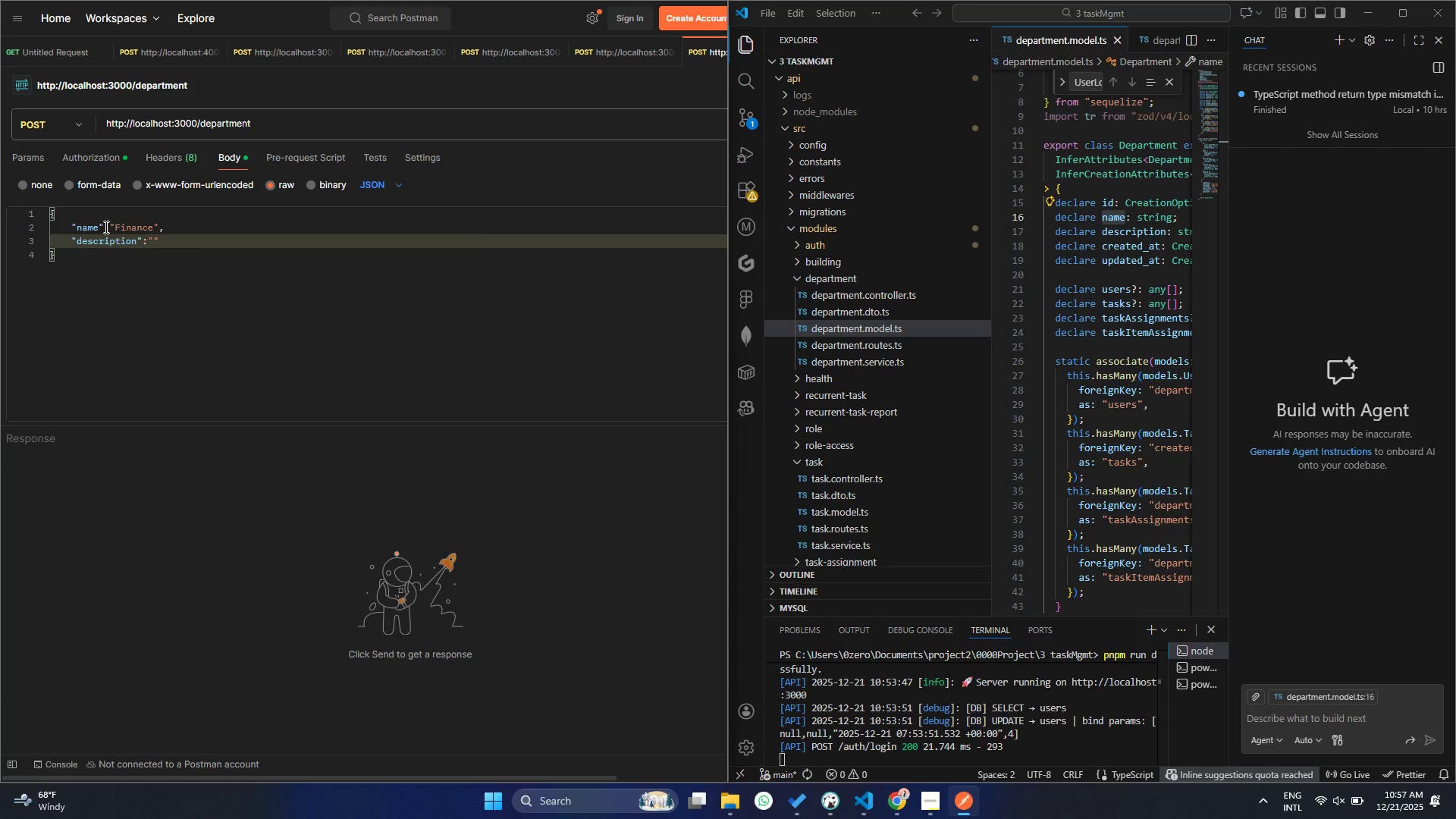 
type(Finance department)
 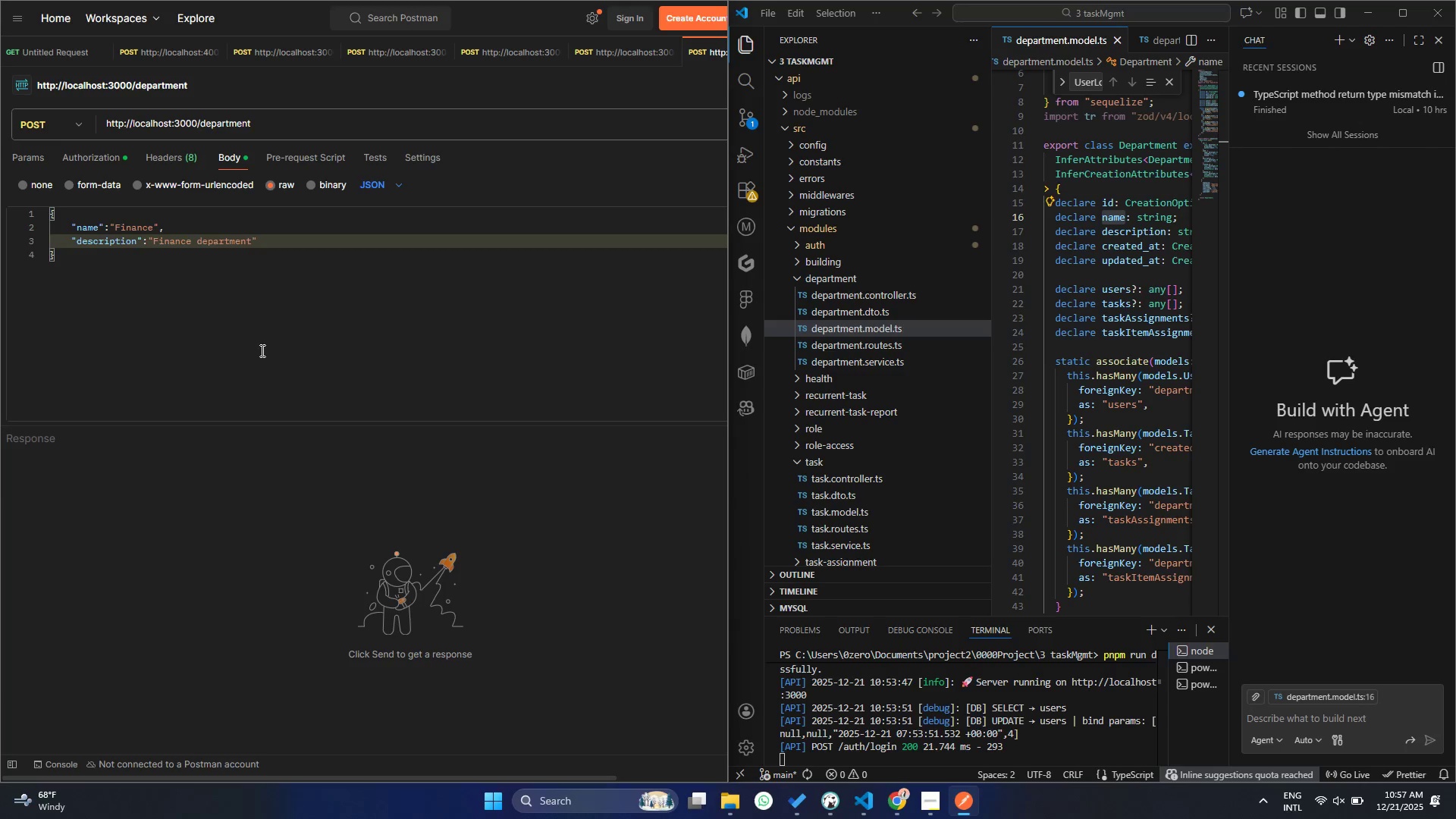 
left_click([249, 297])
 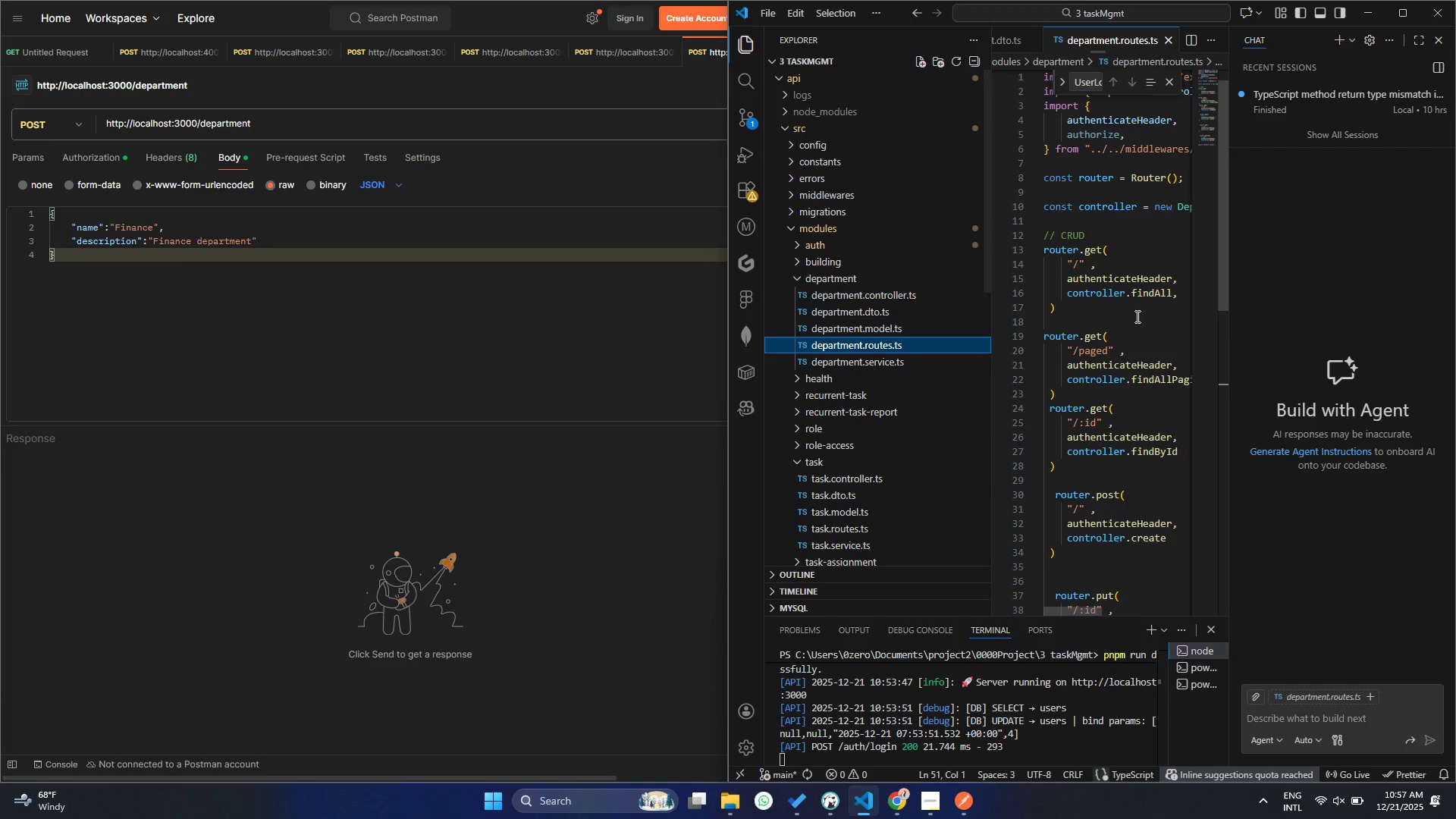 
scroll: coordinate [1099, 388], scroll_direction: down, amount: 2.0
 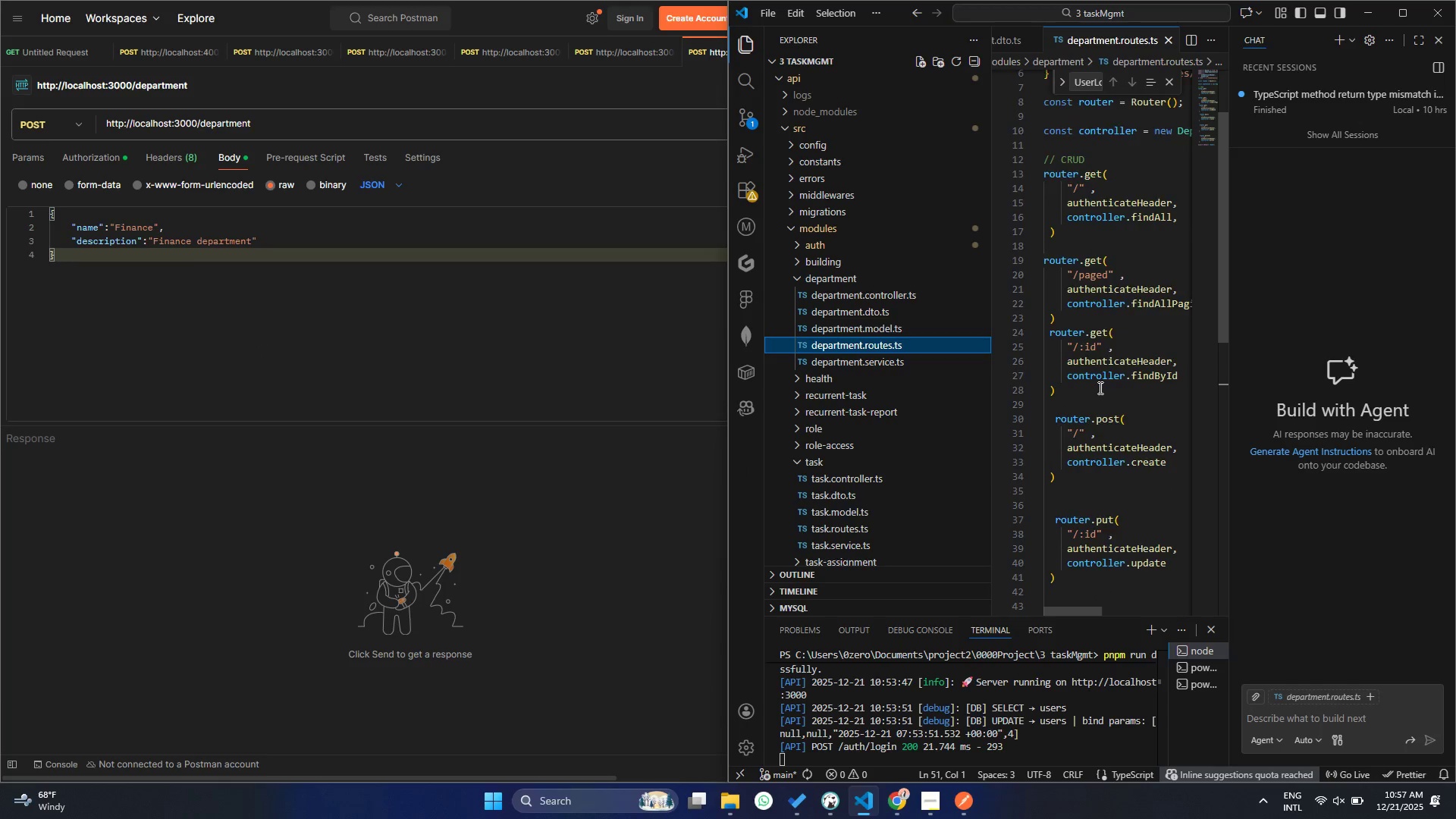 
scroll: coordinate [1099, 388], scroll_direction: up, amount: 6.0
 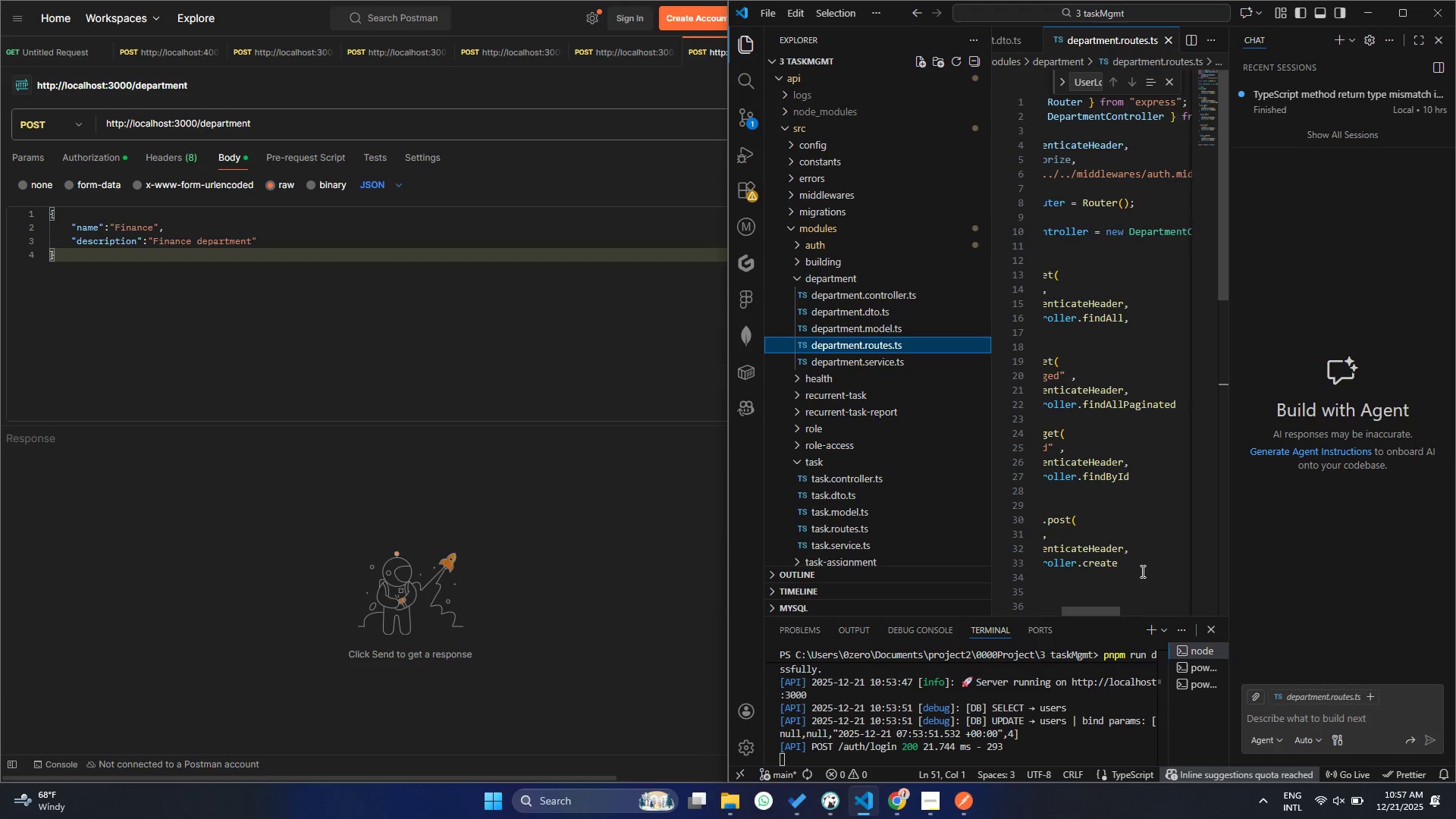 
wait(5.56)
 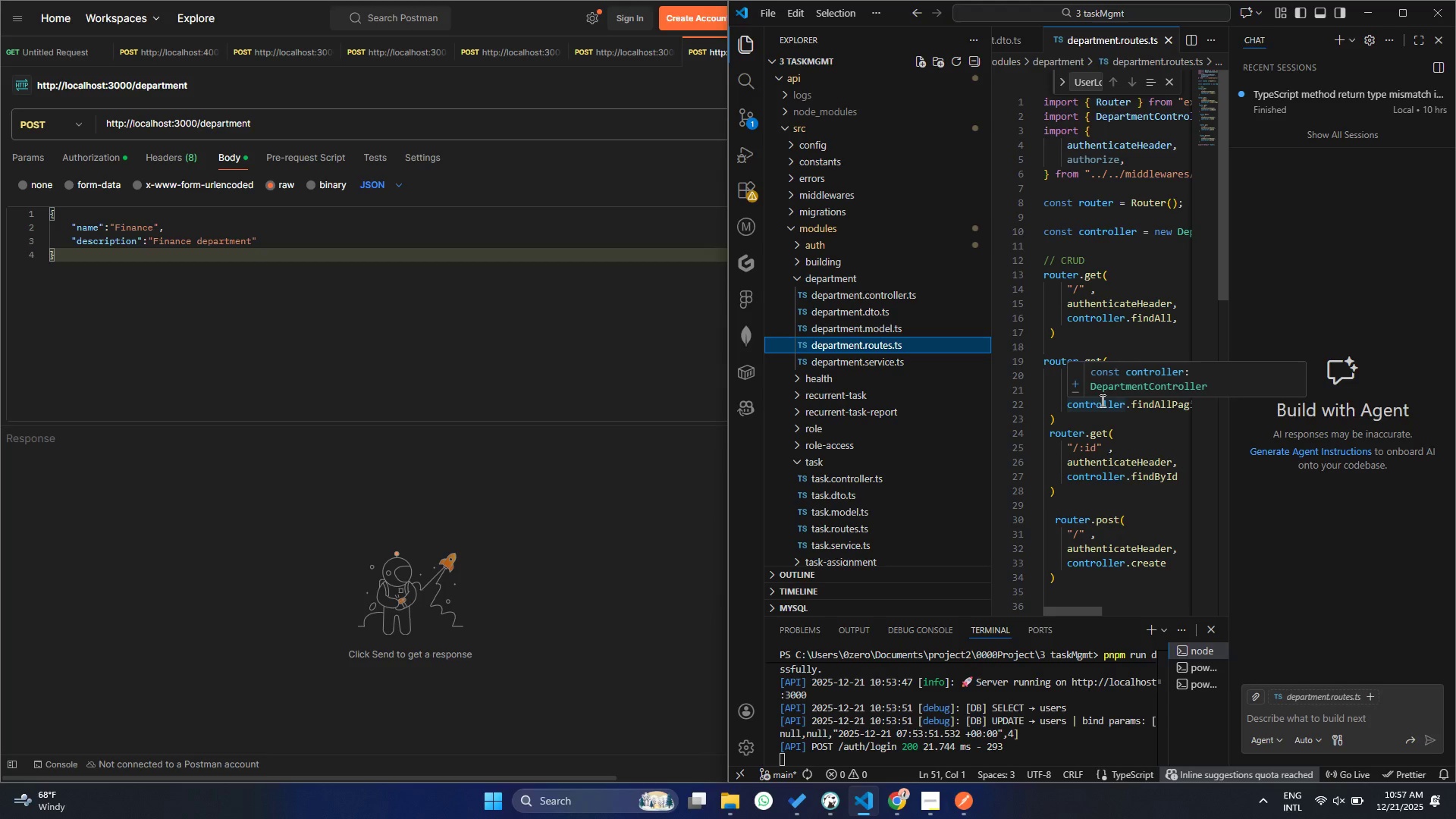 
left_click([681, 119])
 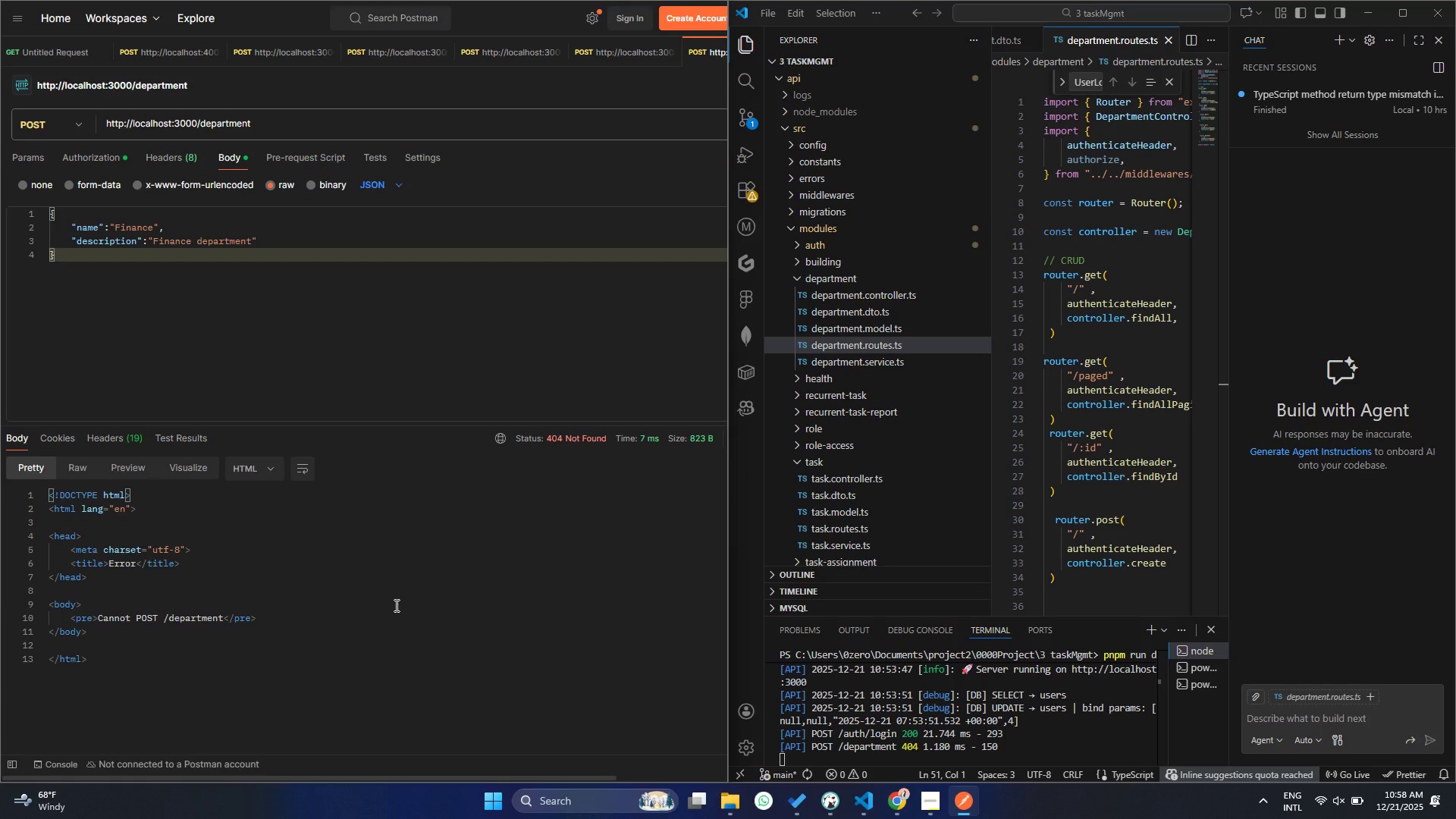 
wait(39.92)
 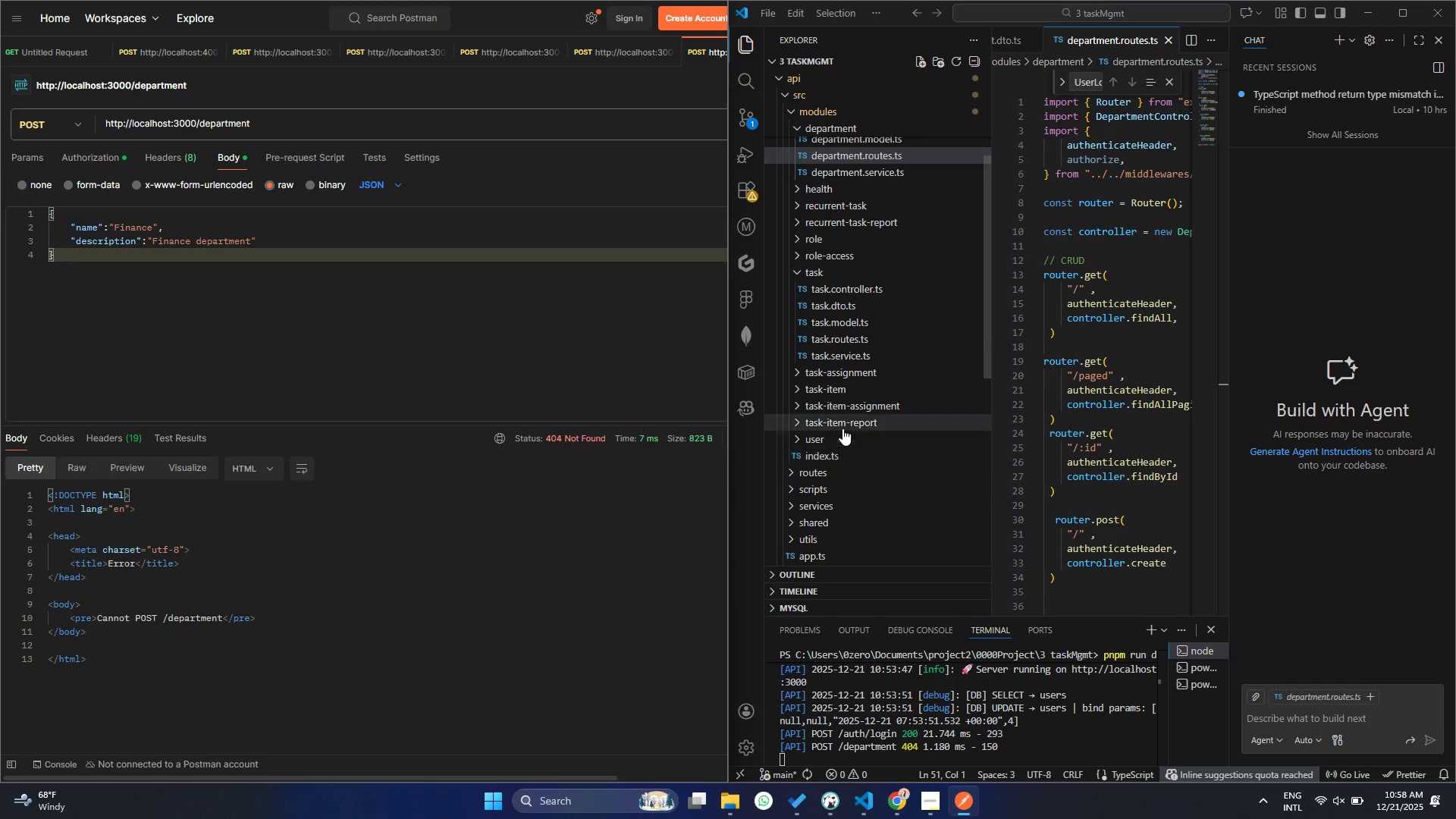 
left_click([839, 453])
 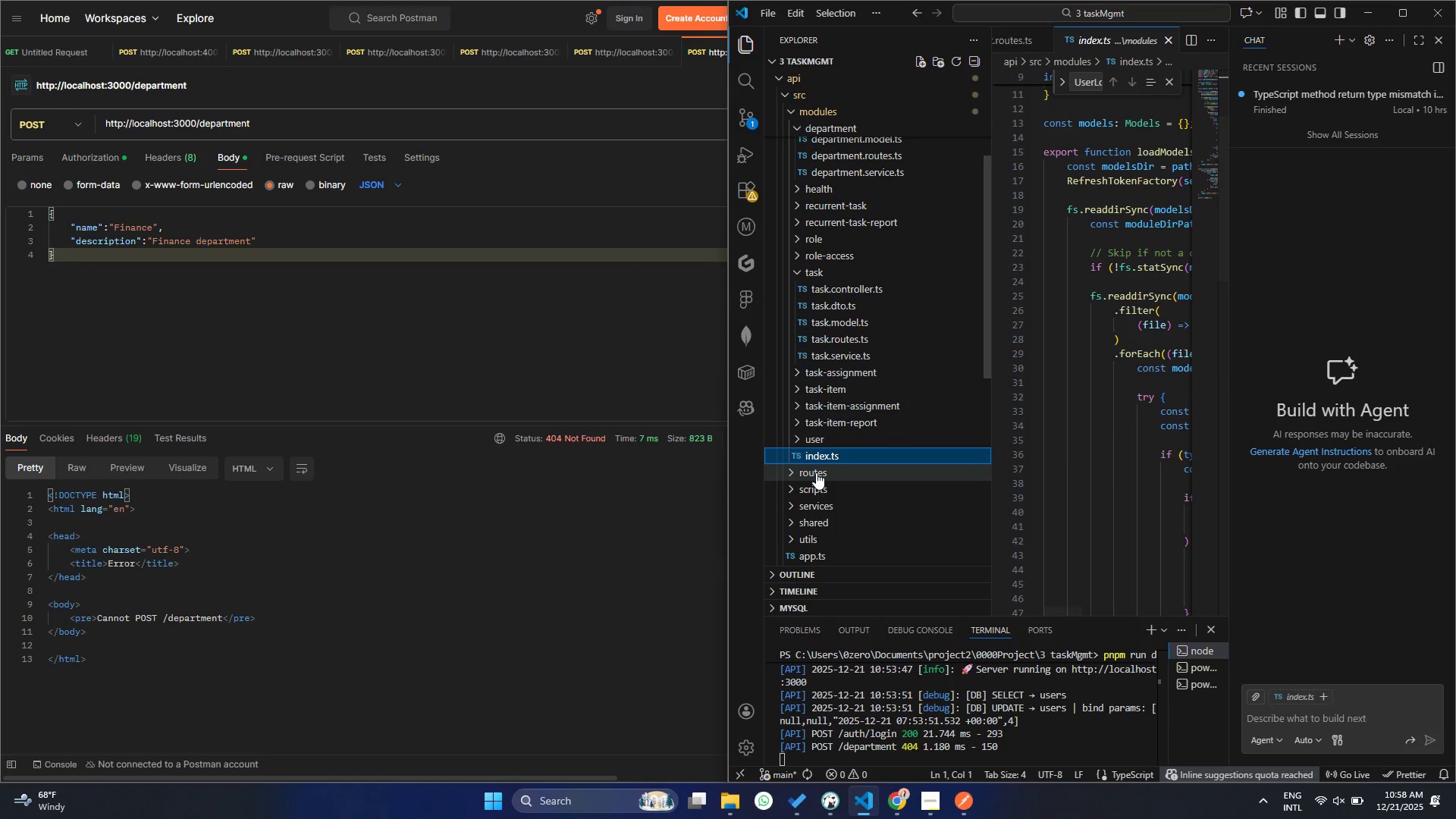 
scroll: coordinate [841, 489], scroll_direction: down, amount: 4.0
 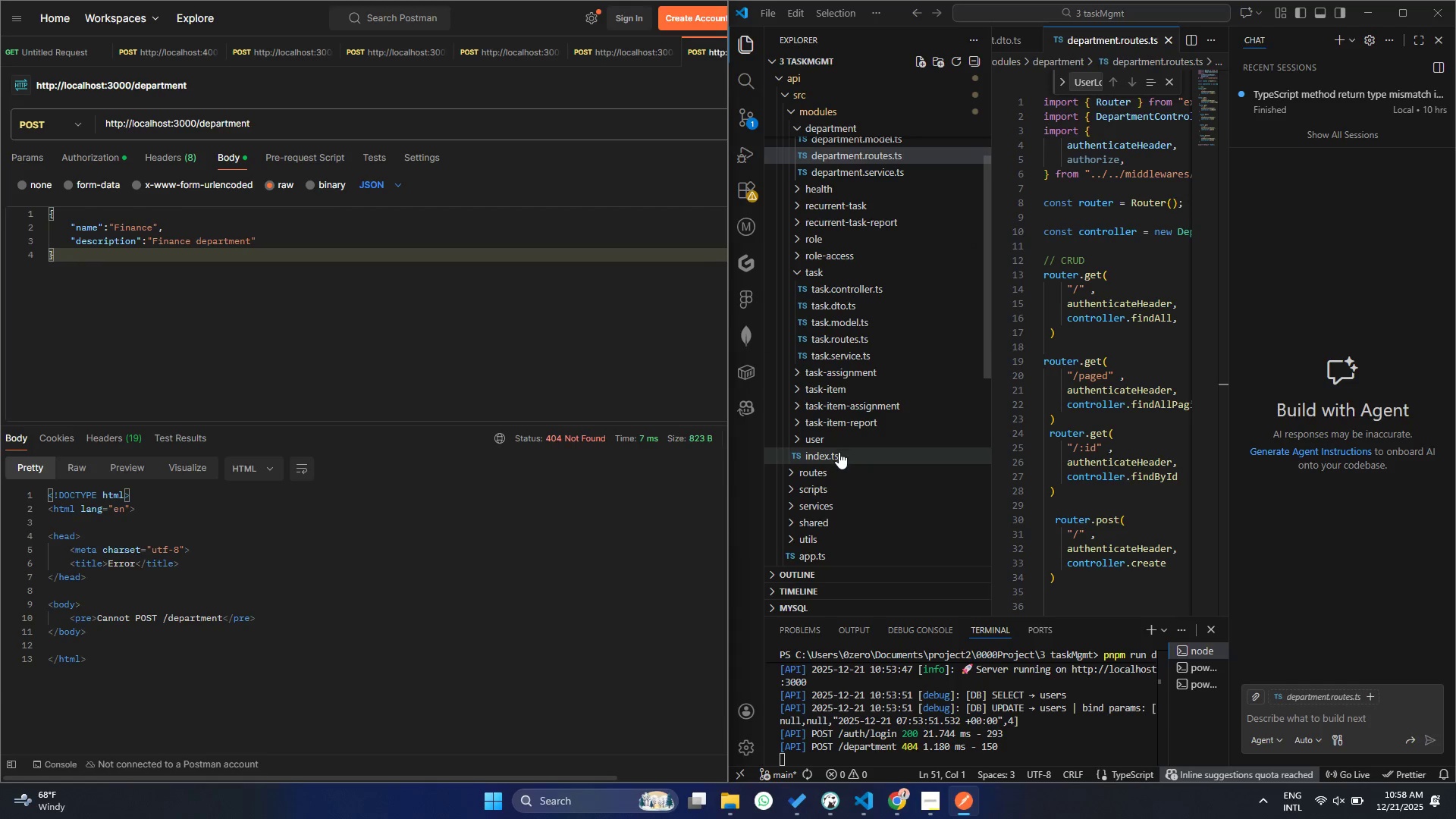 
left_click([843, 489])
 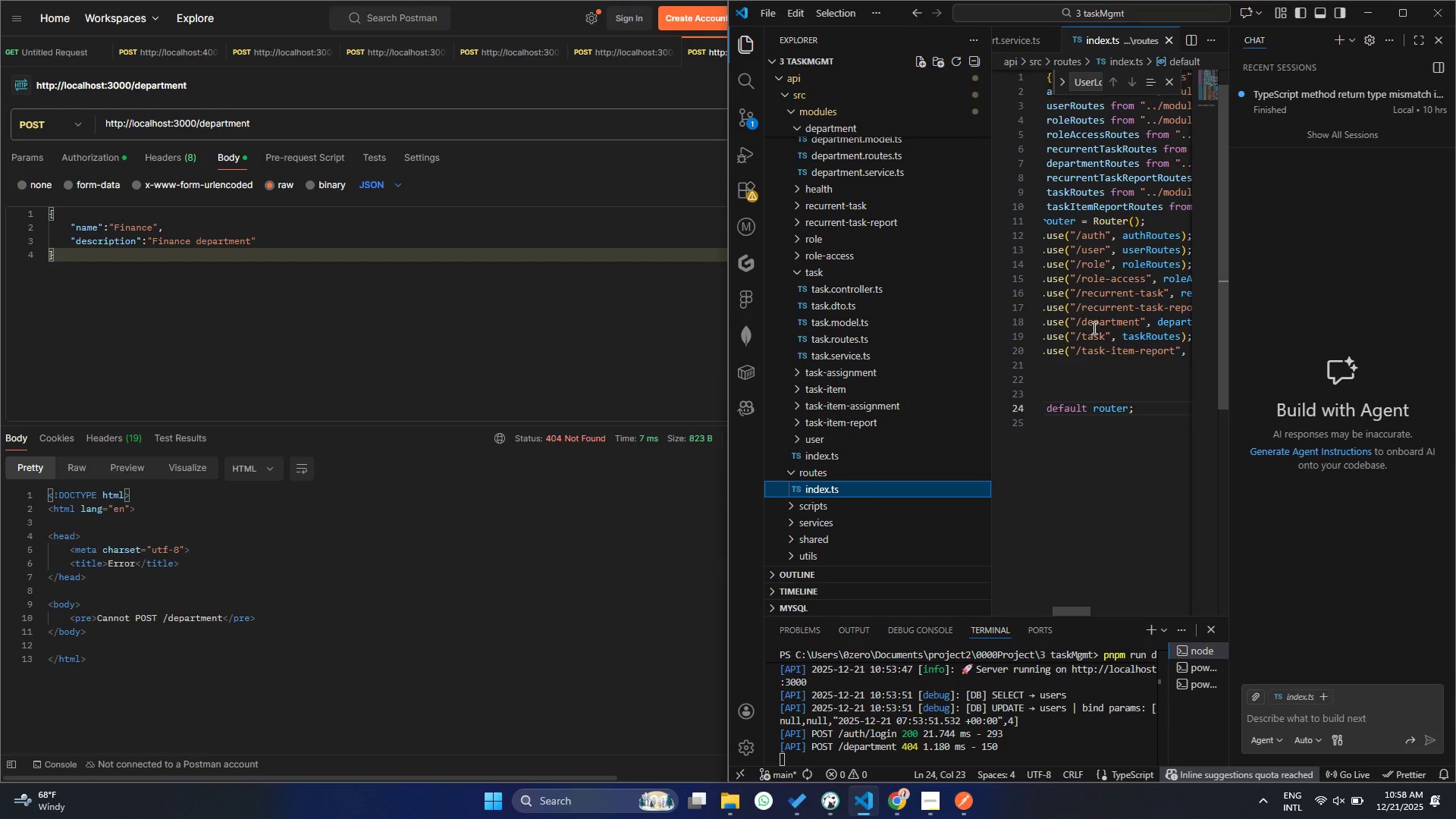 
double_click([1094, 325])
 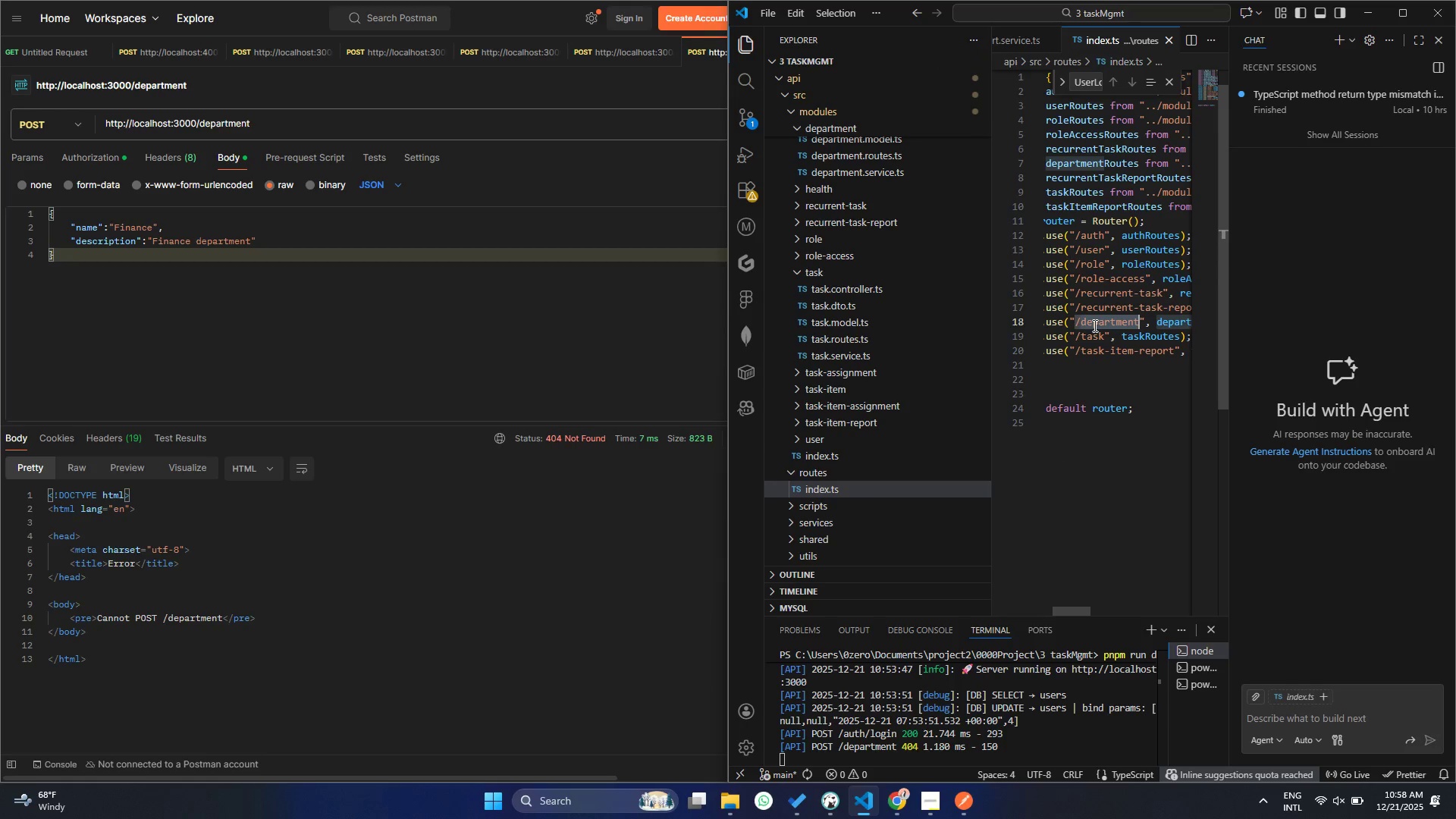 
key(Control+C)
 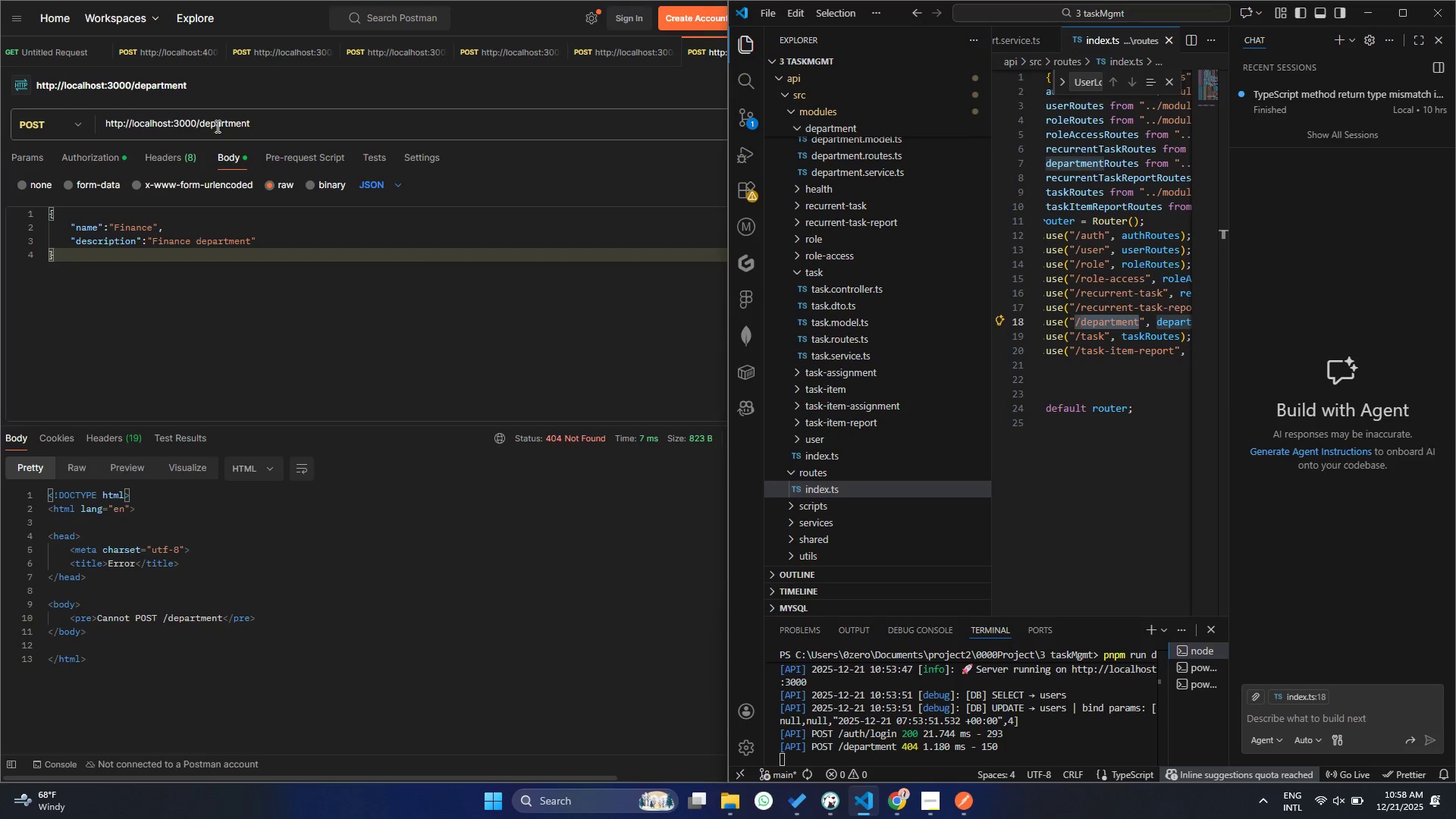 
double_click([216, 126])
 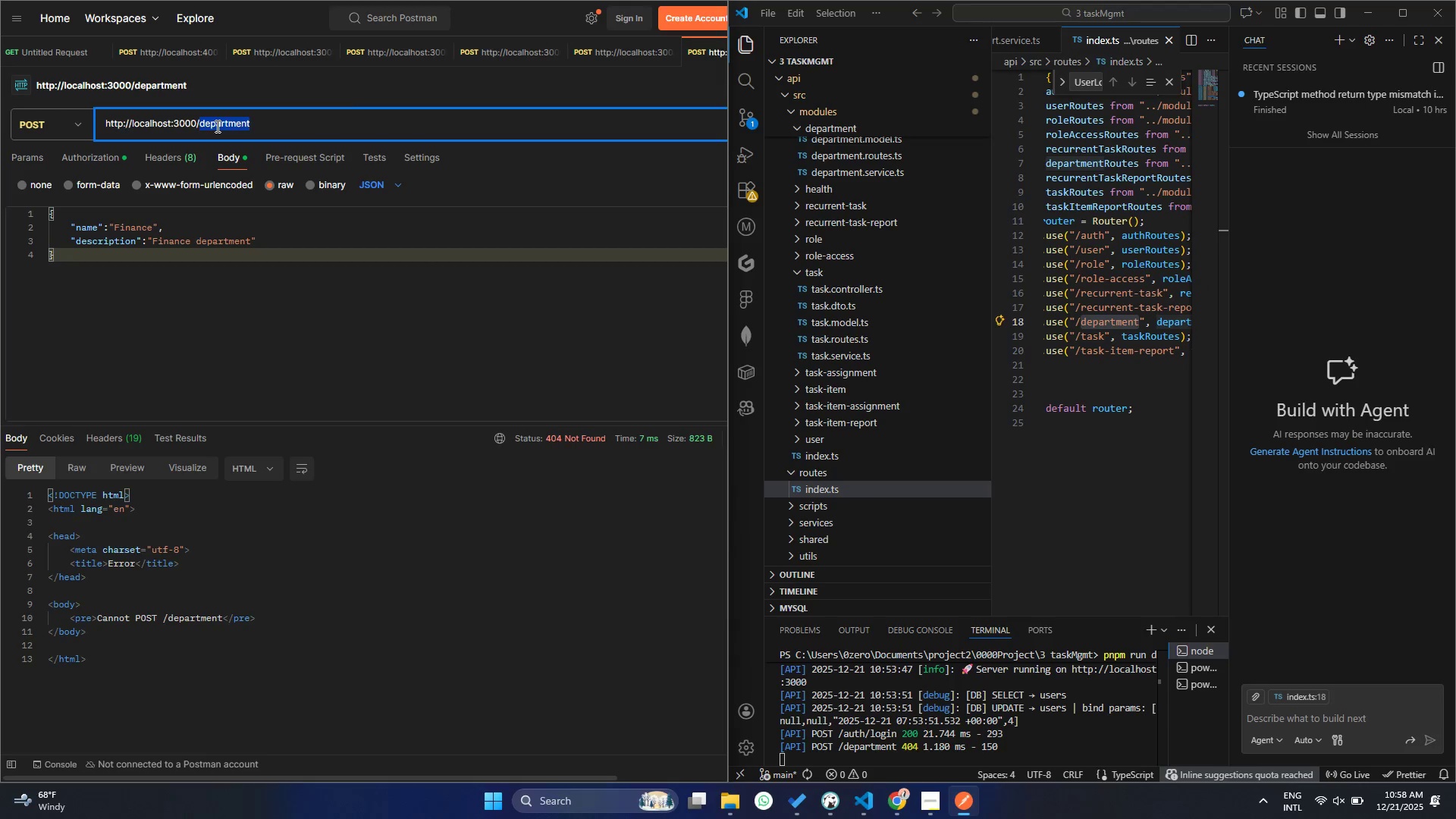 
key(Control+V)
 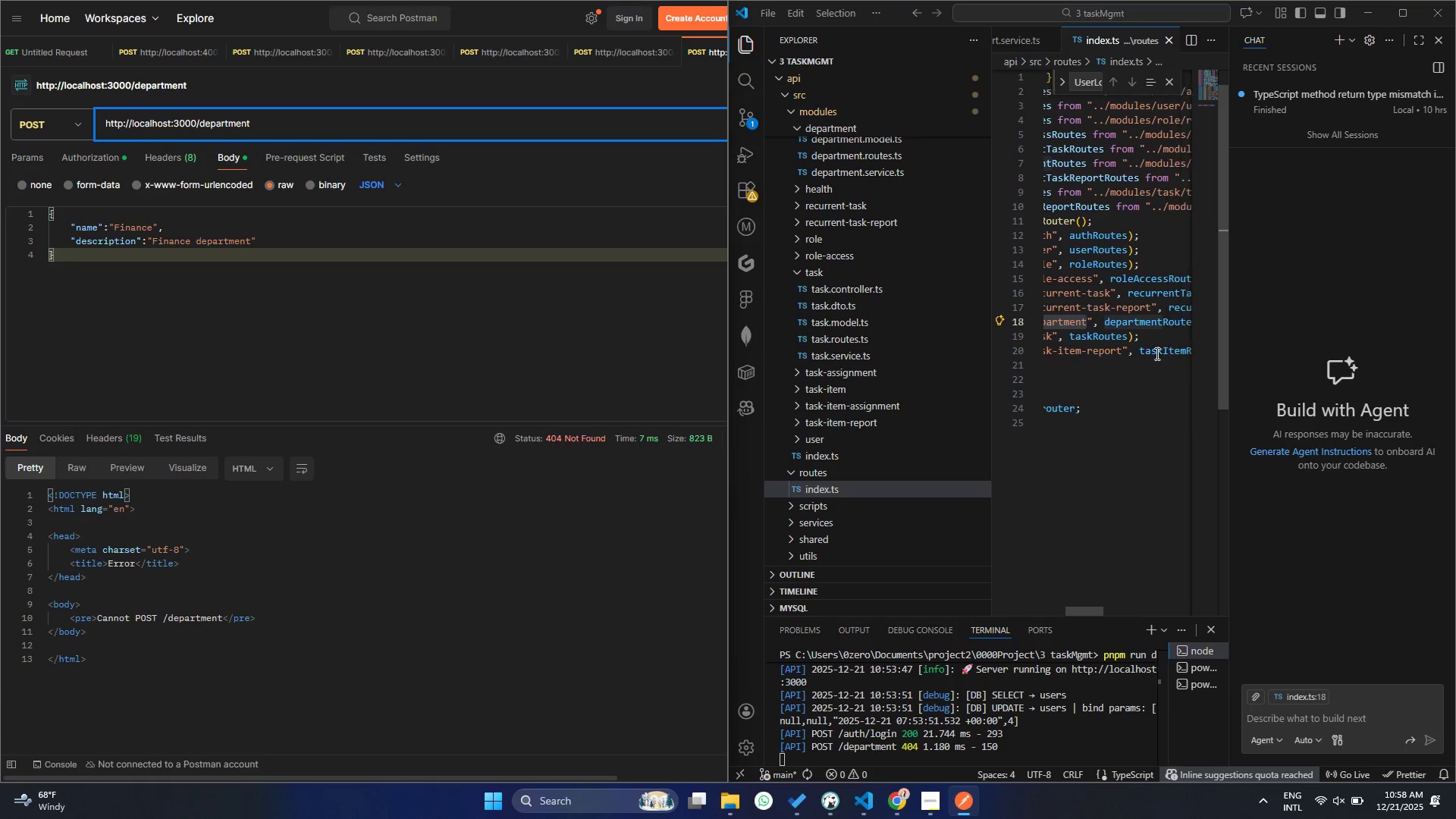 
wait(5.33)
 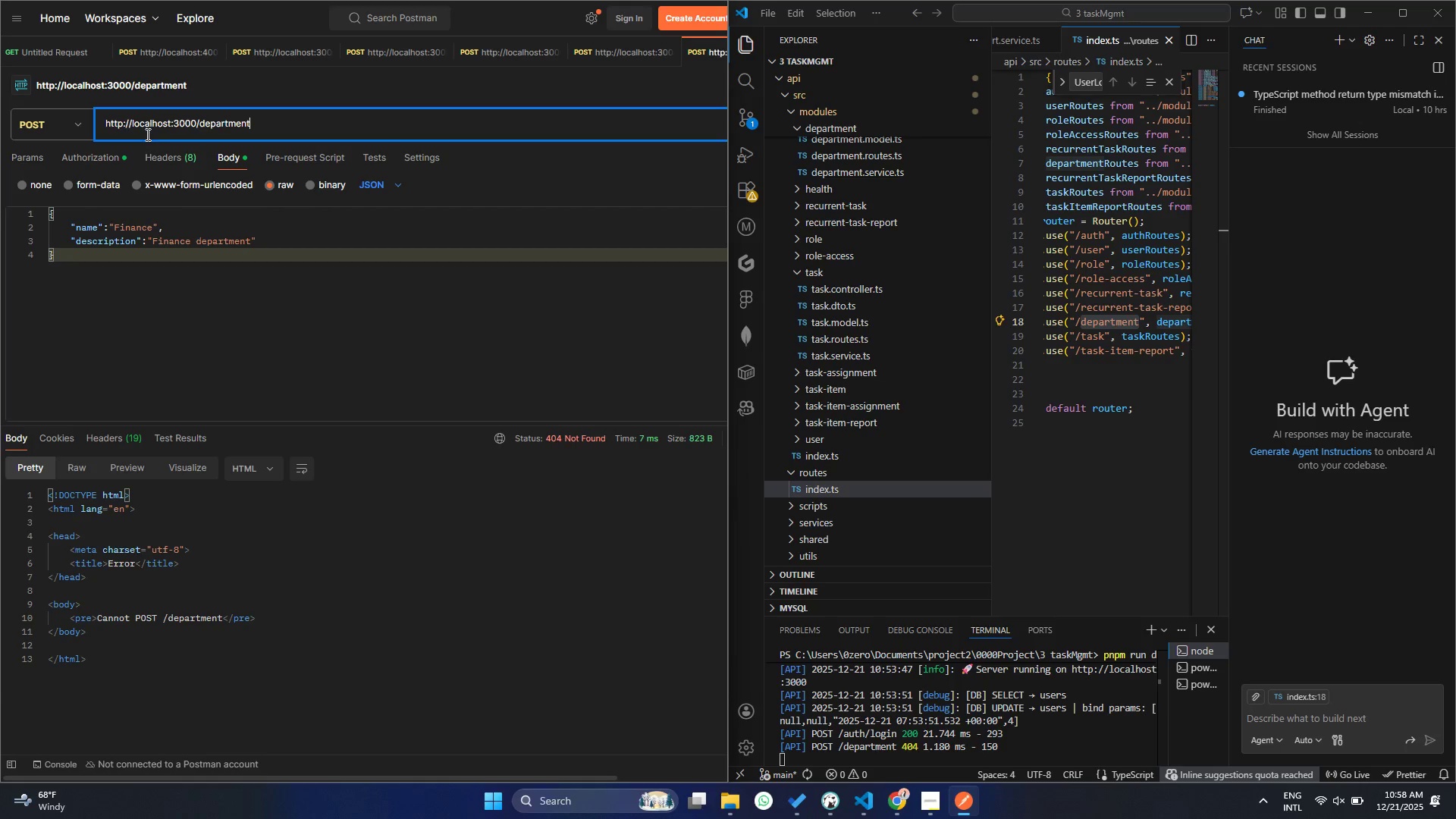 
left_click_drag(start_coordinate=[1115, 313], to_coordinate=[1155, 356])
 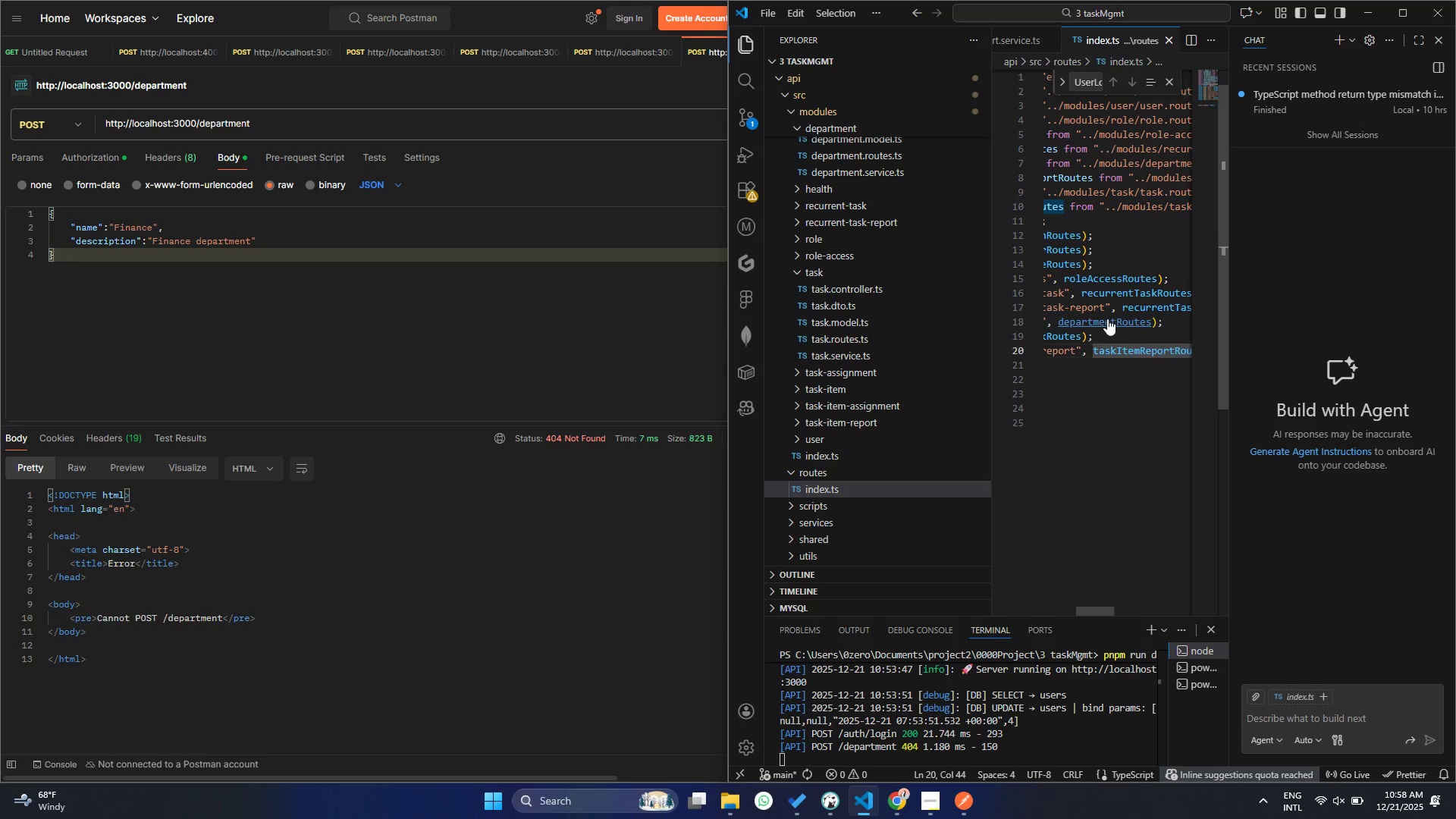 
hold_key(key=ControlLeft, duration=0.42)
 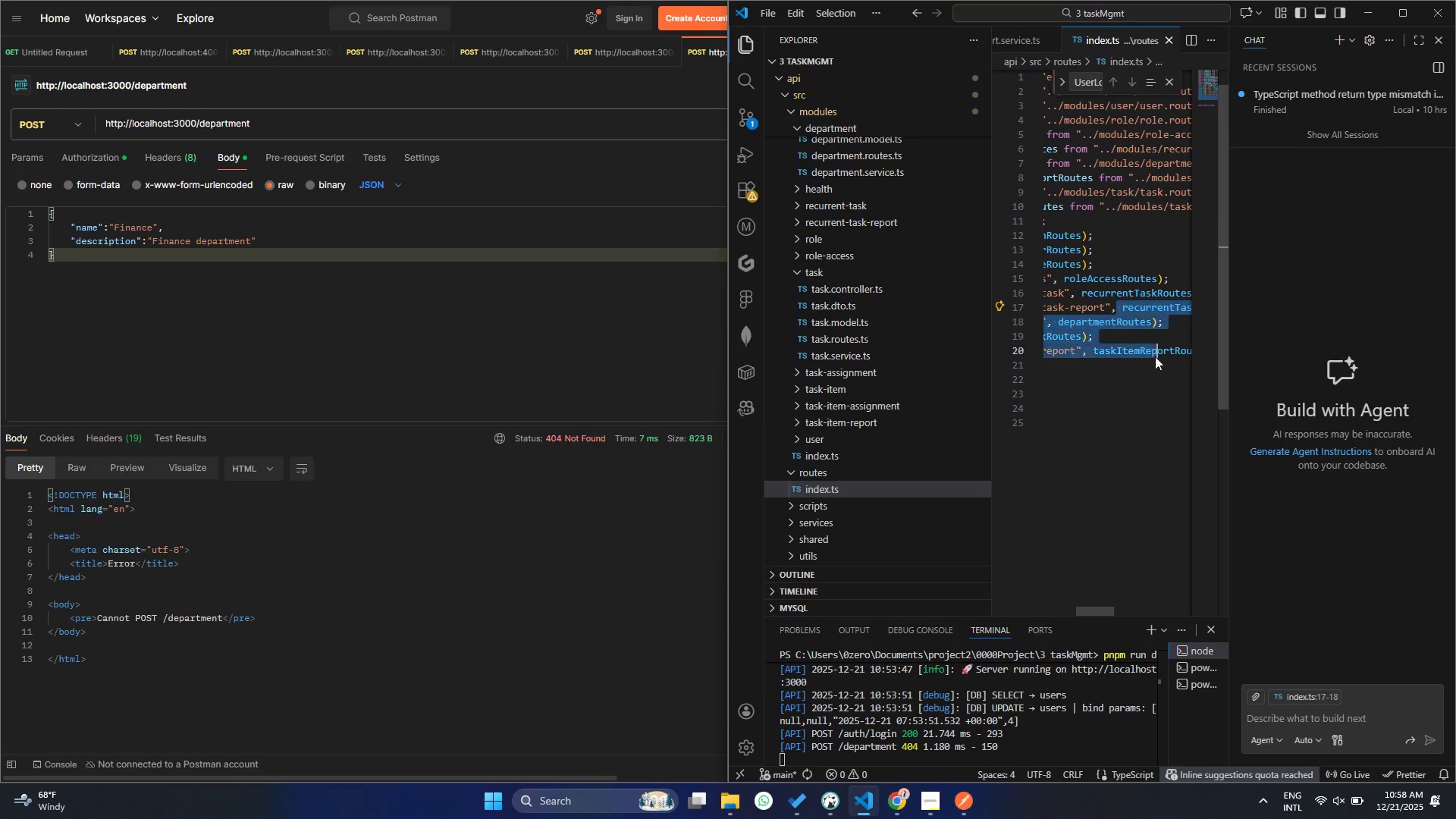 
left_click([1155, 356])
 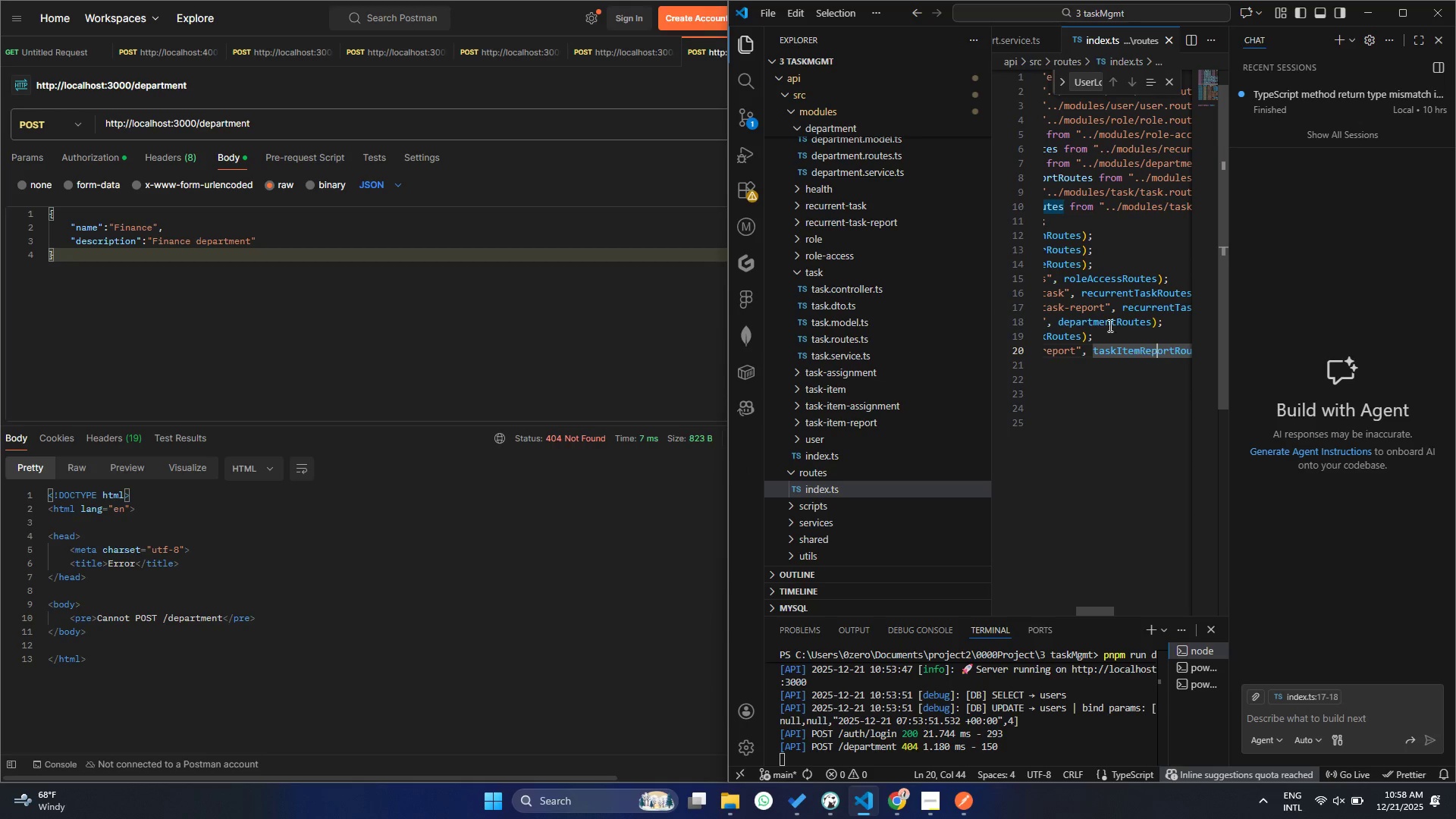 
hold_key(key=ControlLeft, duration=0.47)
left_click([1107, 318])
 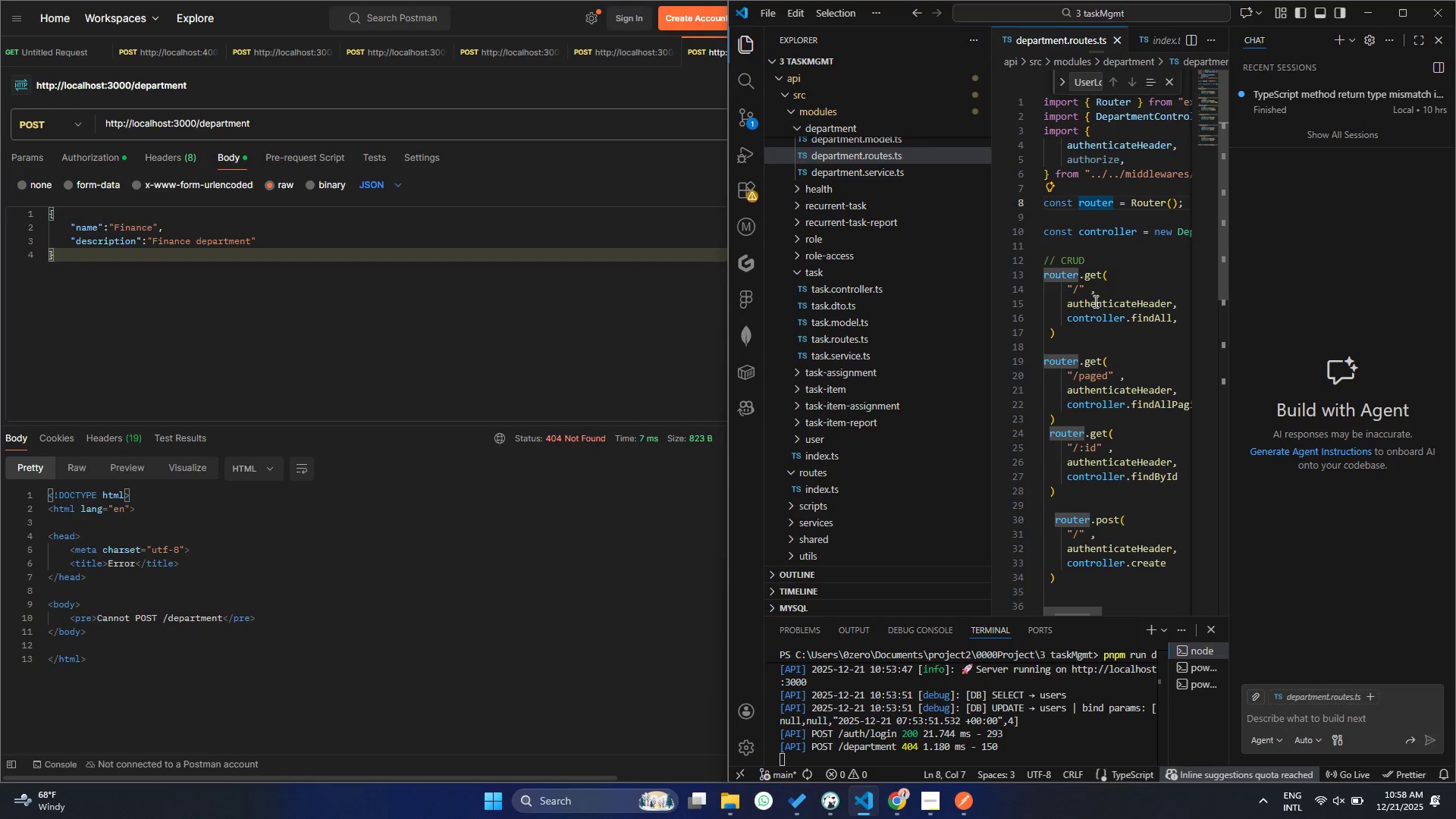 
mouse_move([1093, 313])
 